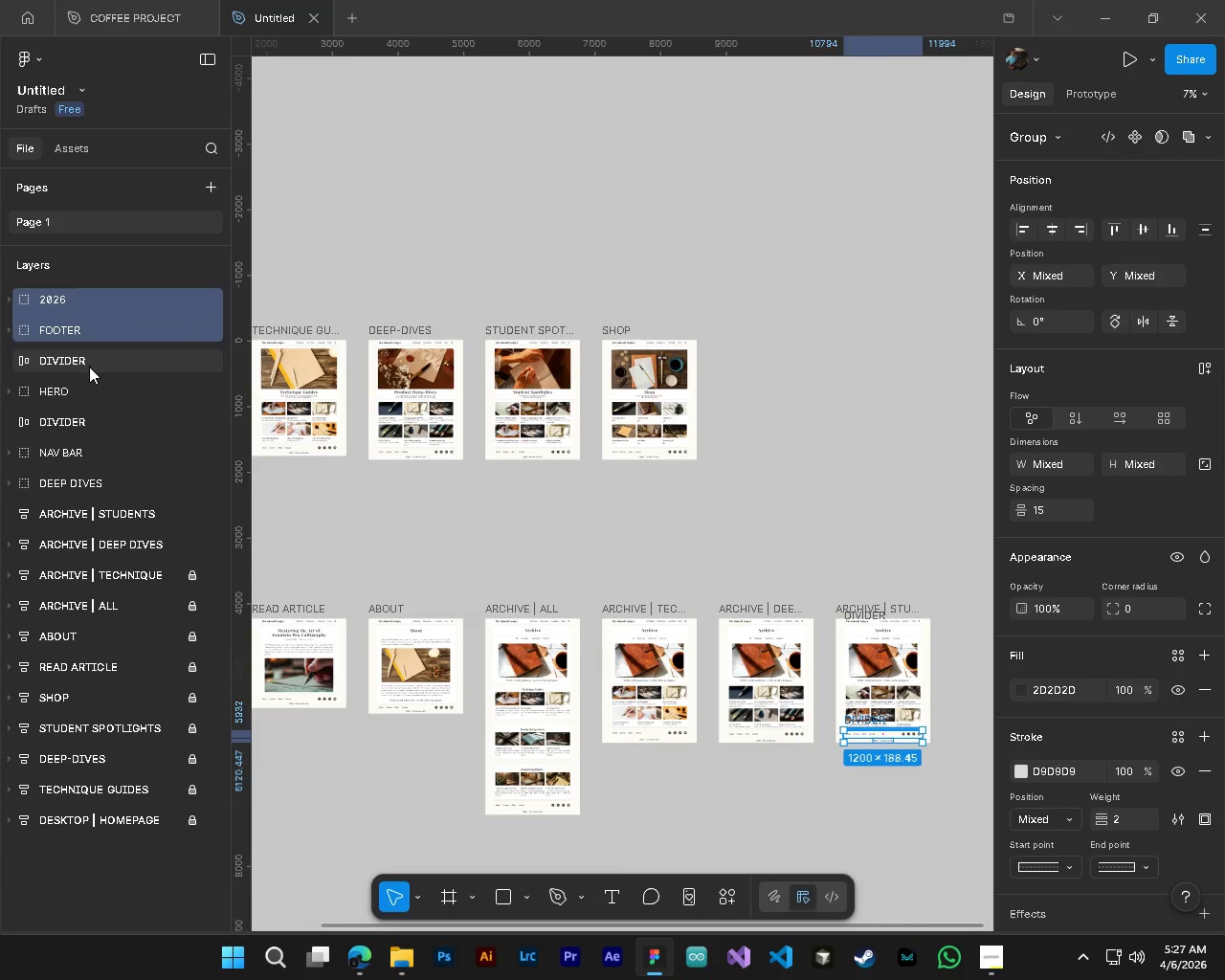 
double_click([89, 367])
 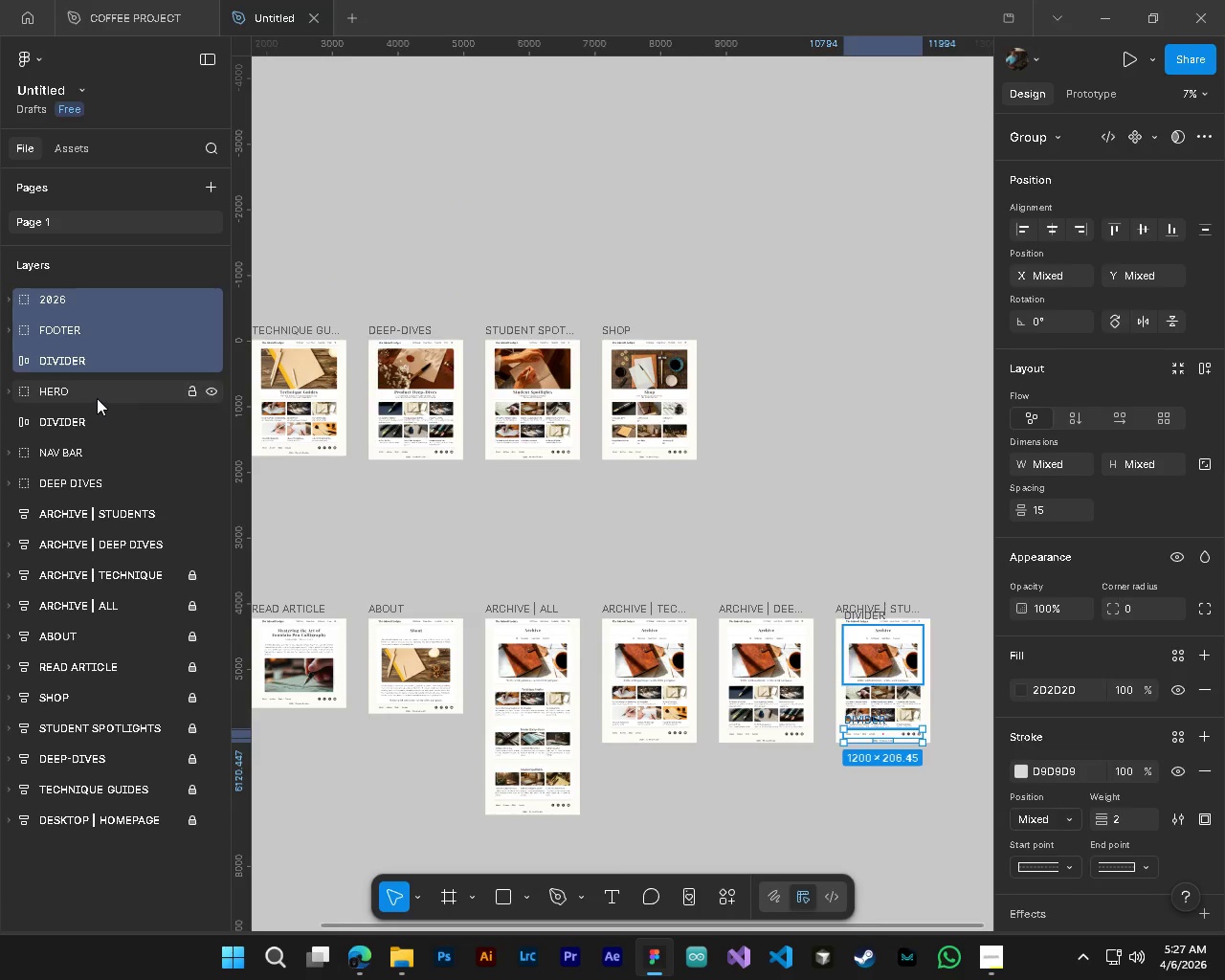 
triple_click([97, 398])
 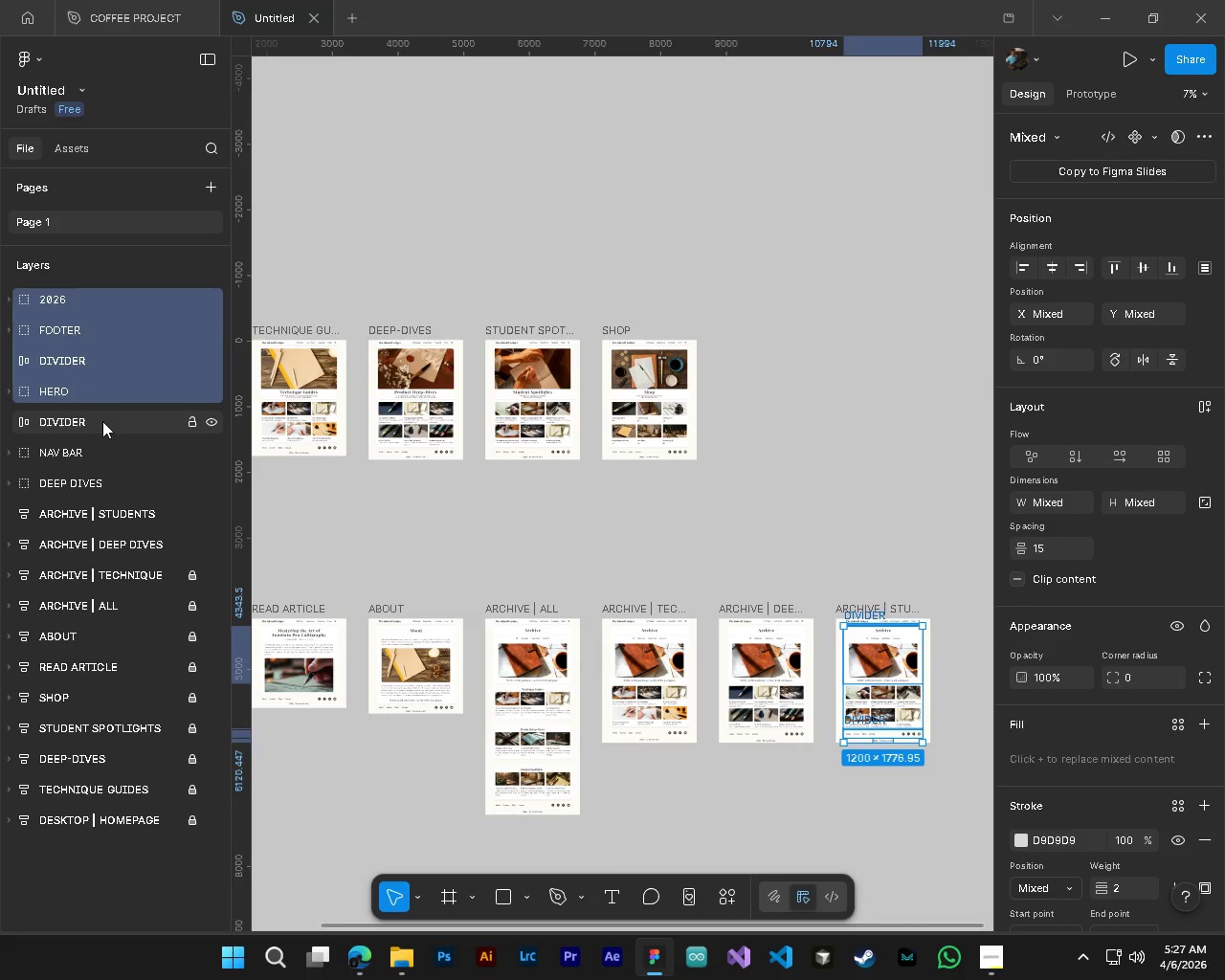 
hold_key(key=ControlLeft, duration=1.48)
left_click([109, 454])
 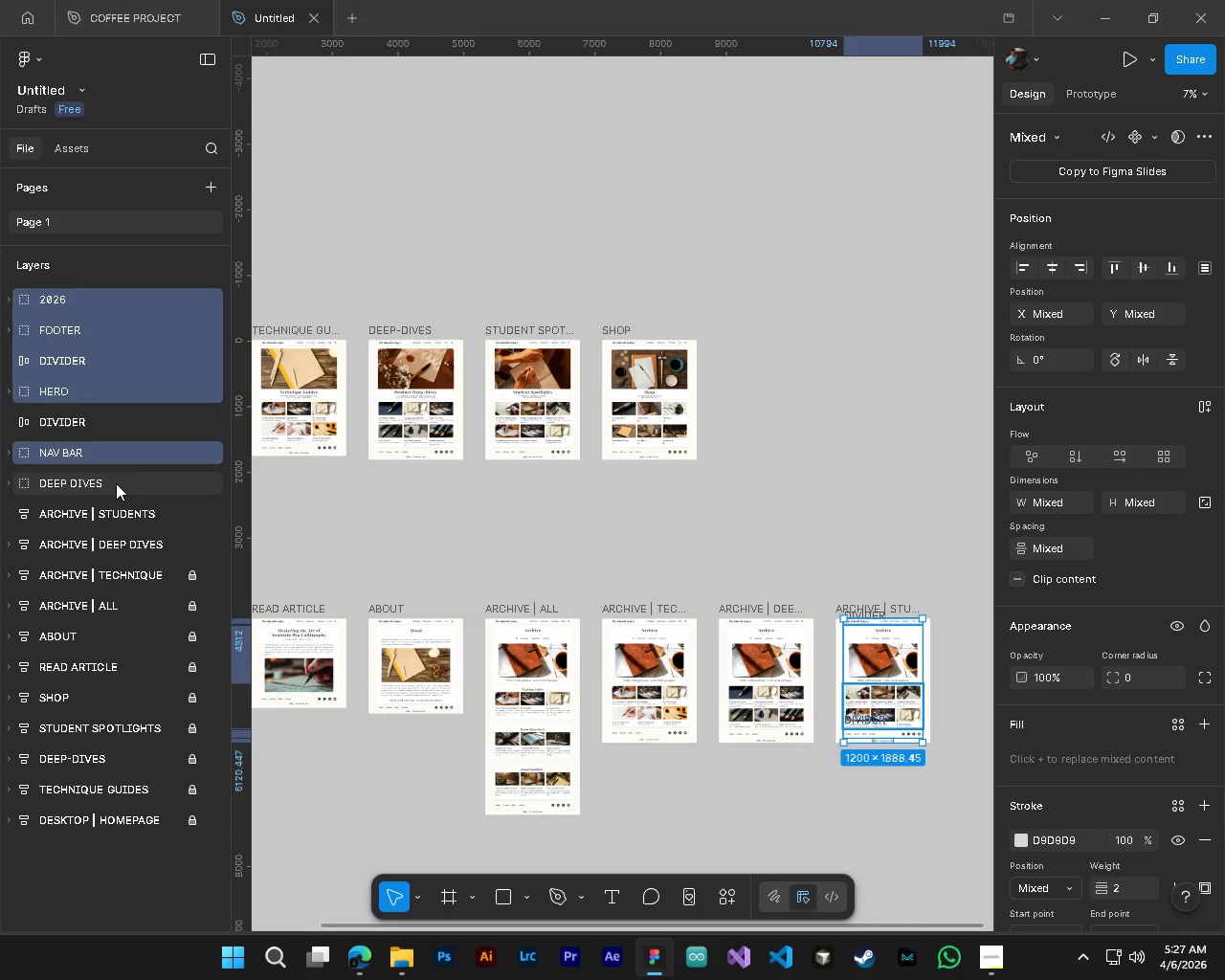 
double_click([116, 483])
 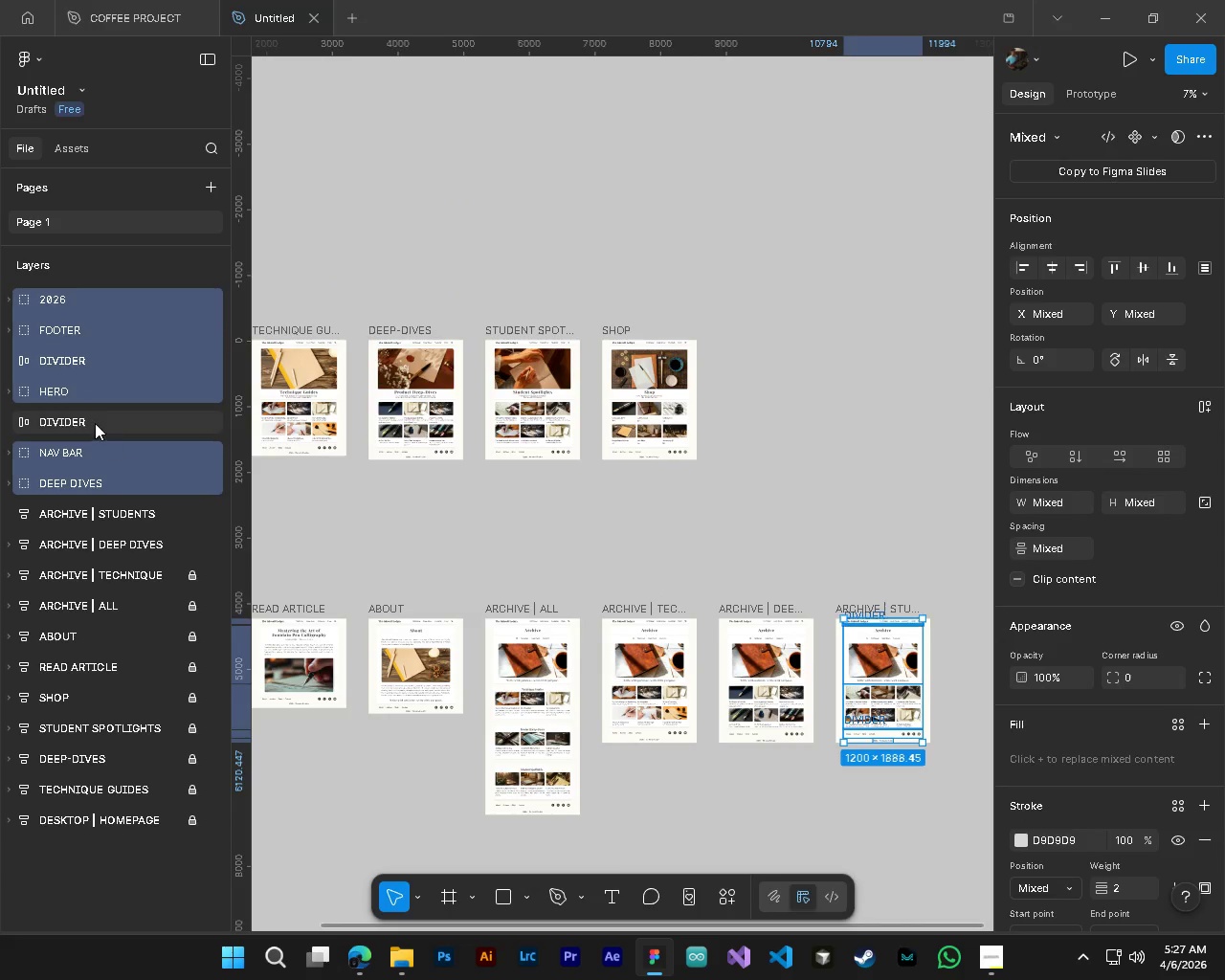 
triple_click([95, 423])
 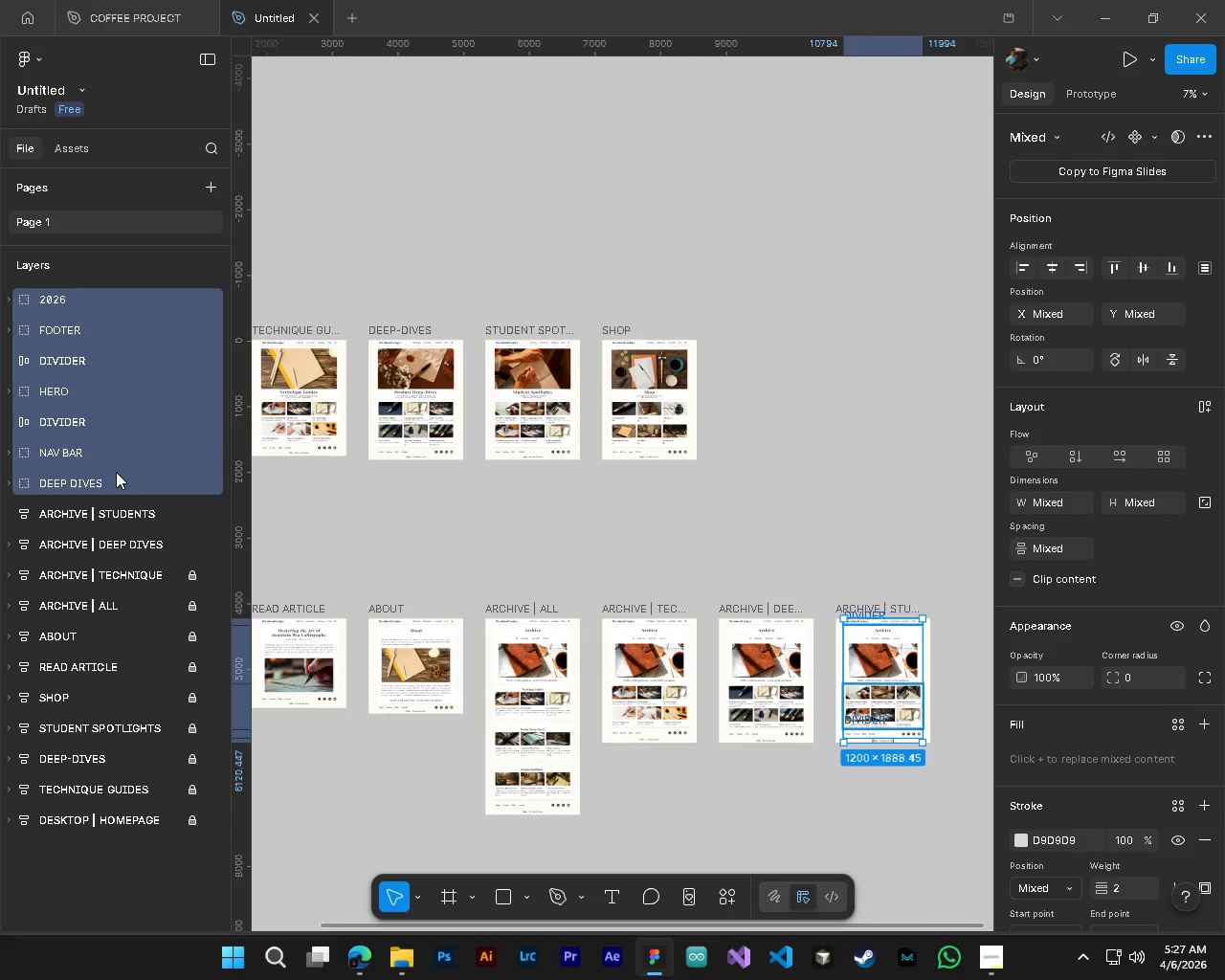 
left_click_drag(start_coordinate=[117, 474], to_coordinate=[122, 514])
 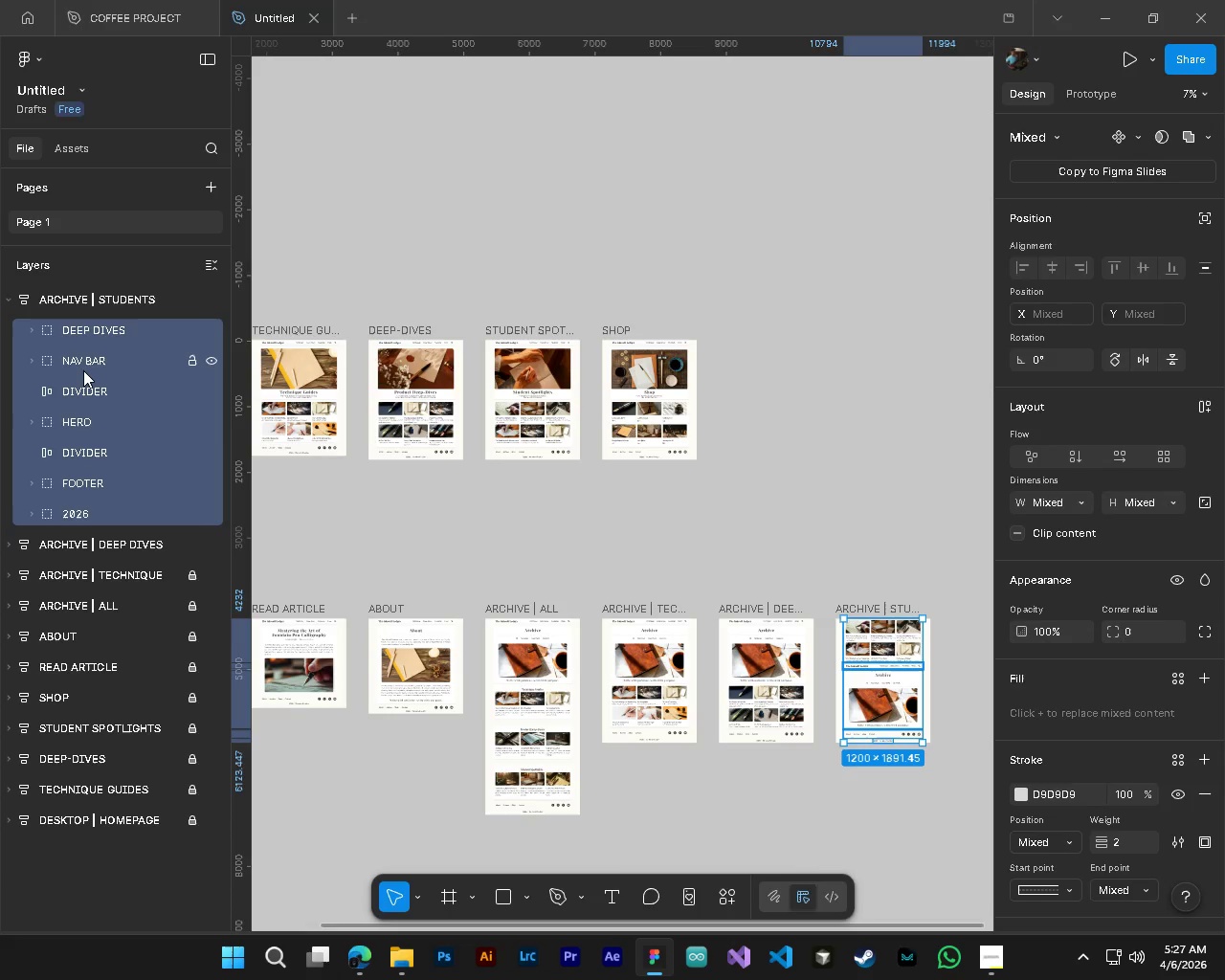 
key(Control+ControlLeft)
 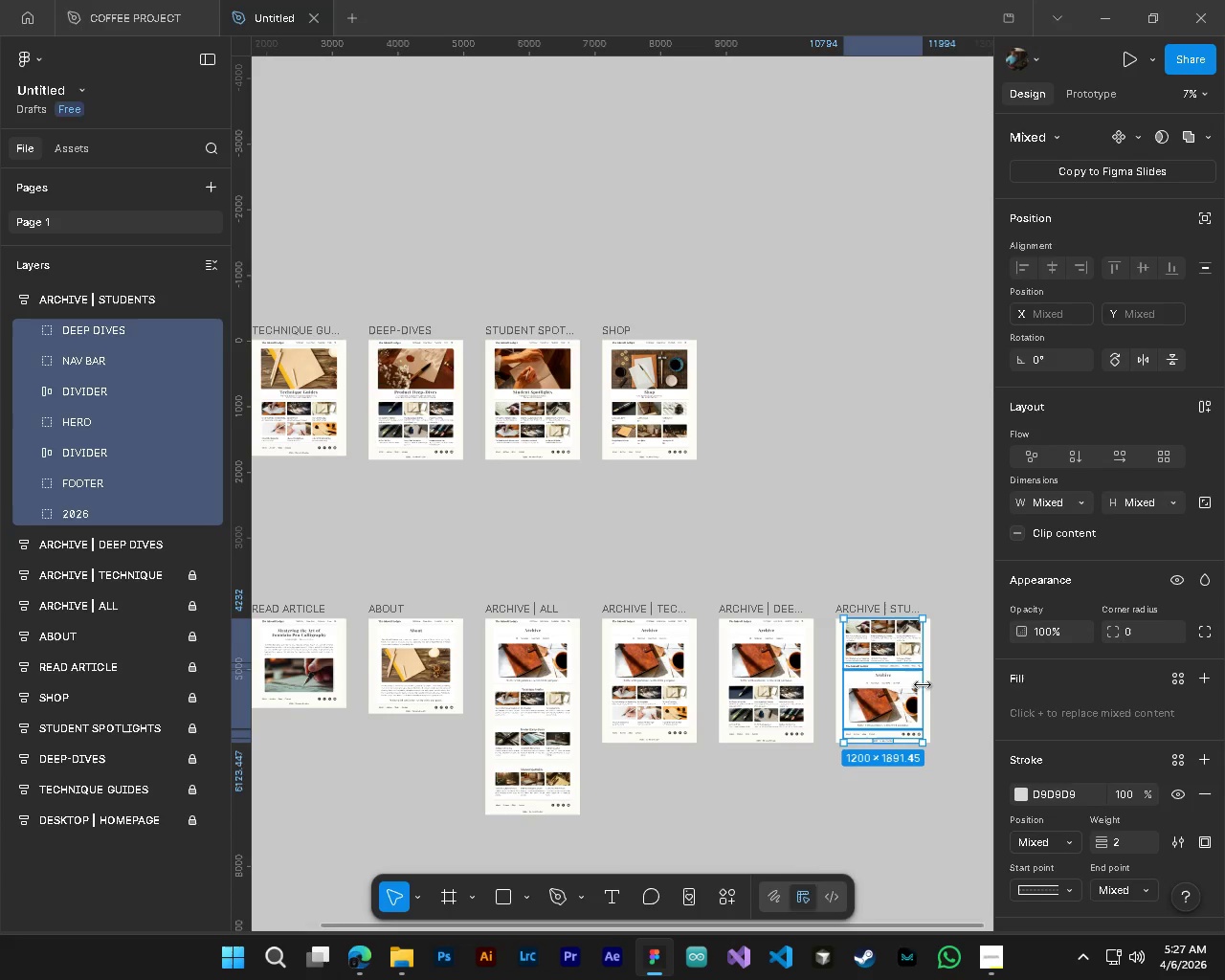 
key(Alt+Control+AltLeft)
 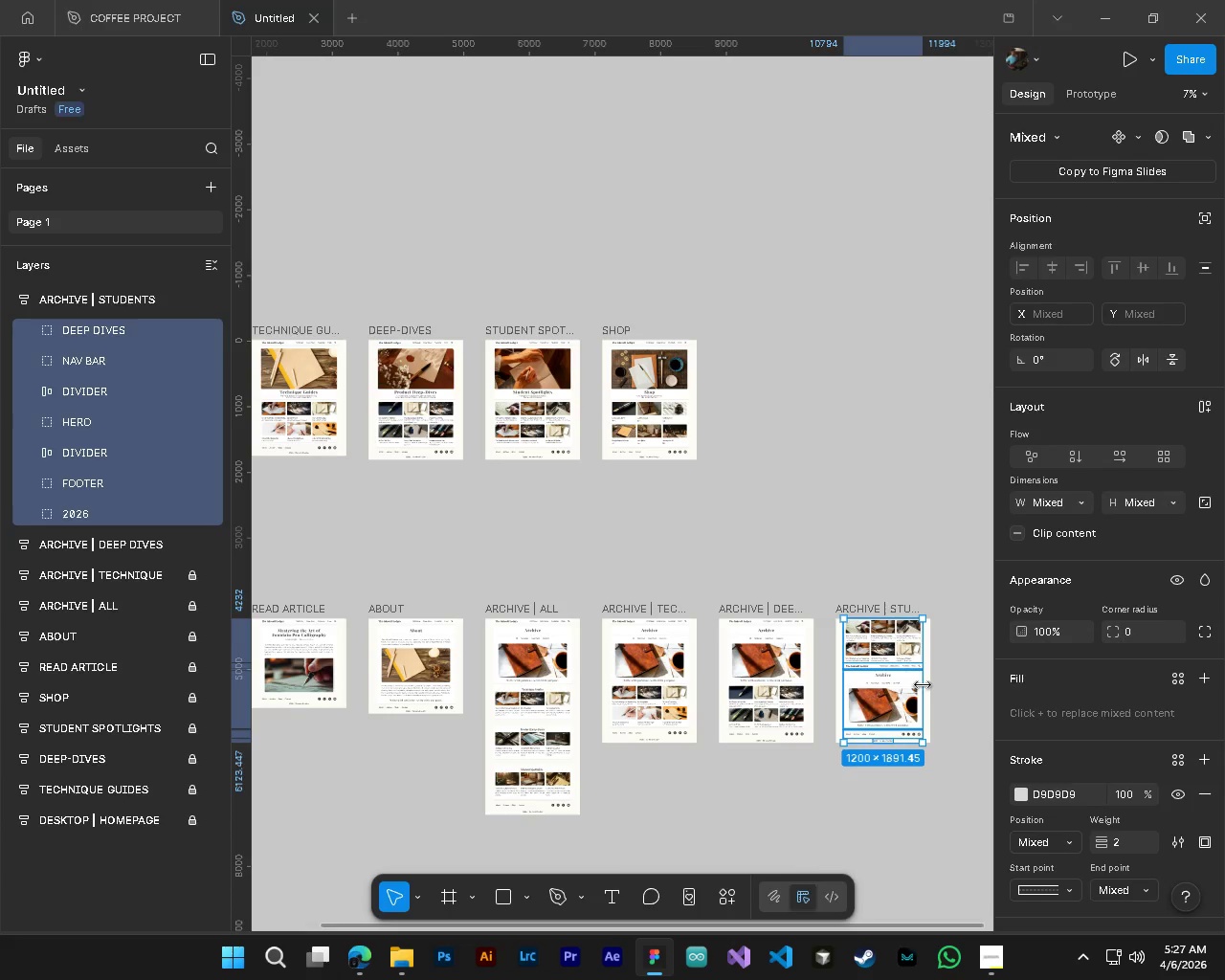 
key(Shift+ShiftLeft)
 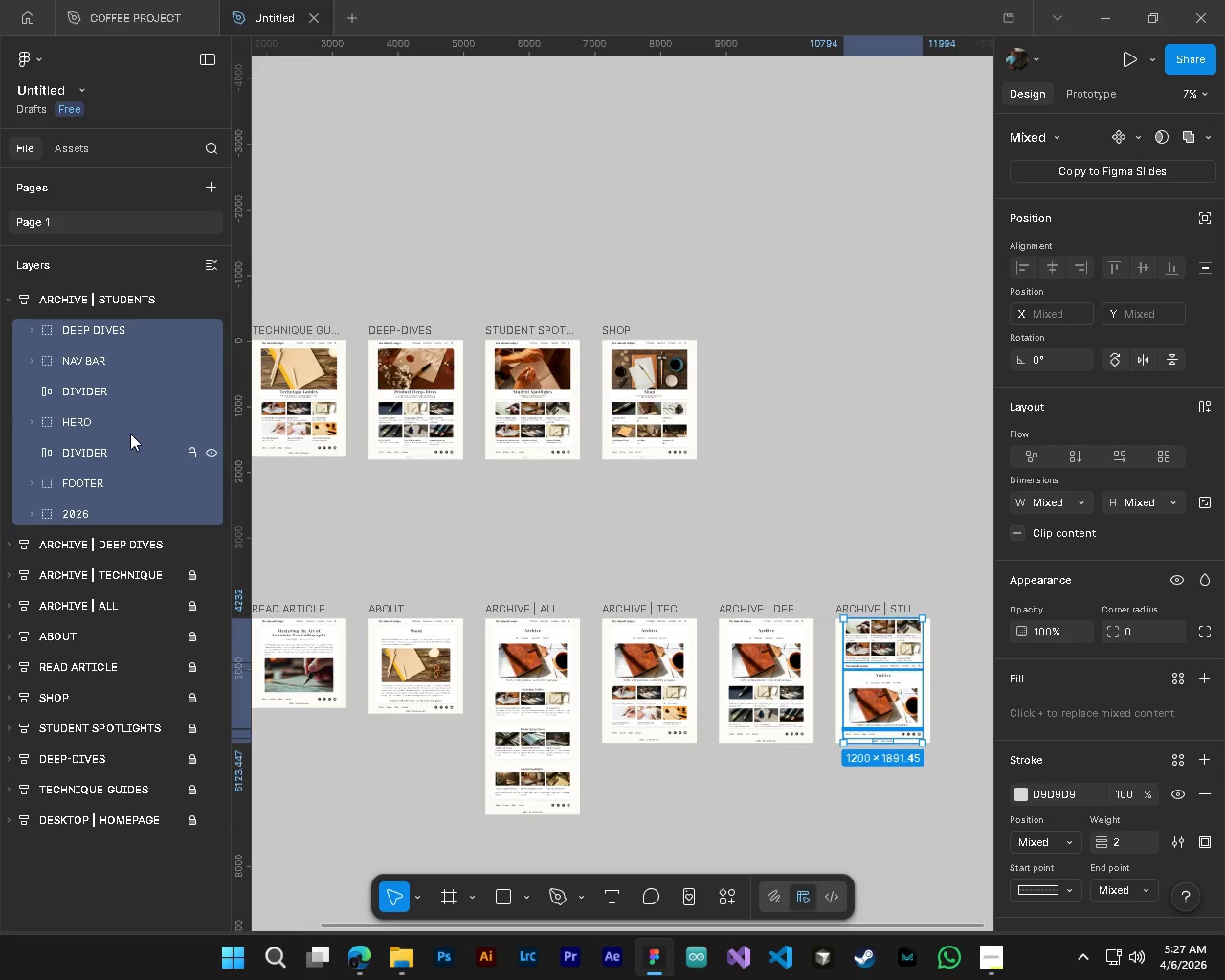 
left_click([129, 431])
 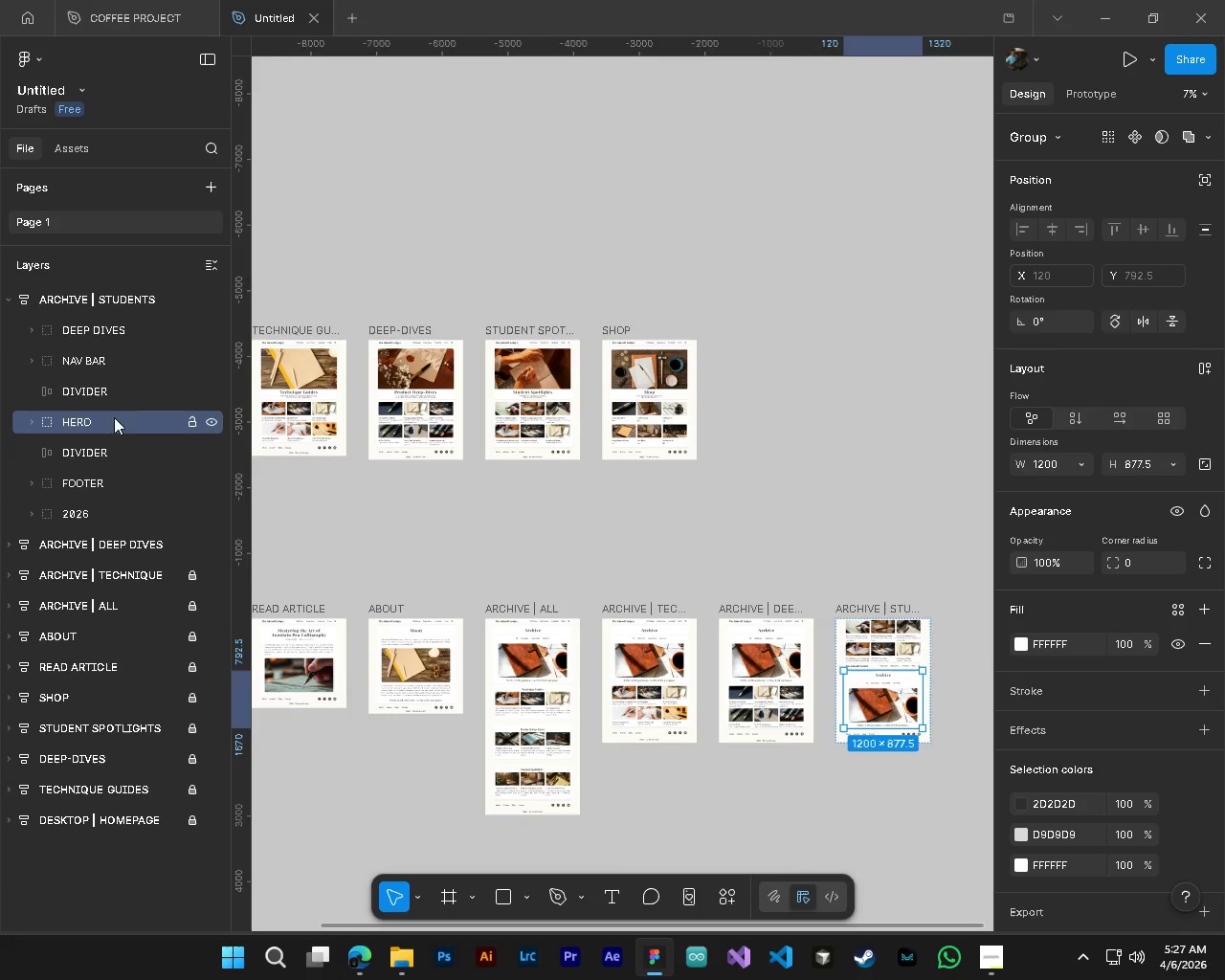 
hold_key(key=ControlLeft, duration=0.97)
left_click([107, 399])
 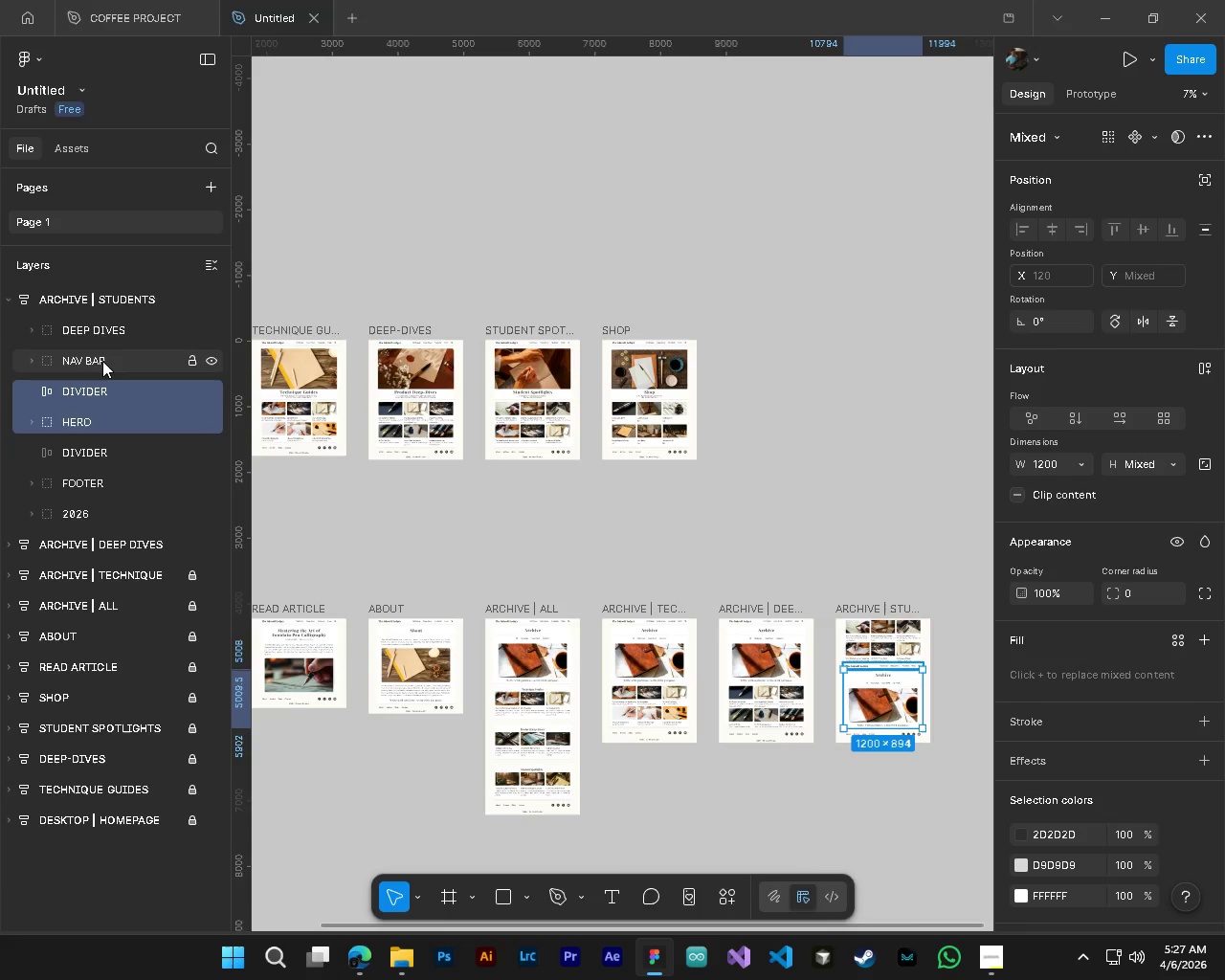 
left_click([102, 361])
 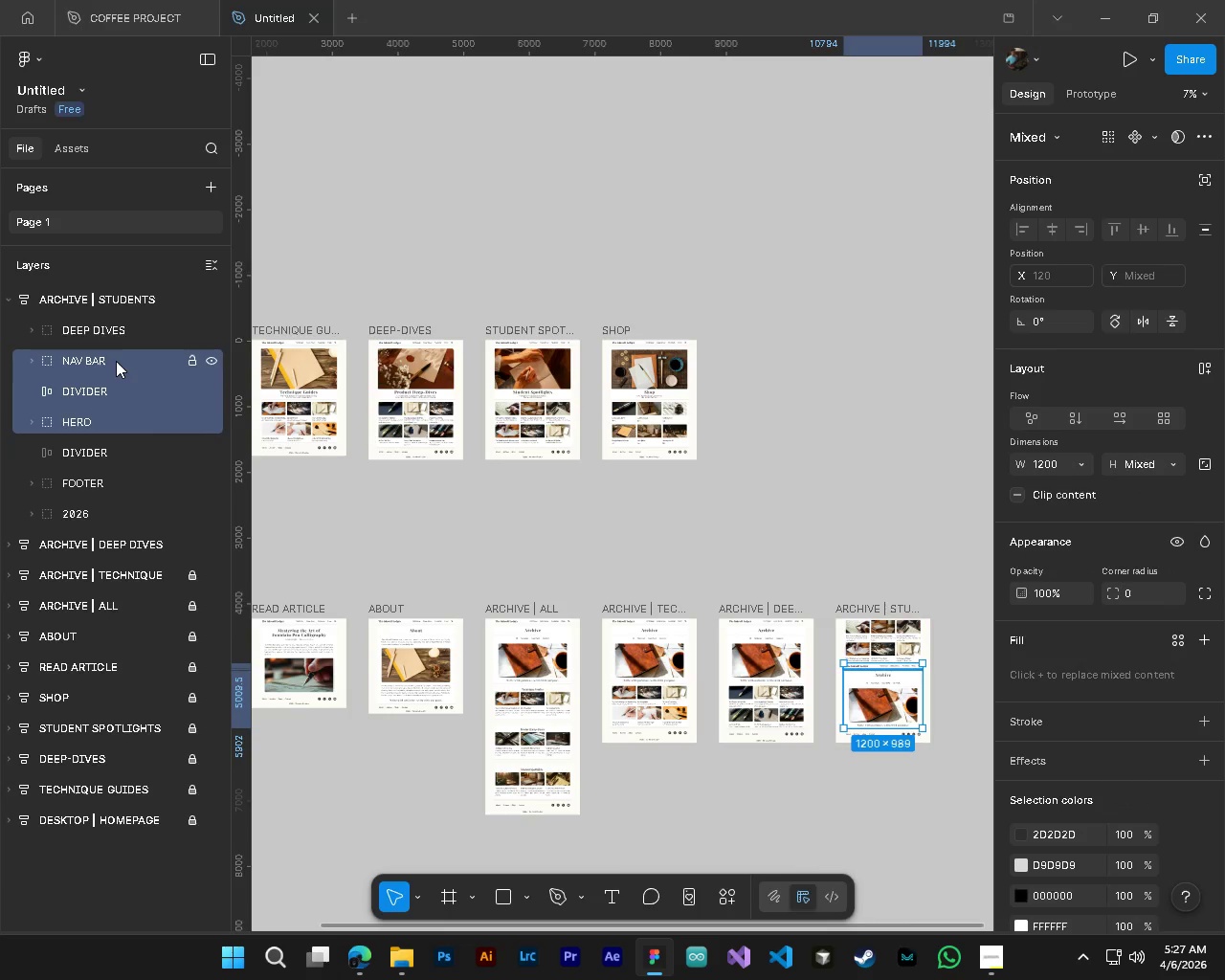 
left_click_drag(start_coordinate=[116, 361], to_coordinate=[111, 318])
 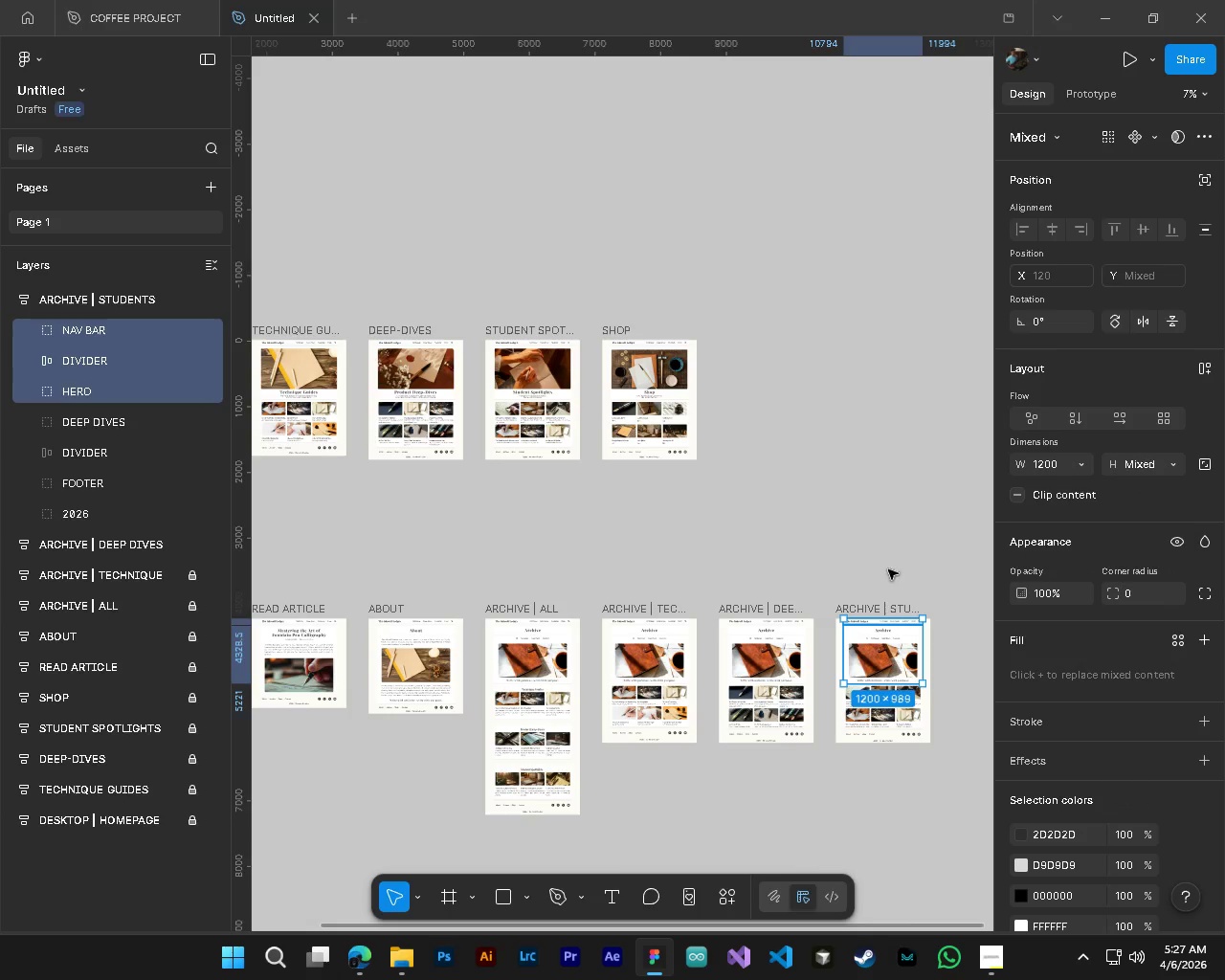 
left_click([915, 560])
 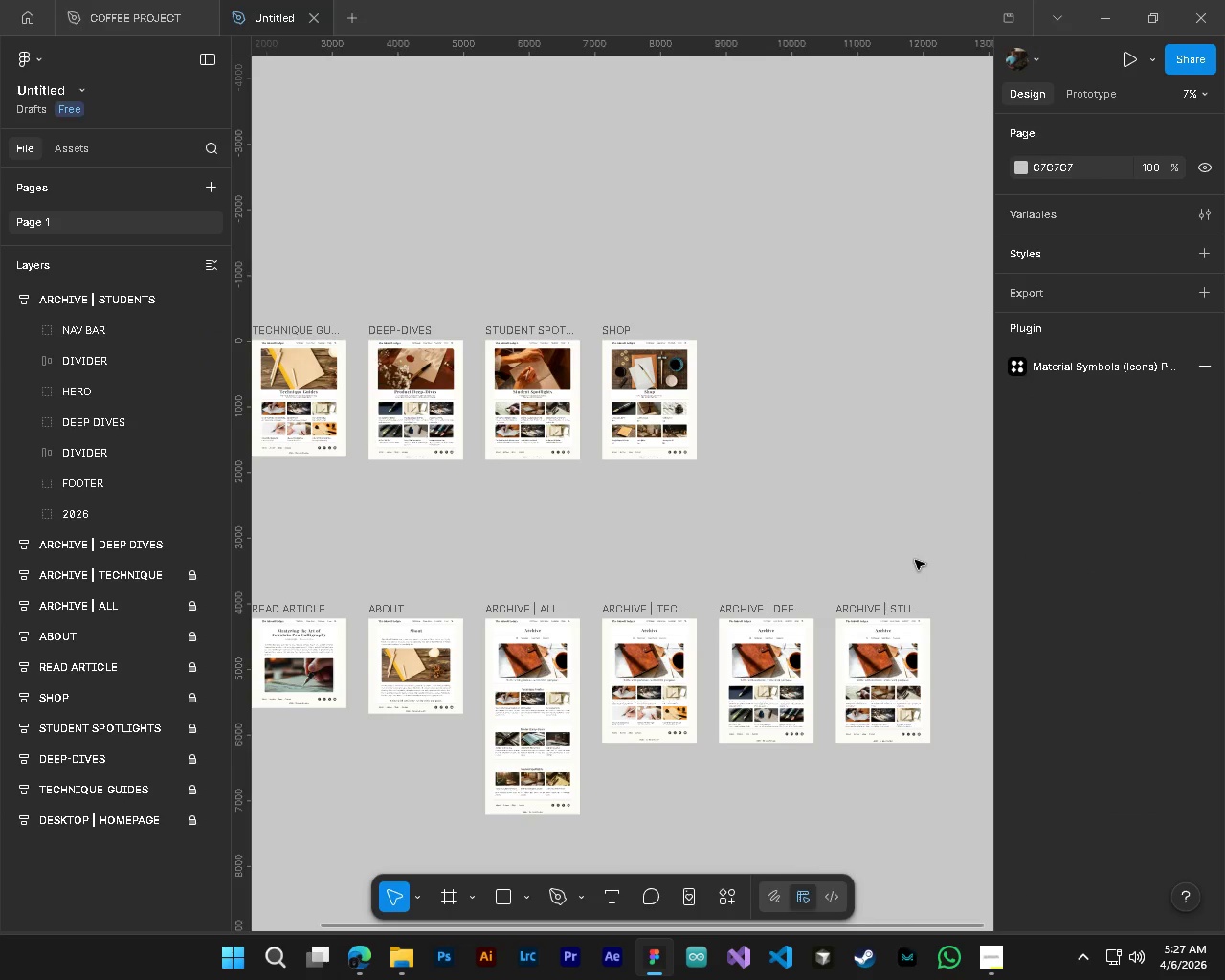 
key(Shift+ShiftLeft)
 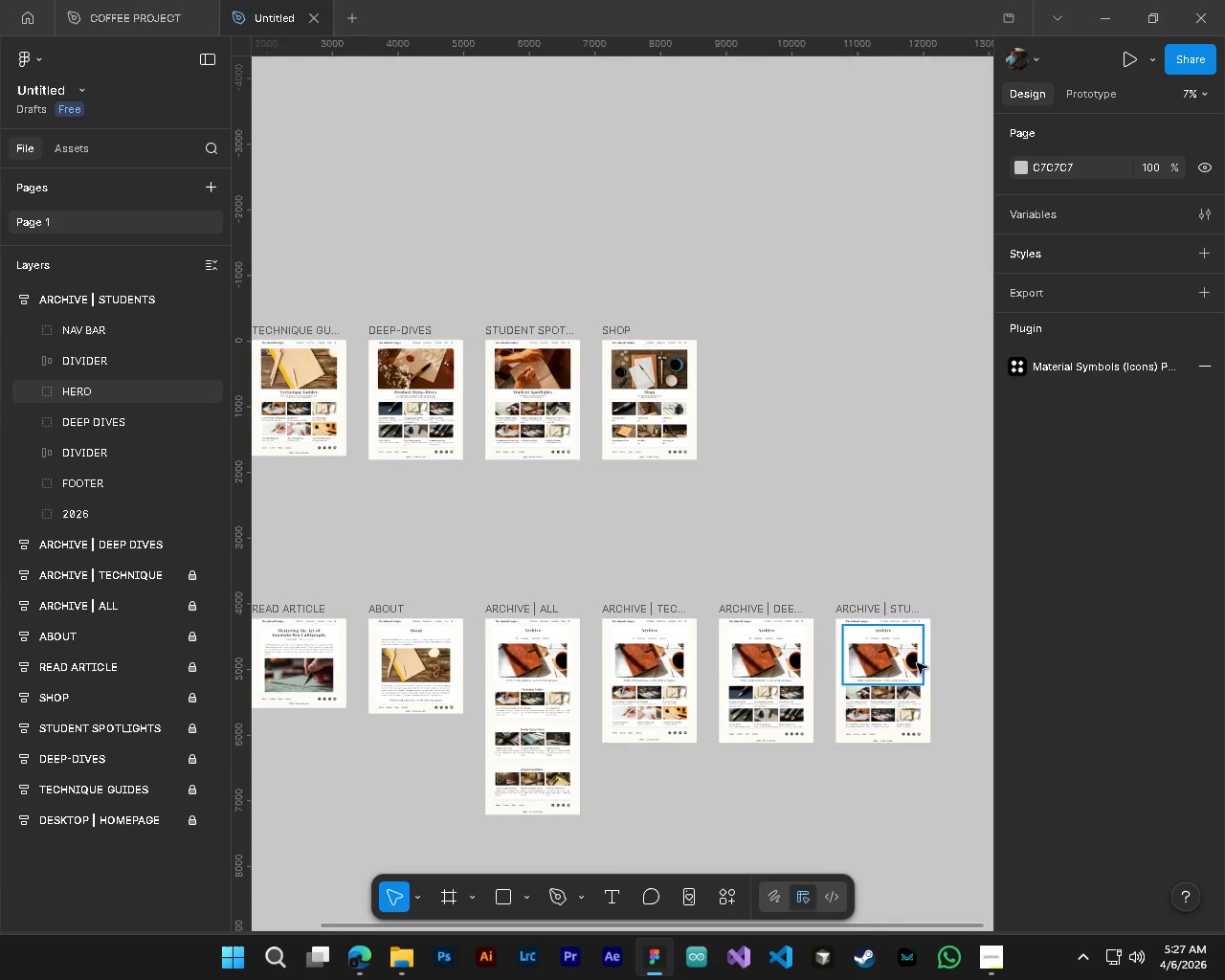 
scroll: coordinate [919, 685], scroll_direction: down, amount: 3.0
 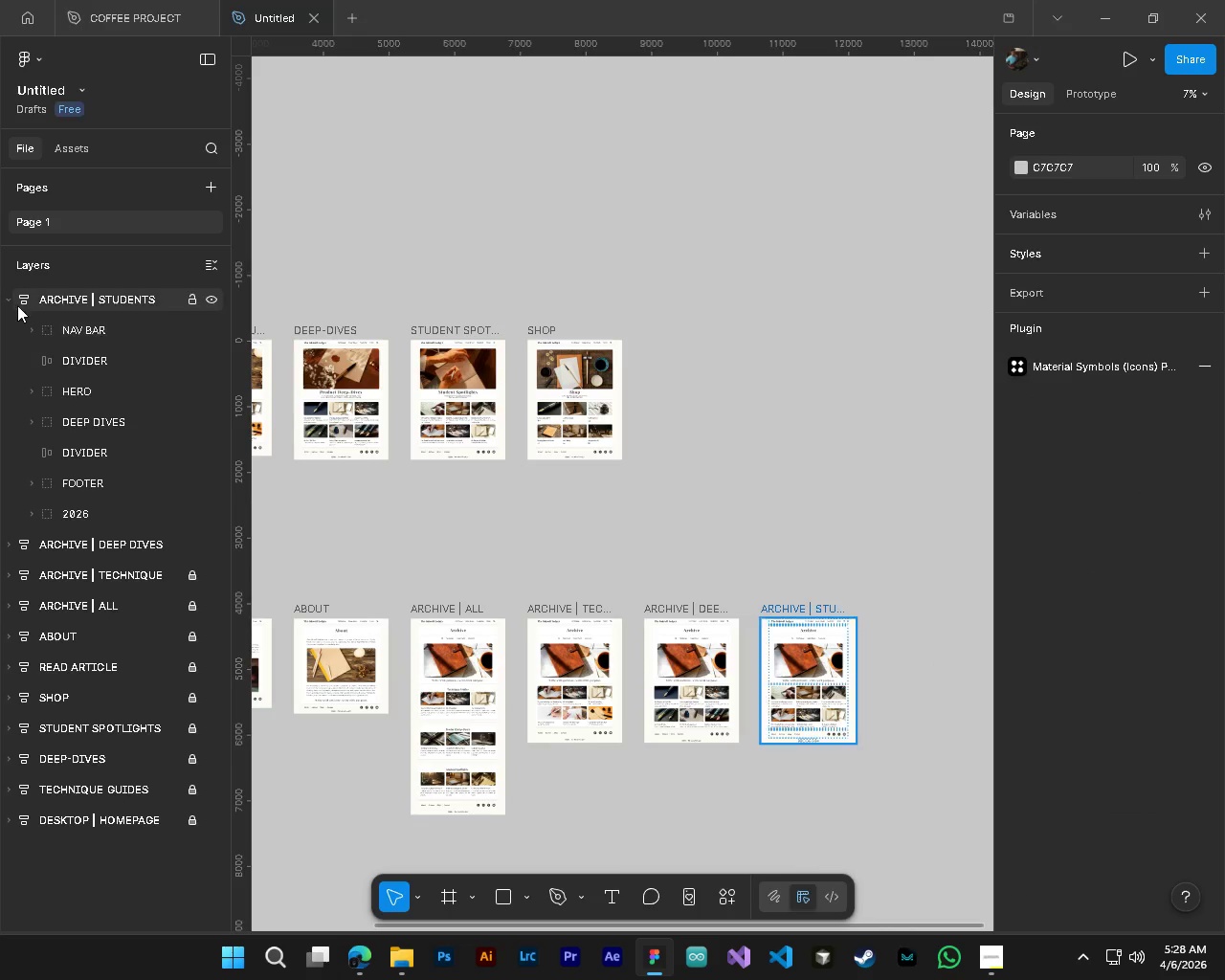 
left_click([8, 301])
 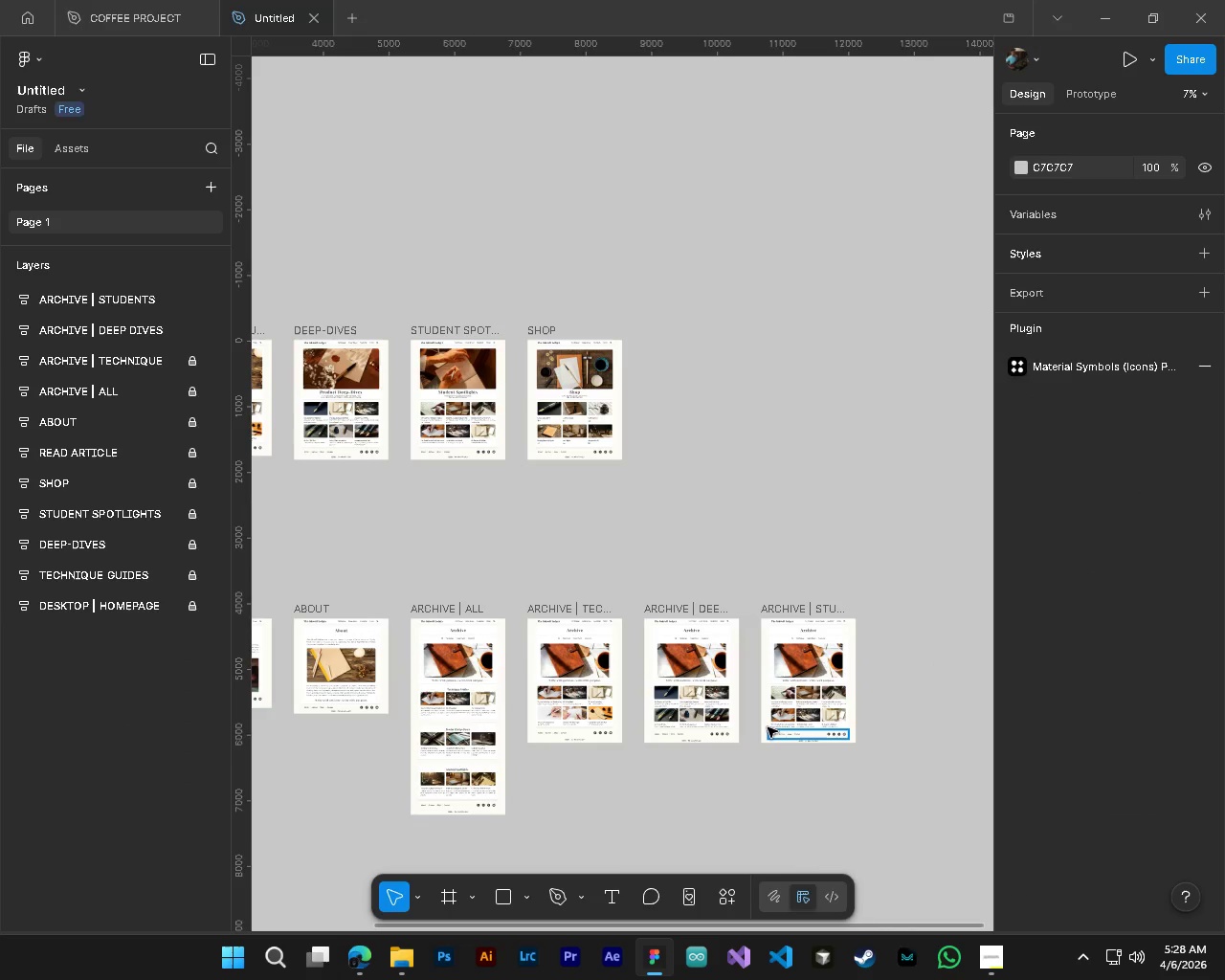 
hold_key(key=ControlLeft, duration=1.47)
 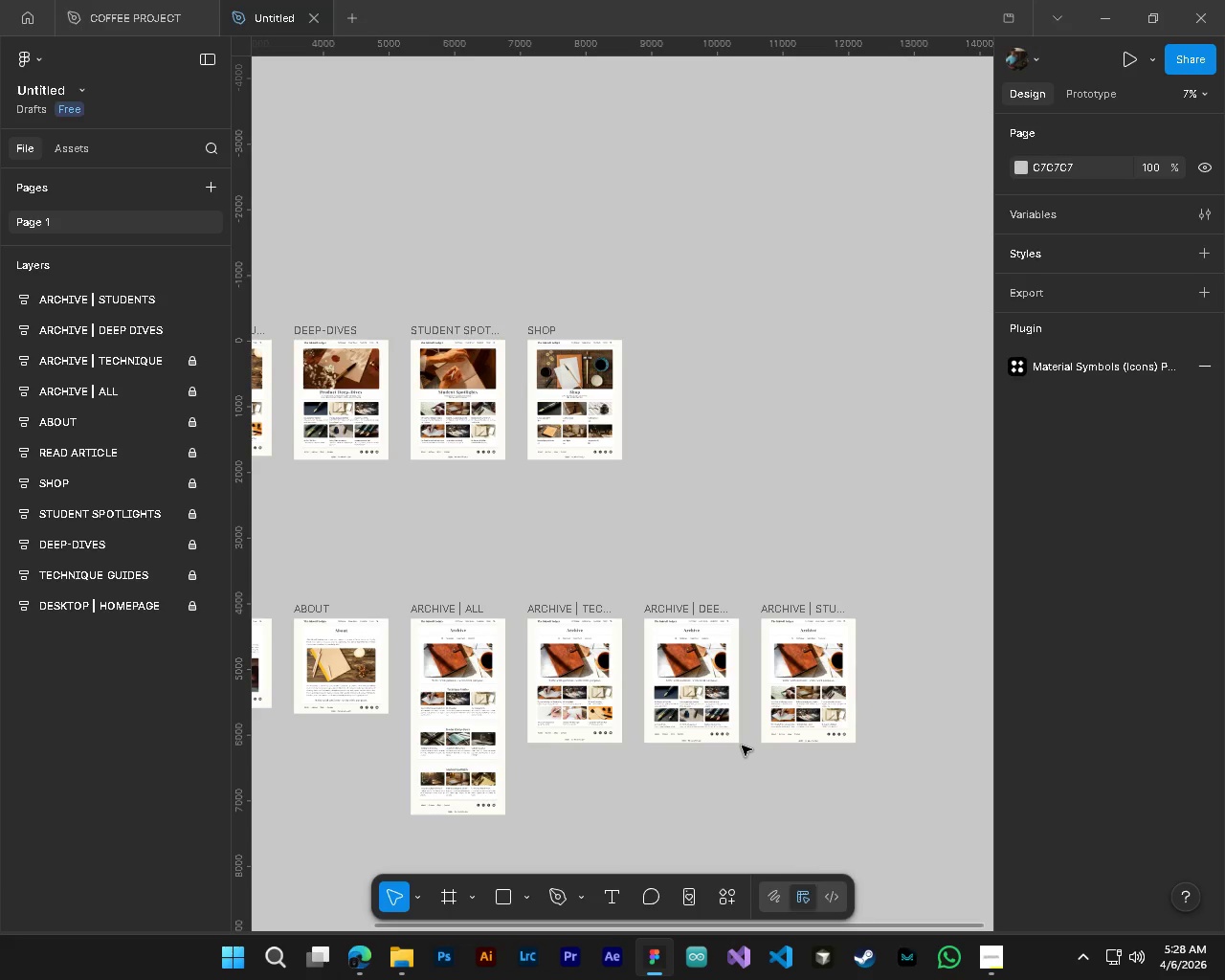 
hold_key(key=AltLeft, duration=0.31)
 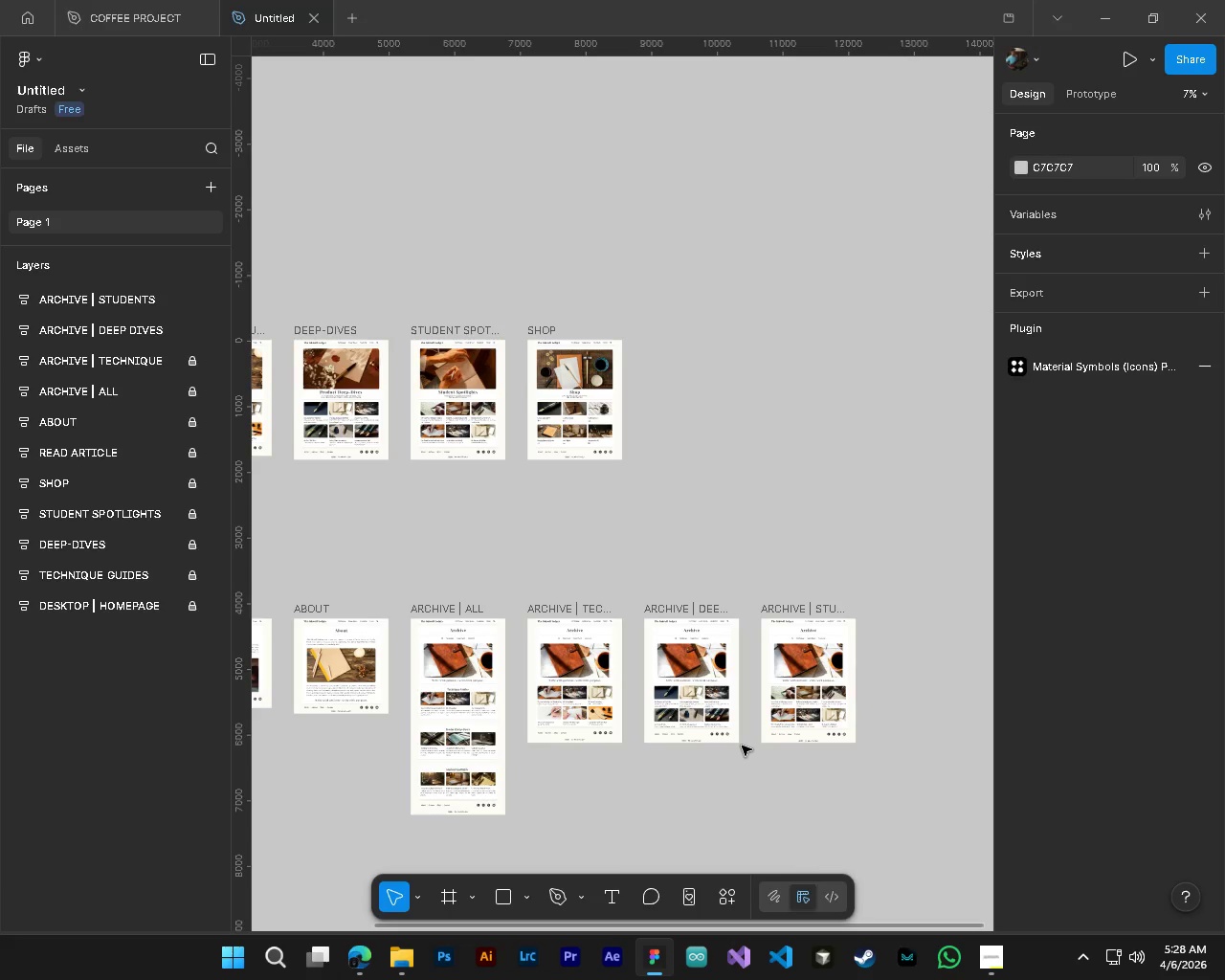 
wait(7.42)
 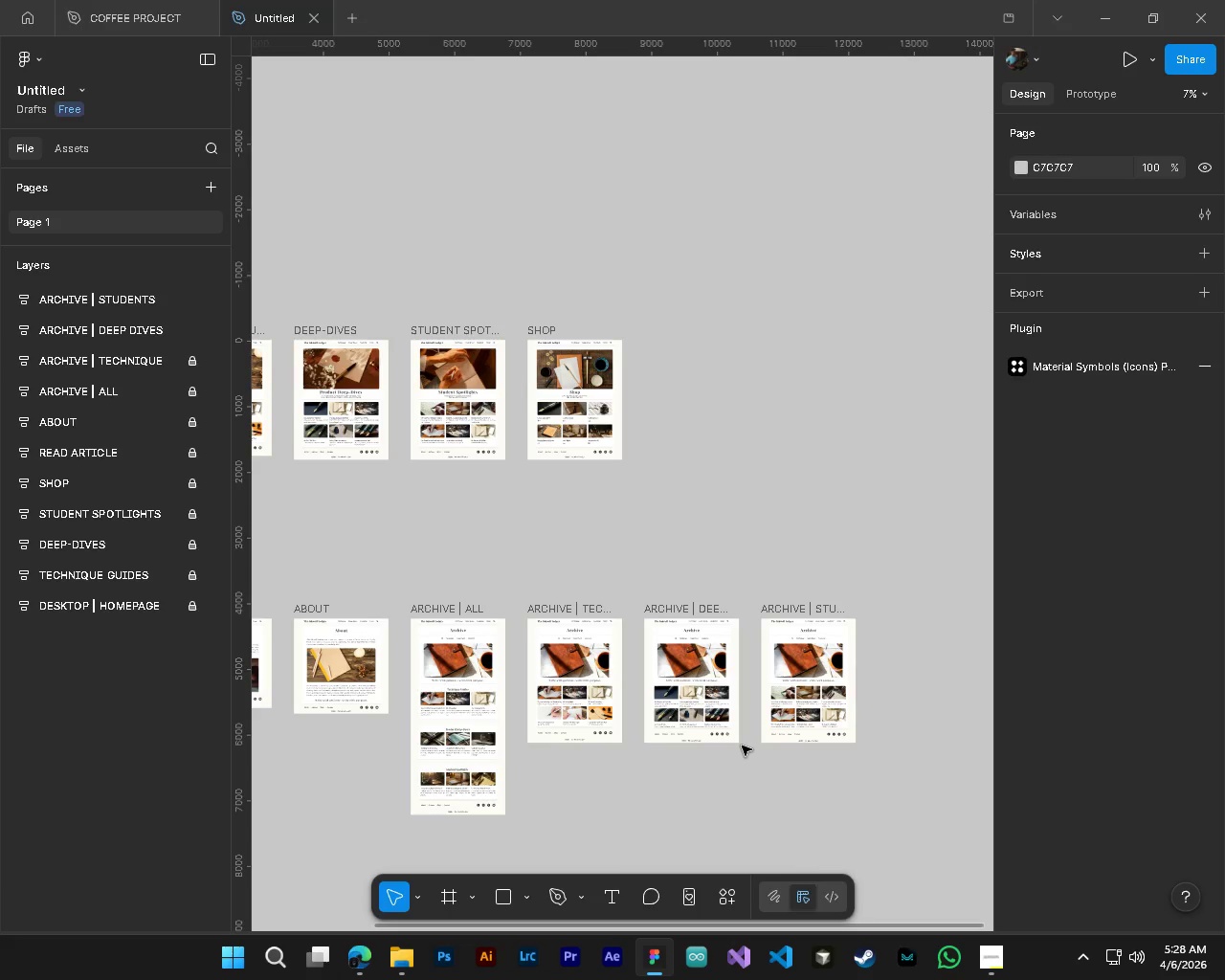 
key(Shift+ShiftLeft)
 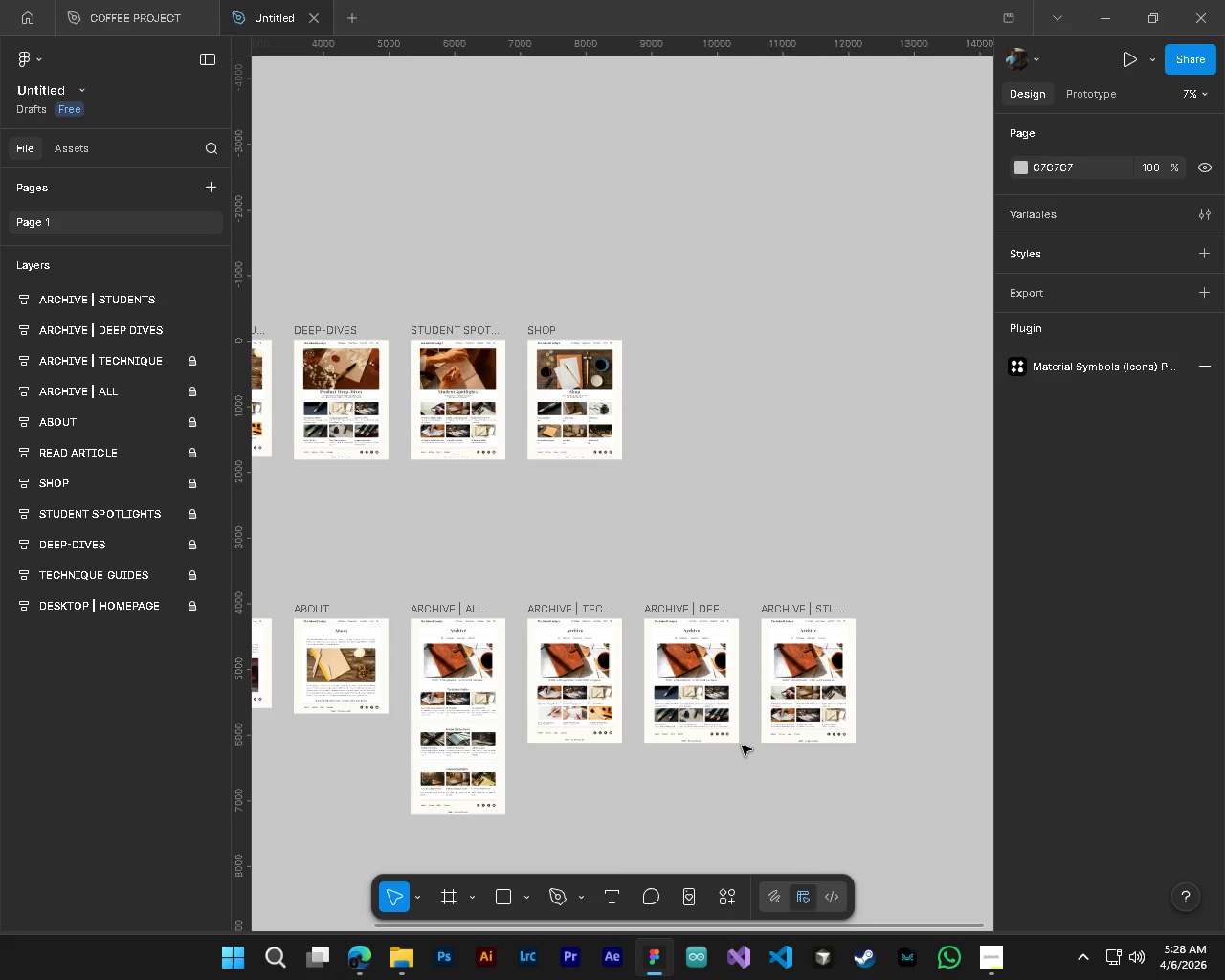 
hold_key(key=ControlLeft, duration=0.41)
hold_key(key=AltLeft, duration=0.36)
scroll: coordinate [742, 746], scroll_direction: down, amount: 5.0
 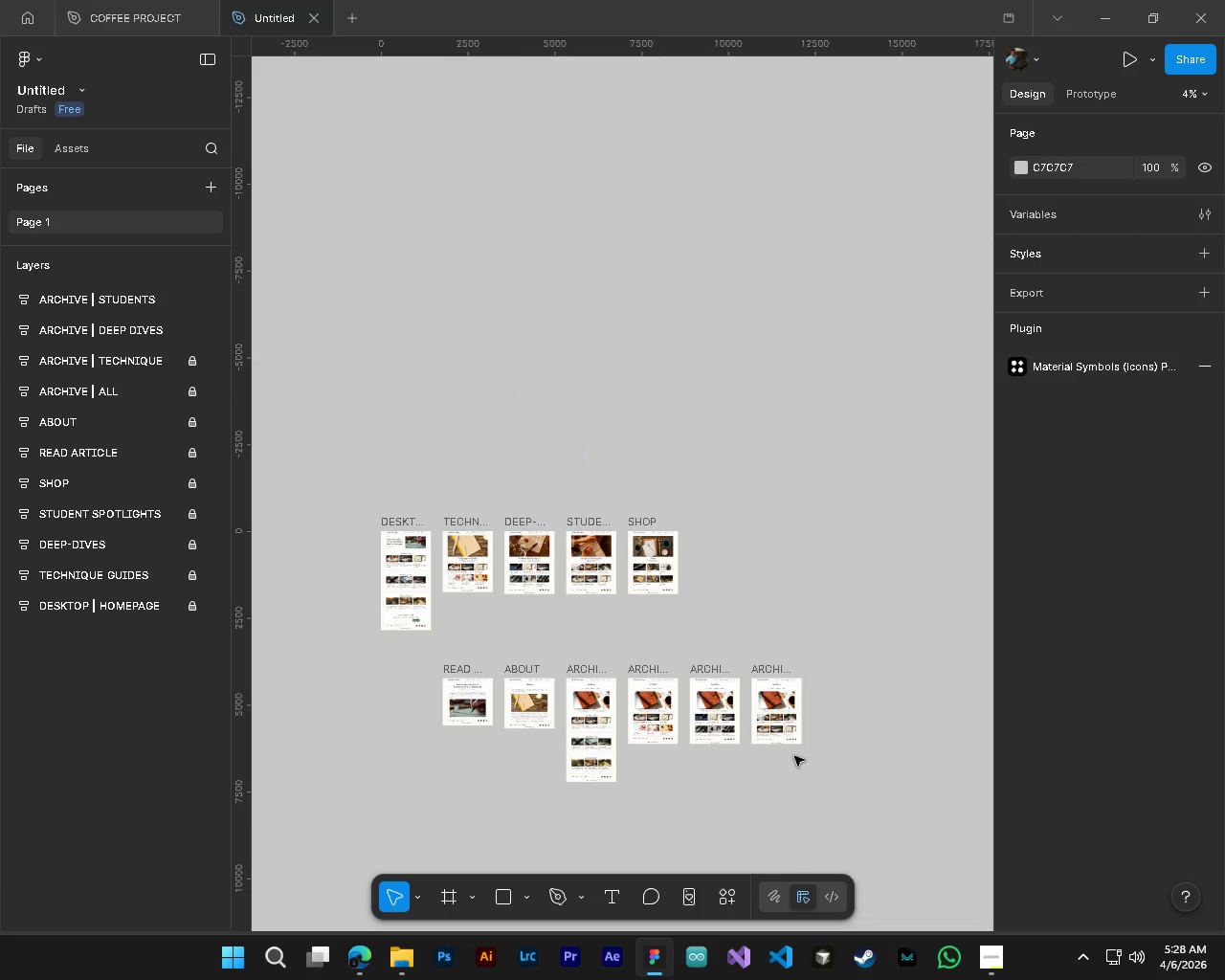 
left_click_drag(start_coordinate=[819, 765], to_coordinate=[772, 652])
 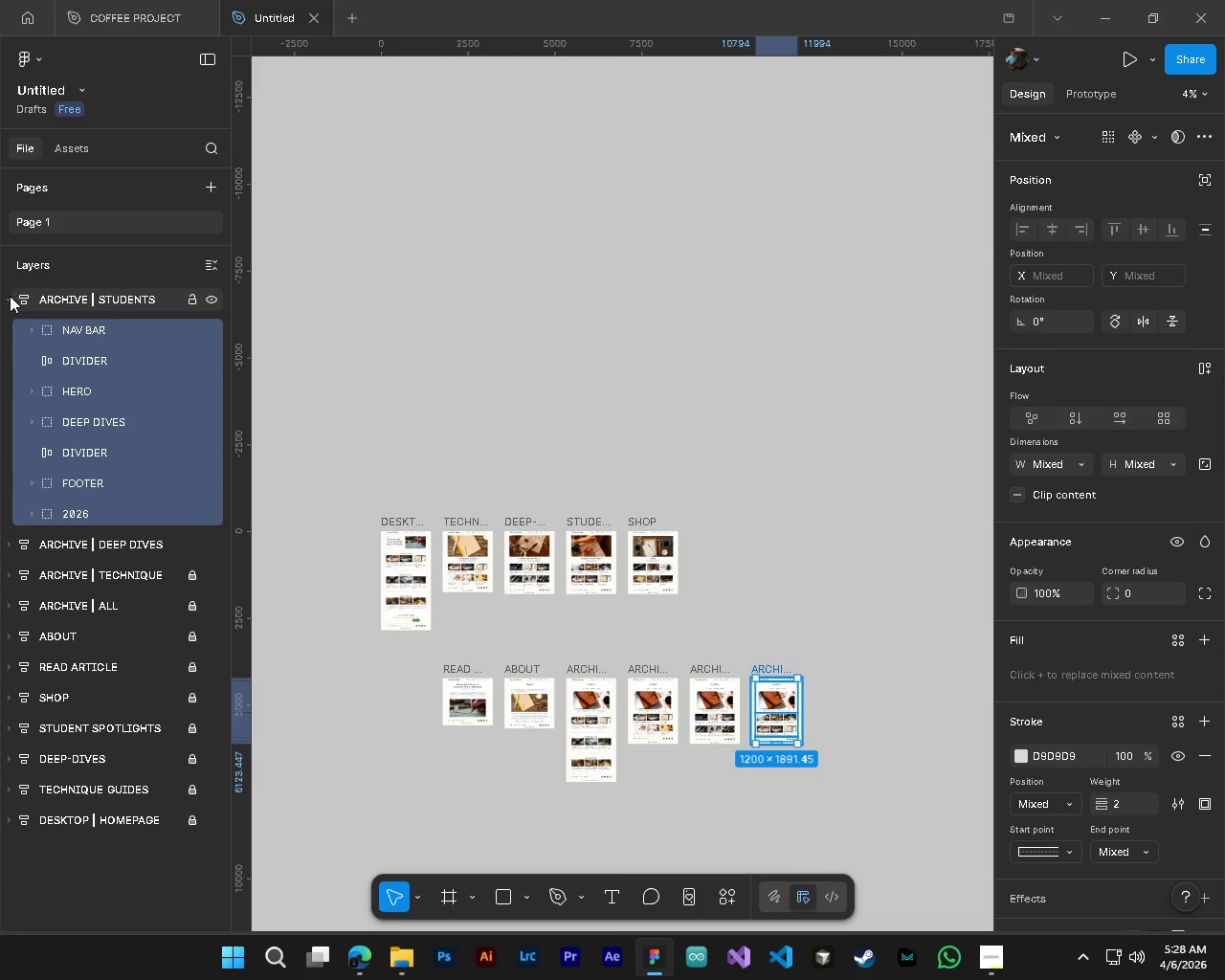 
double_click([57, 300])
 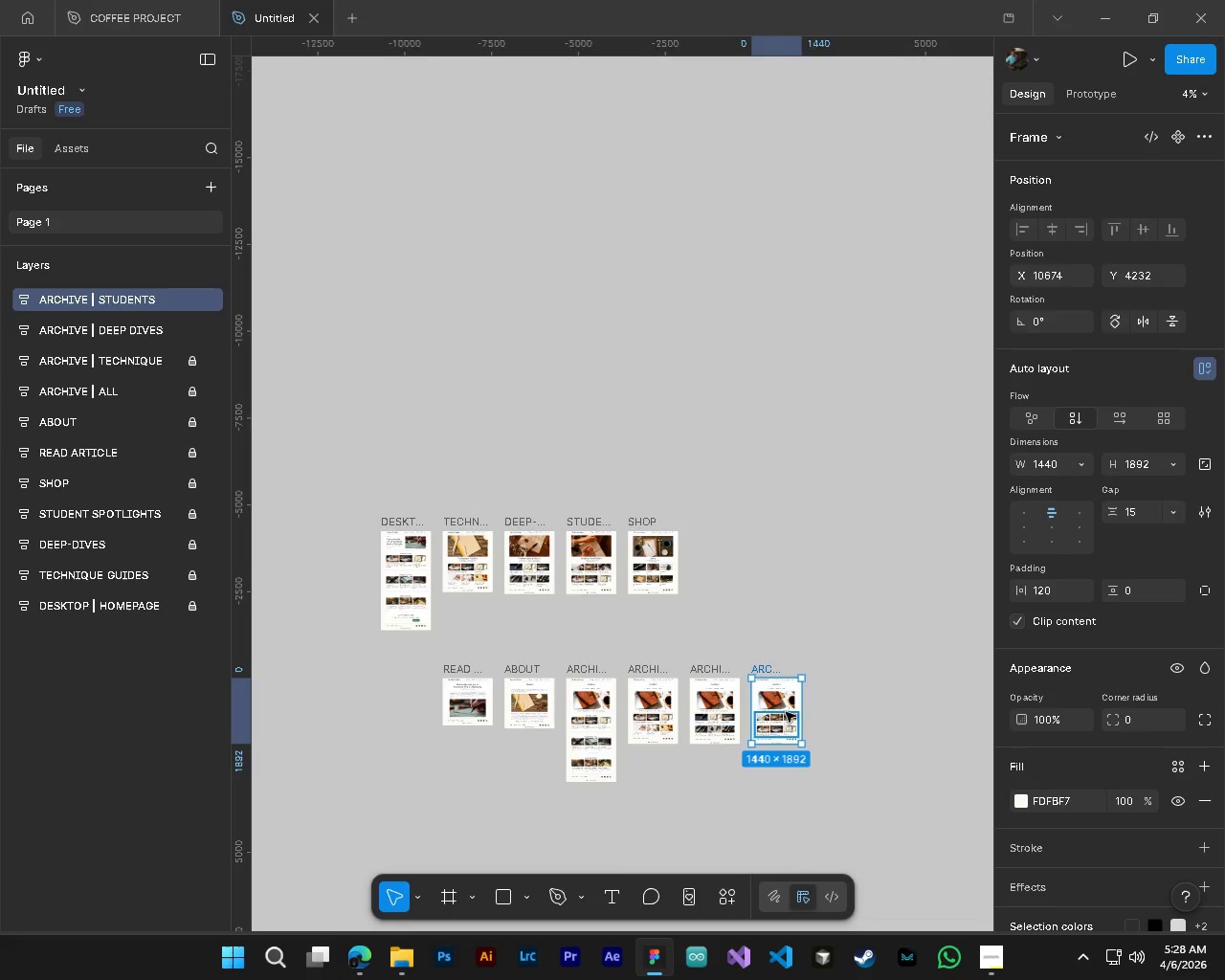 
hold_key(key=AltLeft, duration=1.5)
left_click_drag(start_coordinate=[783, 701], to_coordinate=[842, 698])
 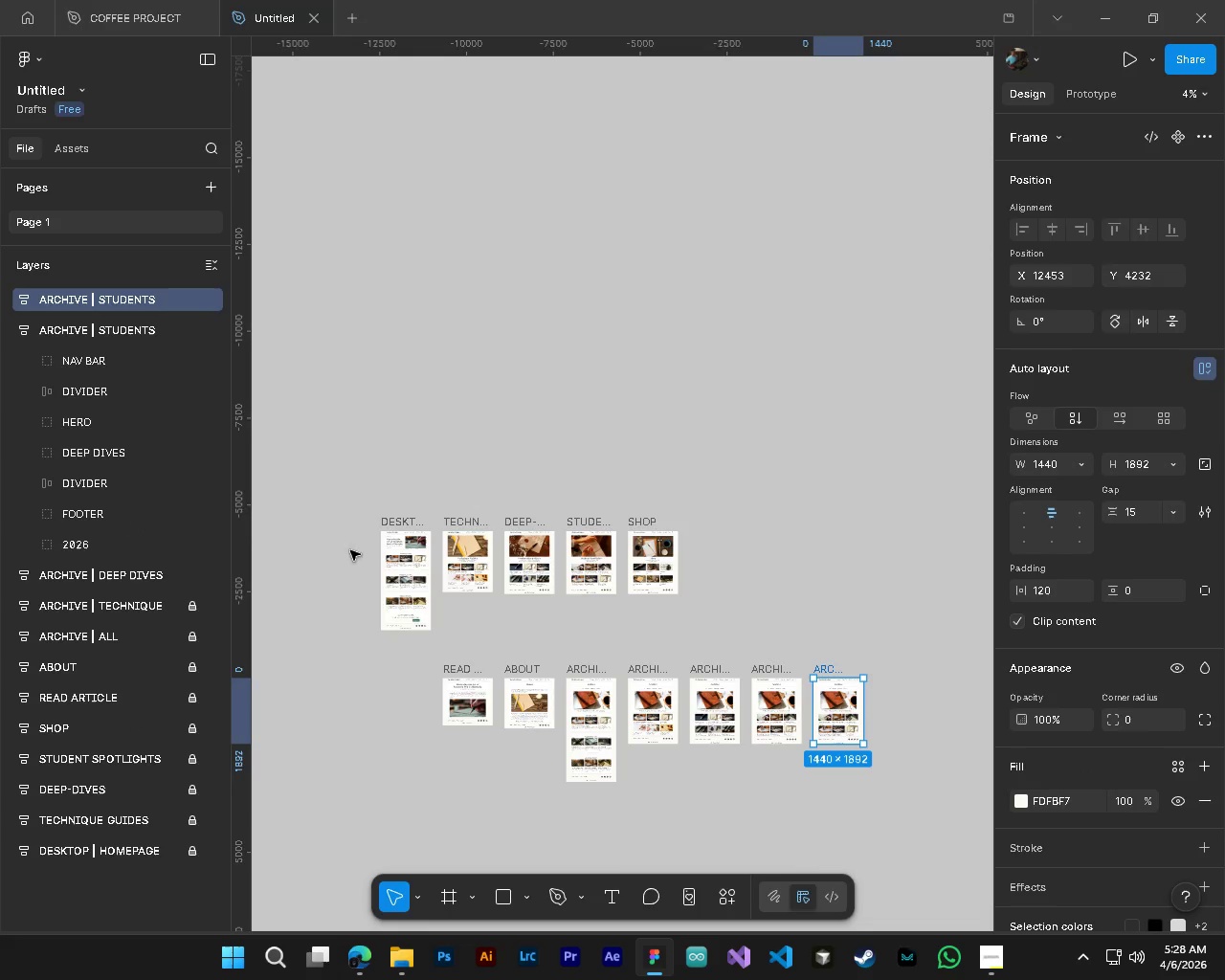 
hold_key(key=AltLeft, duration=1.41)
 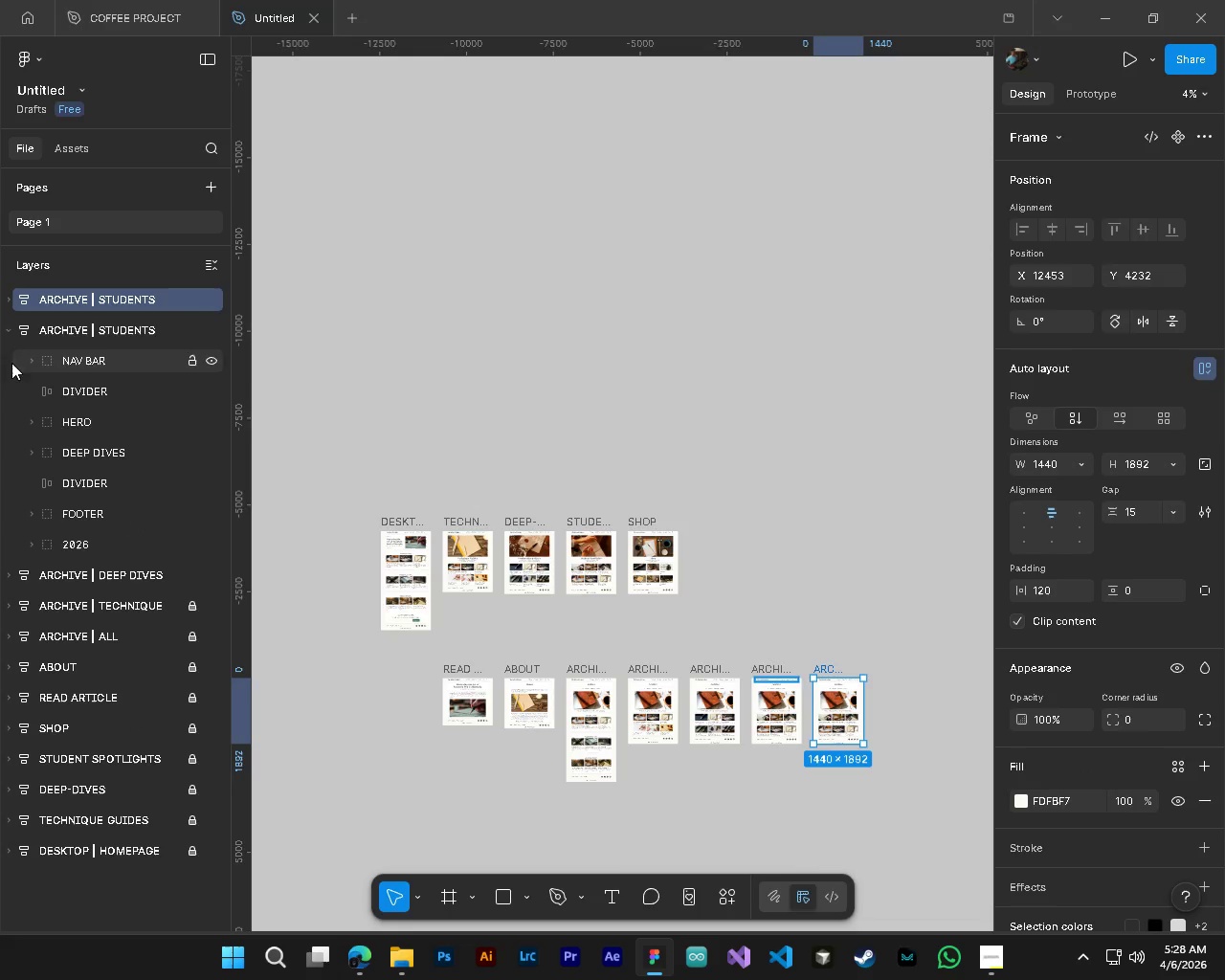 
left_click([11, 326])
 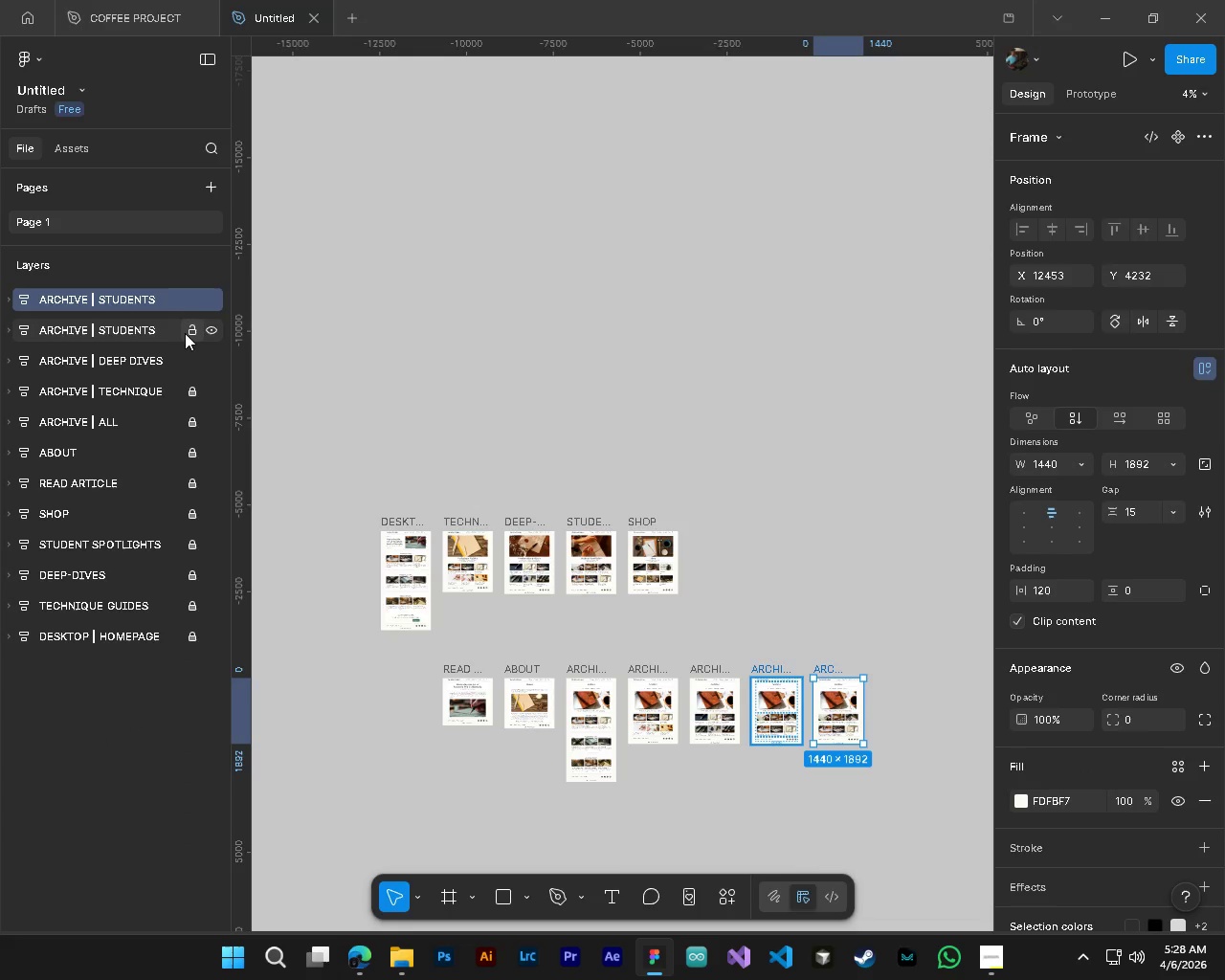 
left_click([192, 329])
 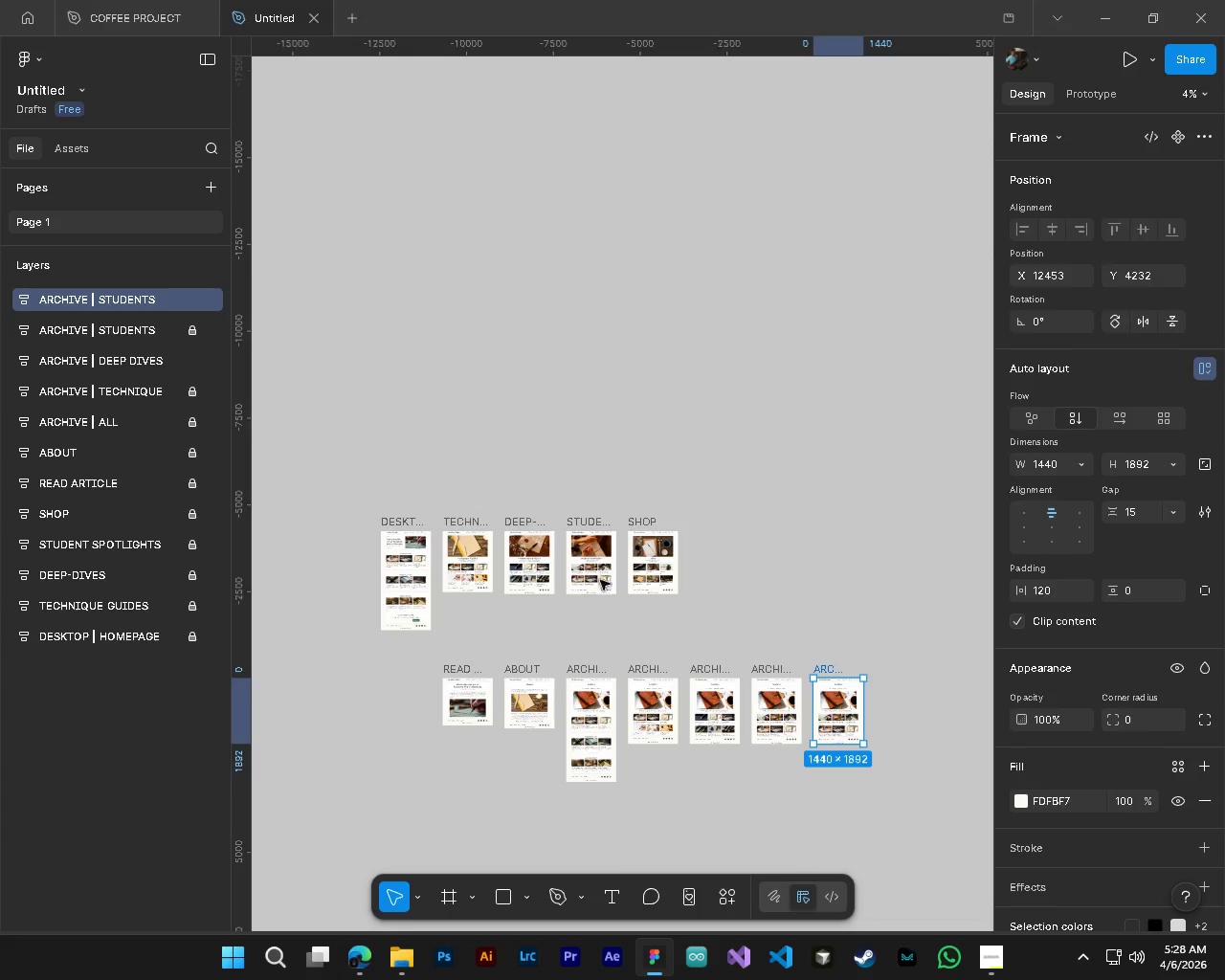 
hold_key(key=AltLeft, duration=0.72)
hold_key(key=ControlLeft, duration=0.72)
hold_key(key=ShiftLeft, duration=0.36)
scroll: coordinate [831, 723], scroll_direction: up, amount: 6.0
 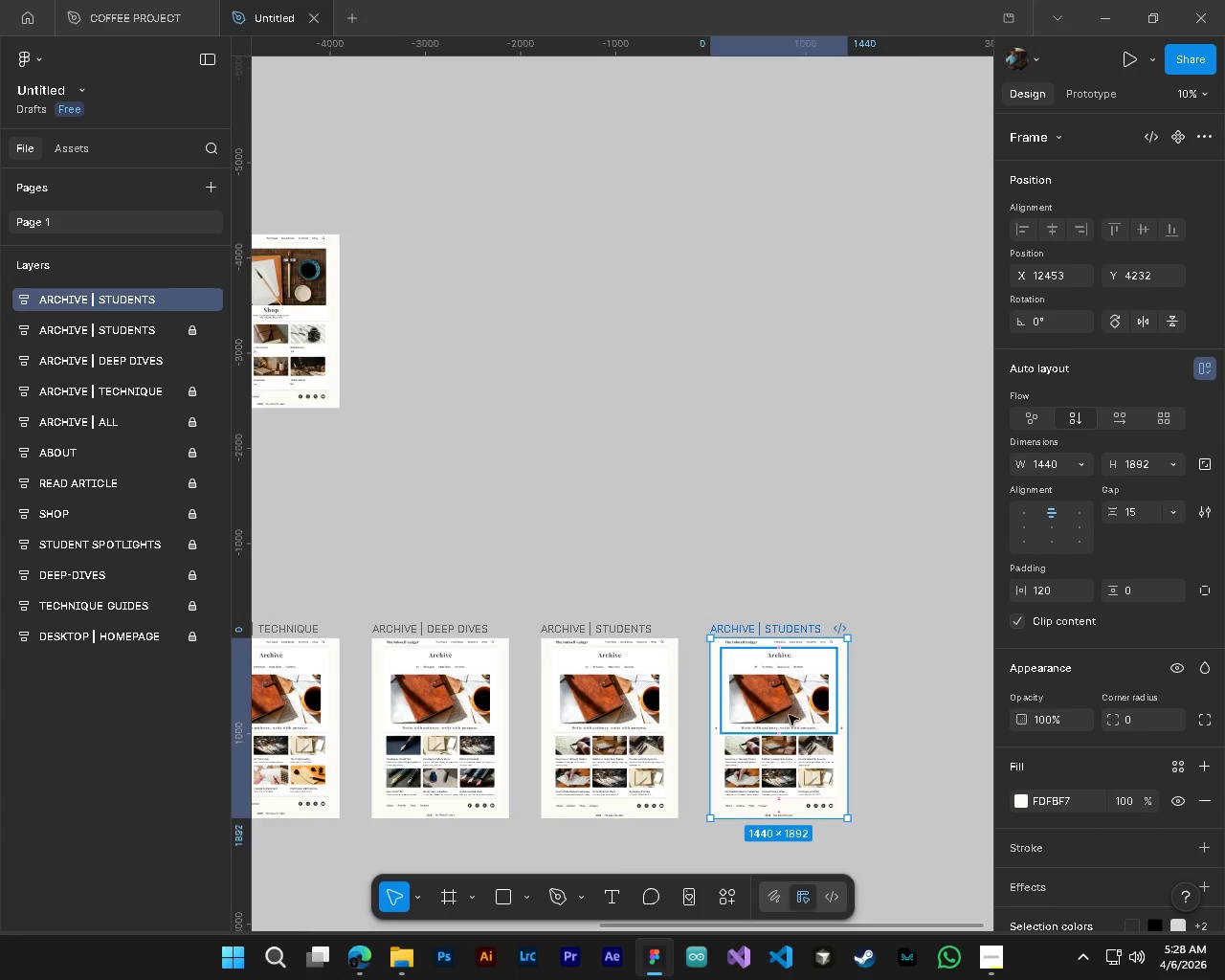 
hold_key(key=ControlLeft, duration=0.31)
 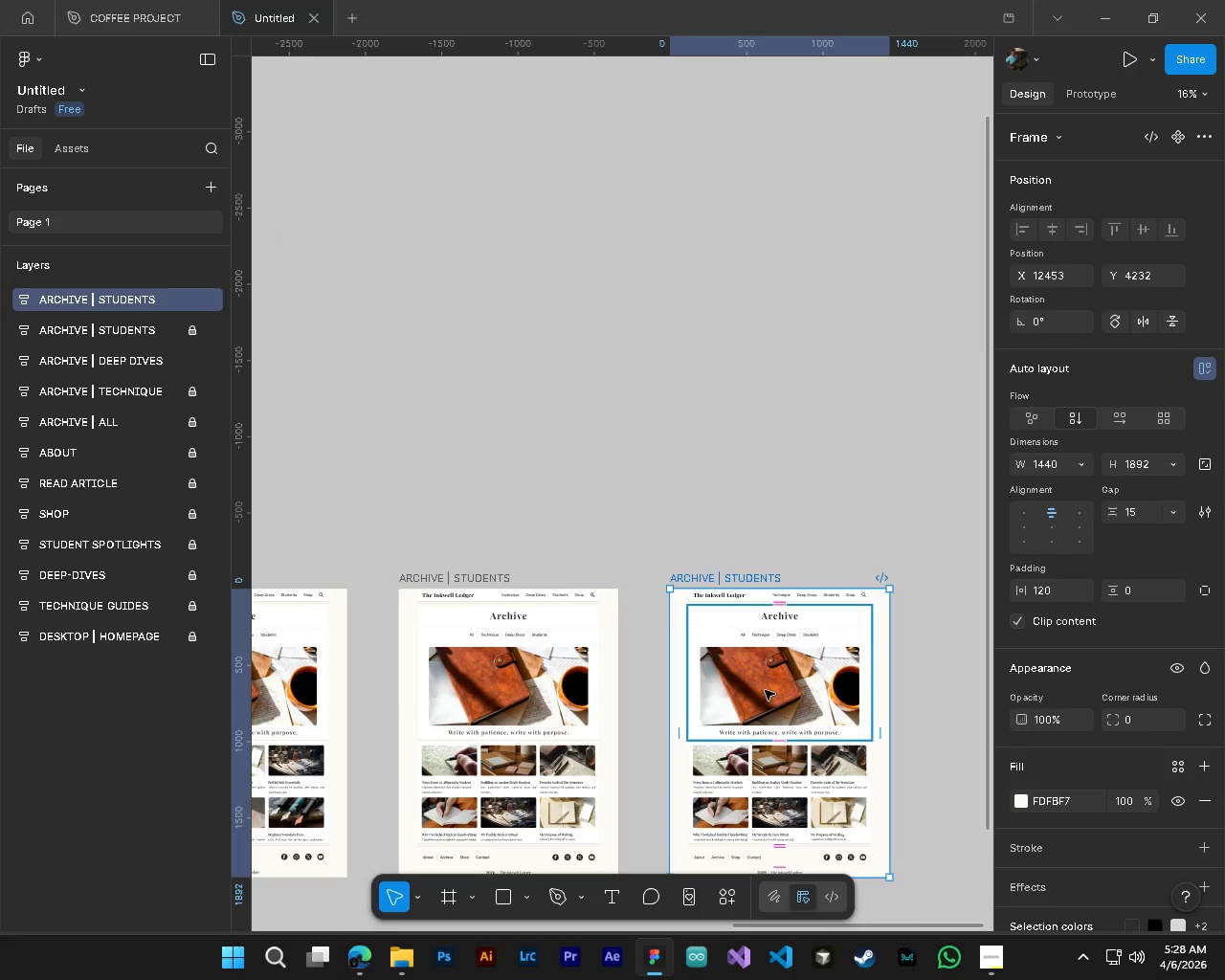 
key(Alt+Control+AltLeft)
 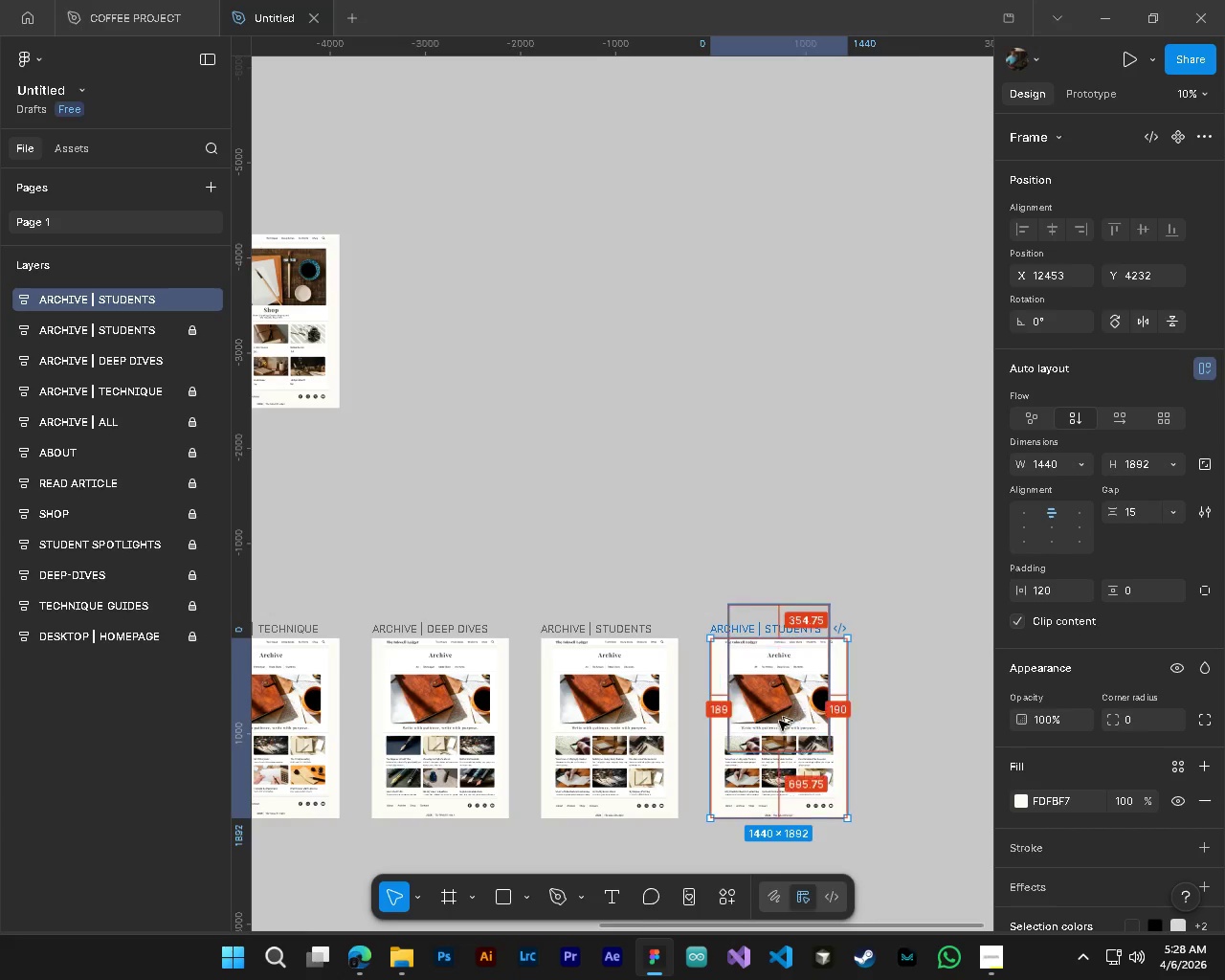 
scroll: coordinate [779, 721], scroll_direction: up, amount: 4.0
 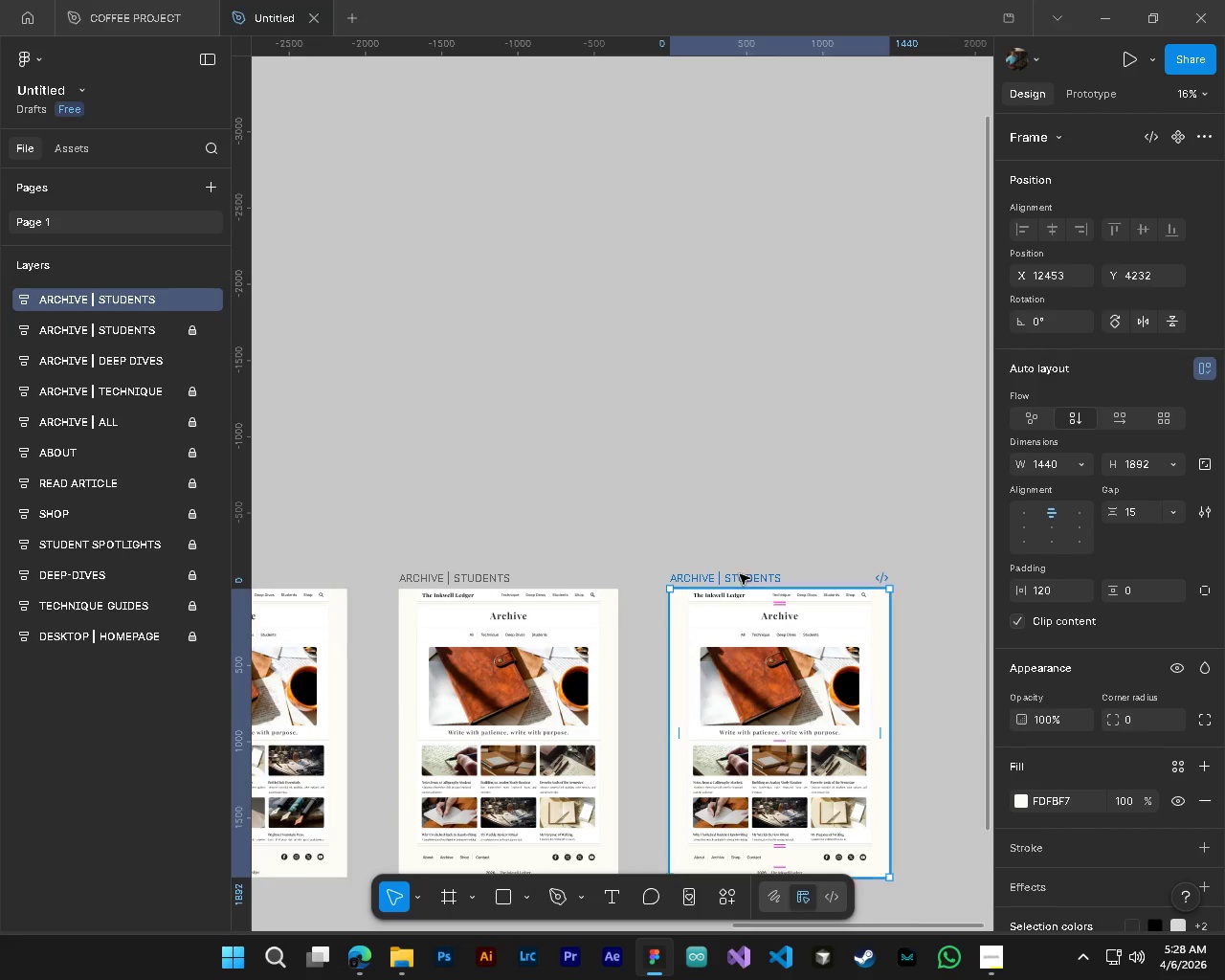 
double_click([740, 574])
 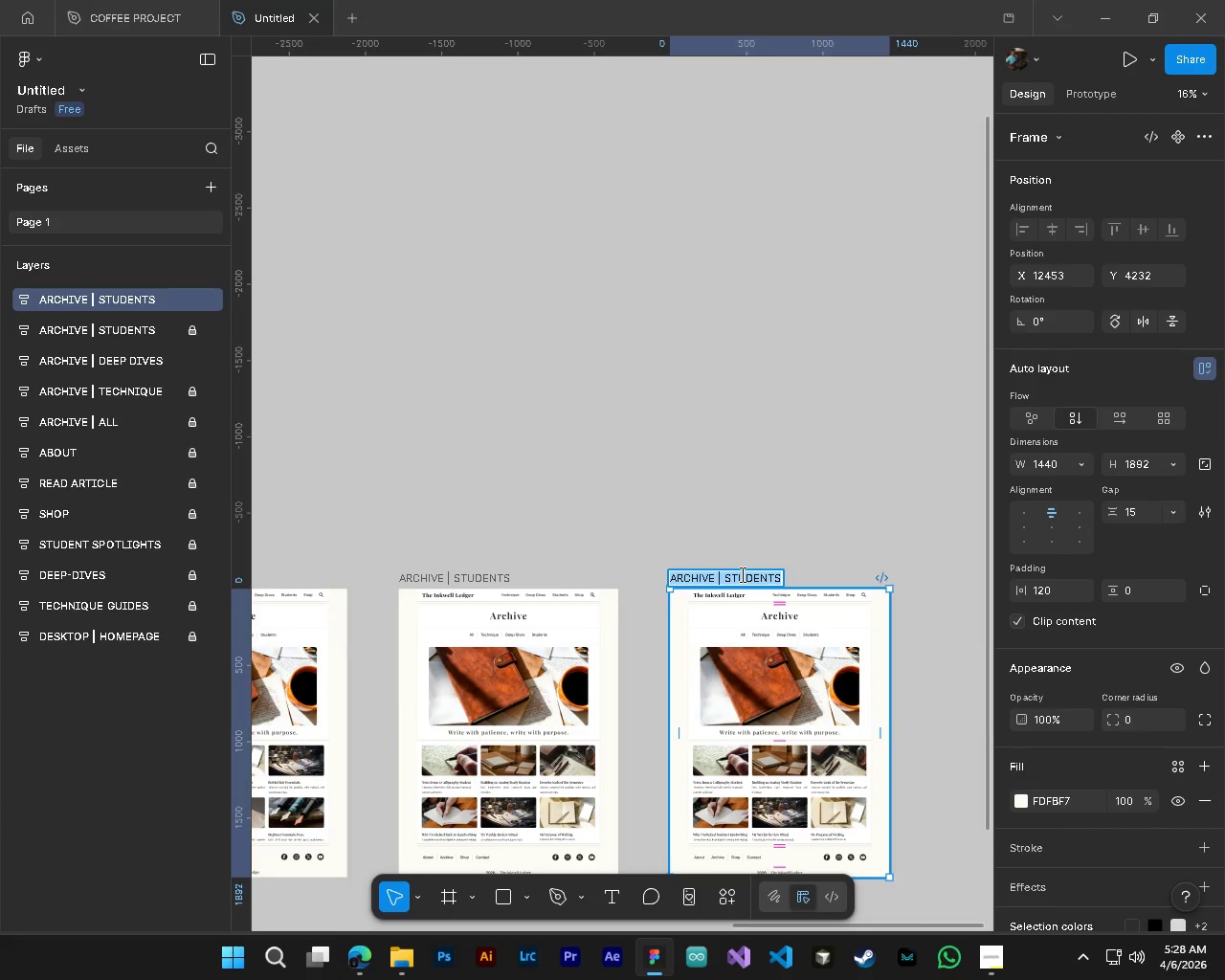 
type(CONTACT)
 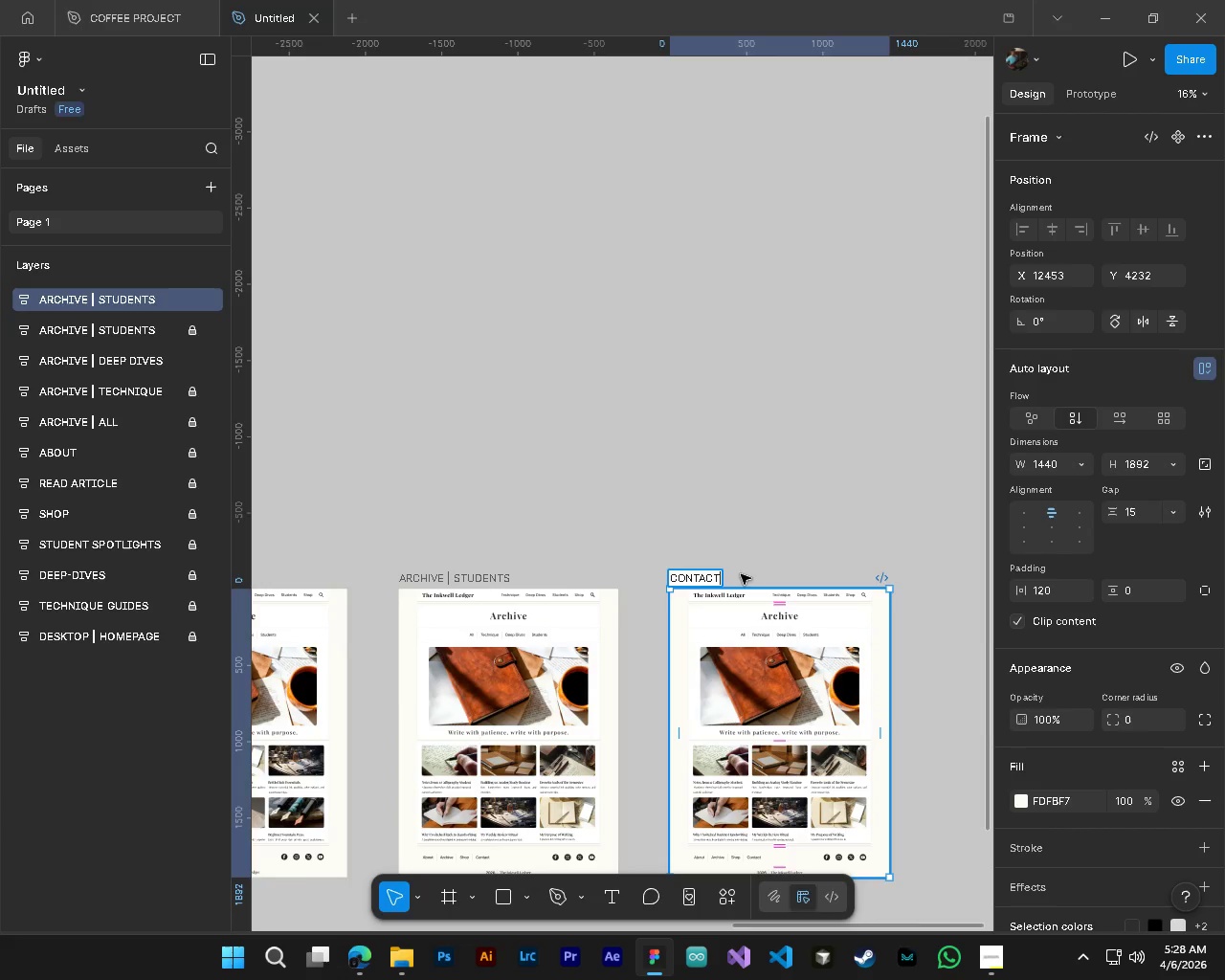 
key(Enter)
 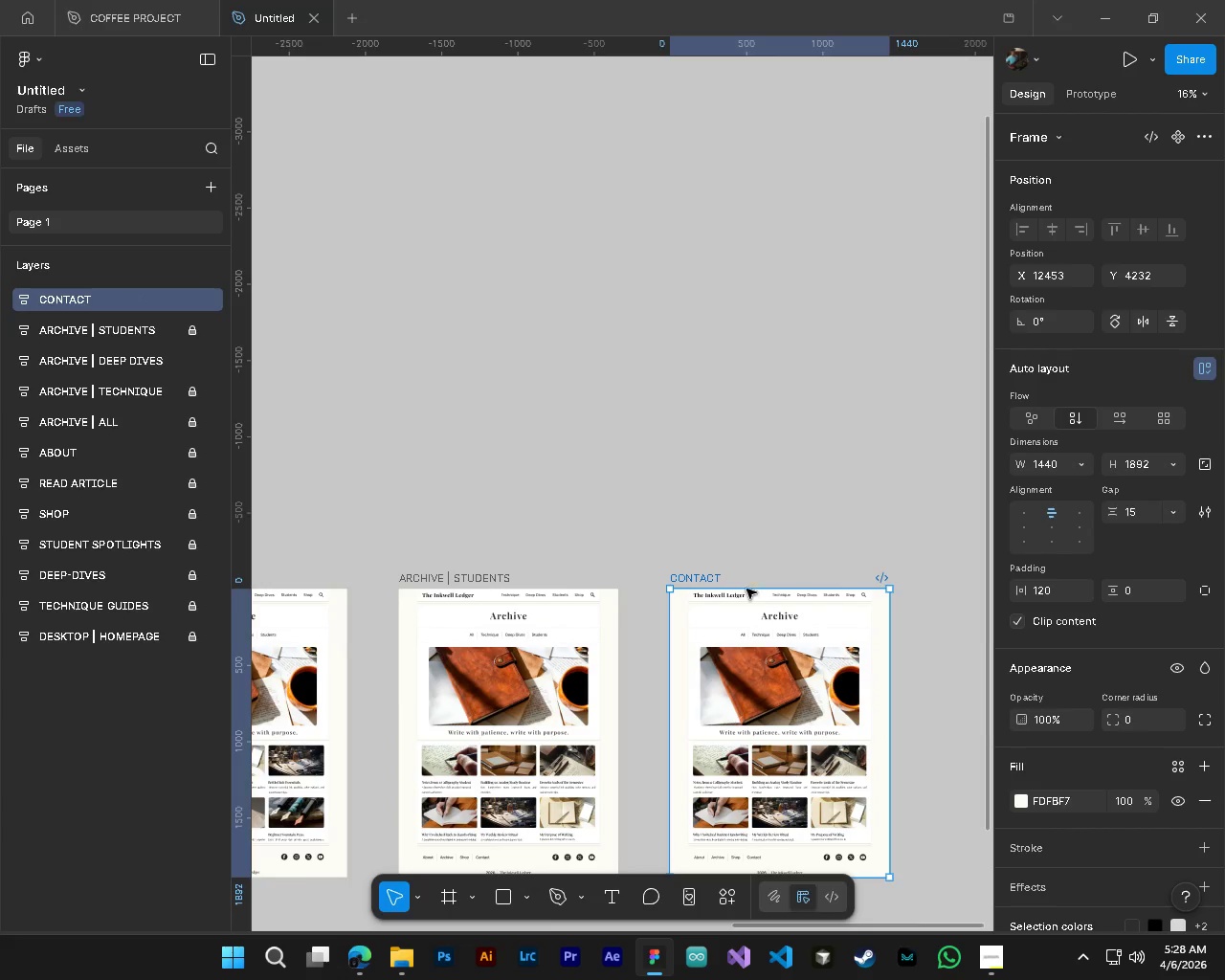 
hold_key(key=AltLeft, duration=0.44)
hold_key(key=ControlLeft, duration=0.44)
scroll: coordinate [813, 685], scroll_direction: up, amount: 5.0
 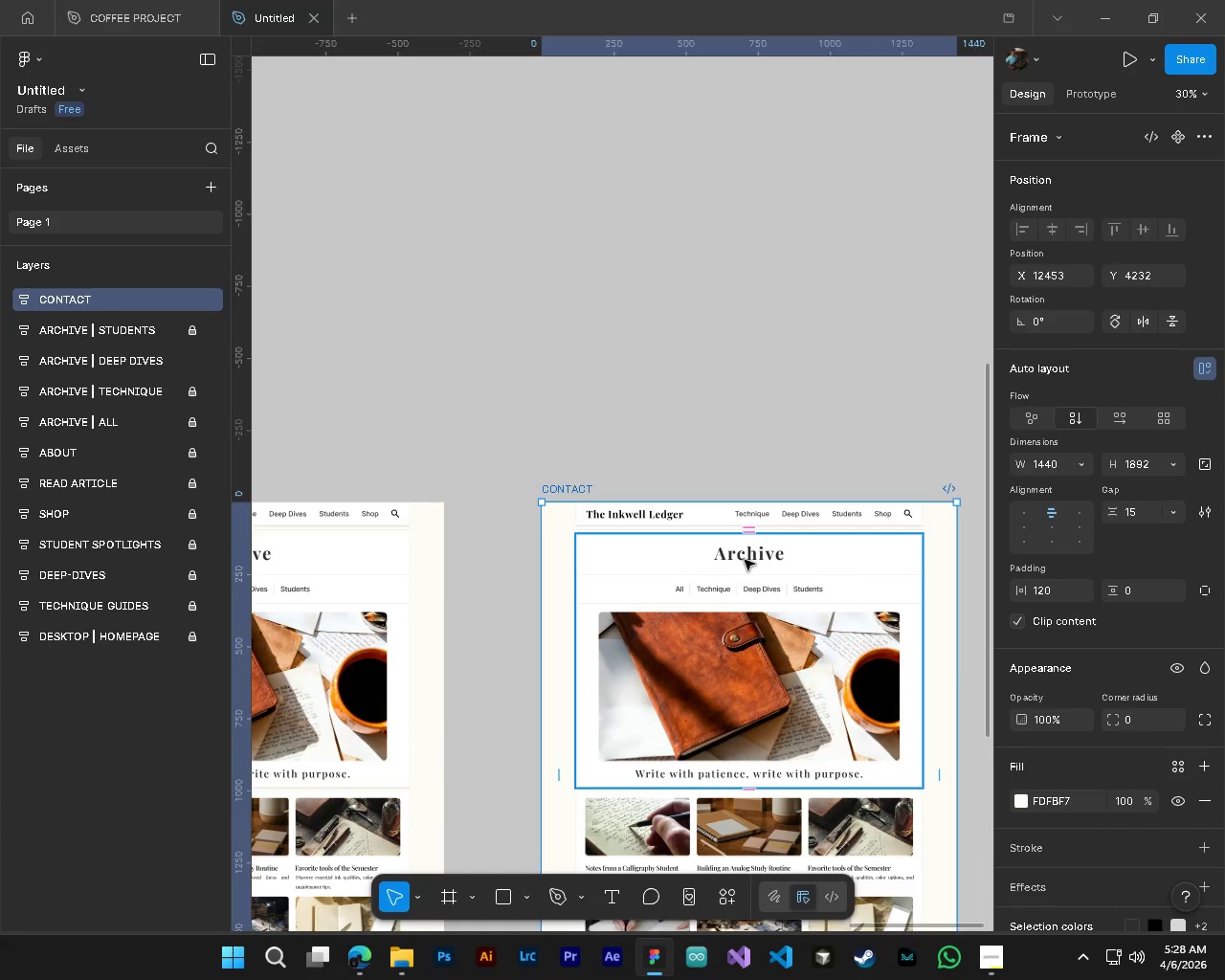 
key(T)
 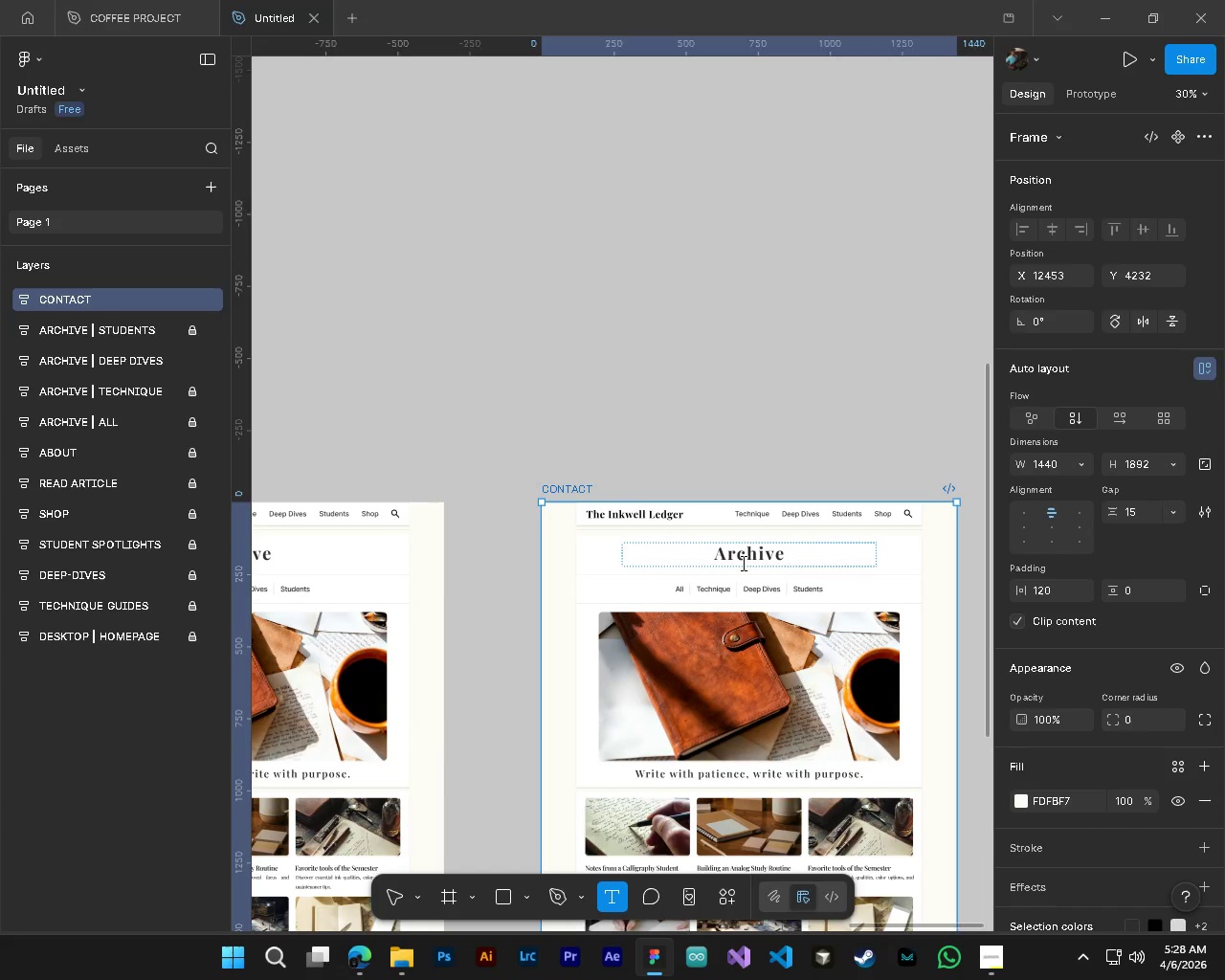 
left_click([741, 551])
 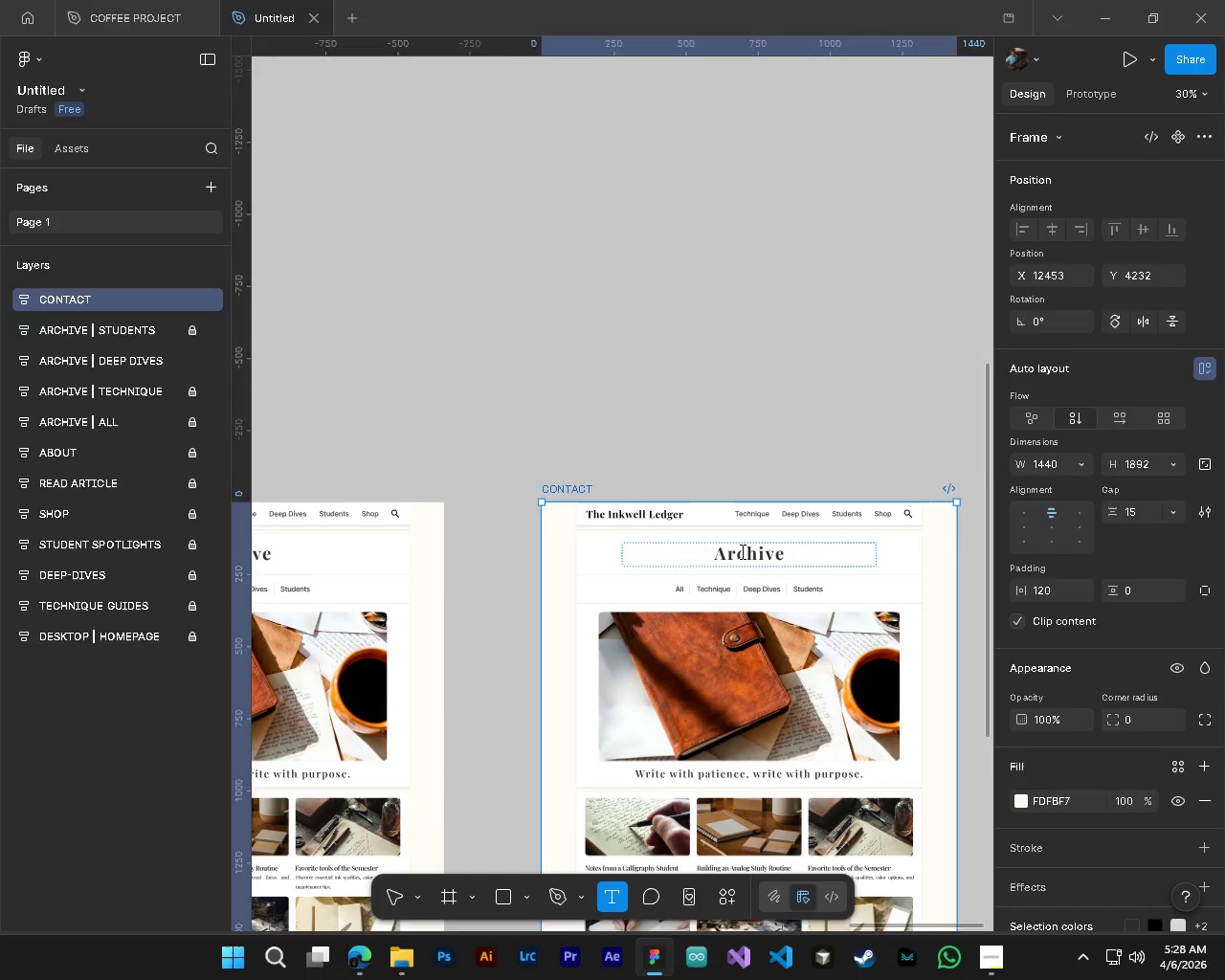 
key(Control+ControlLeft)
 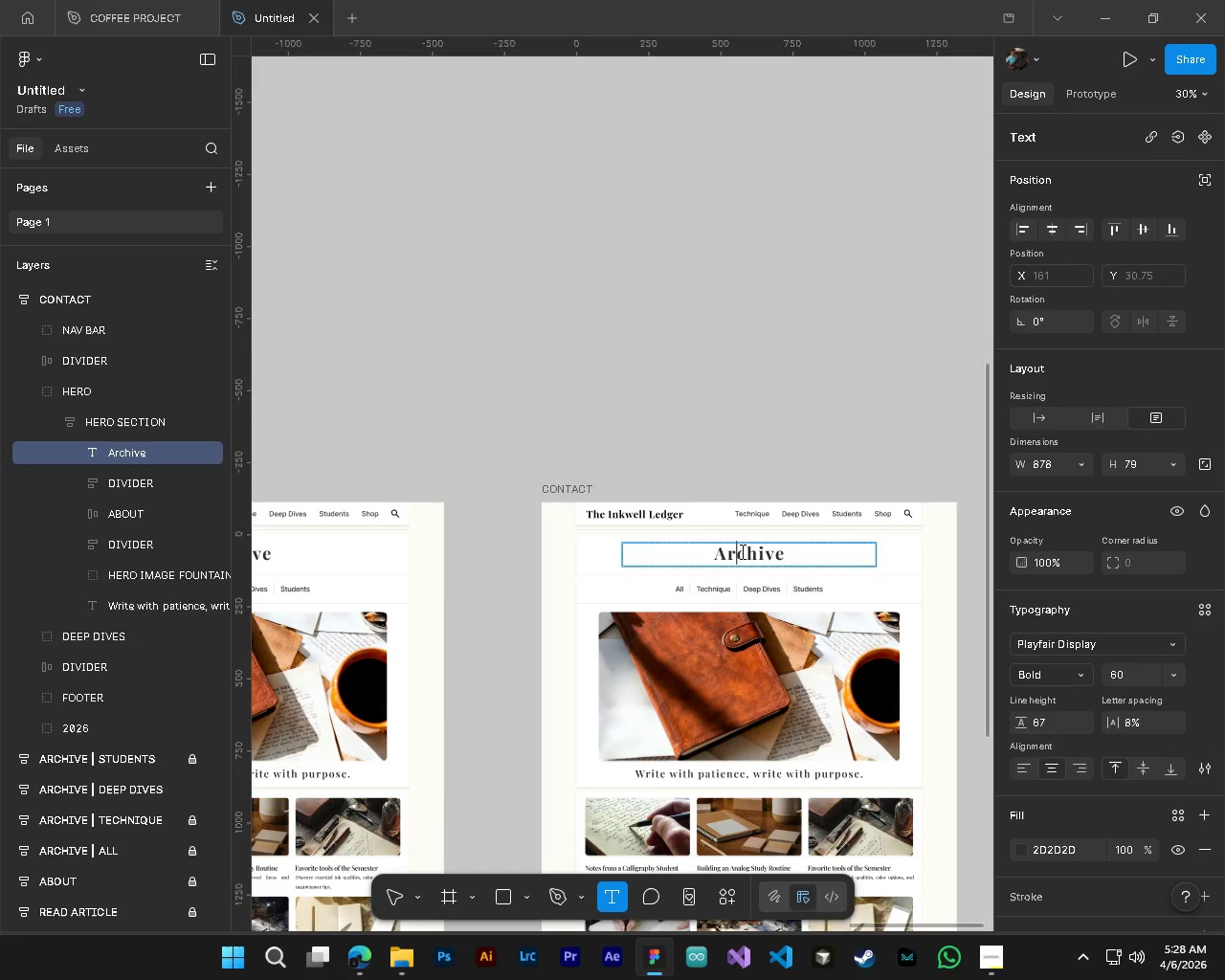 
key(Control+A)
 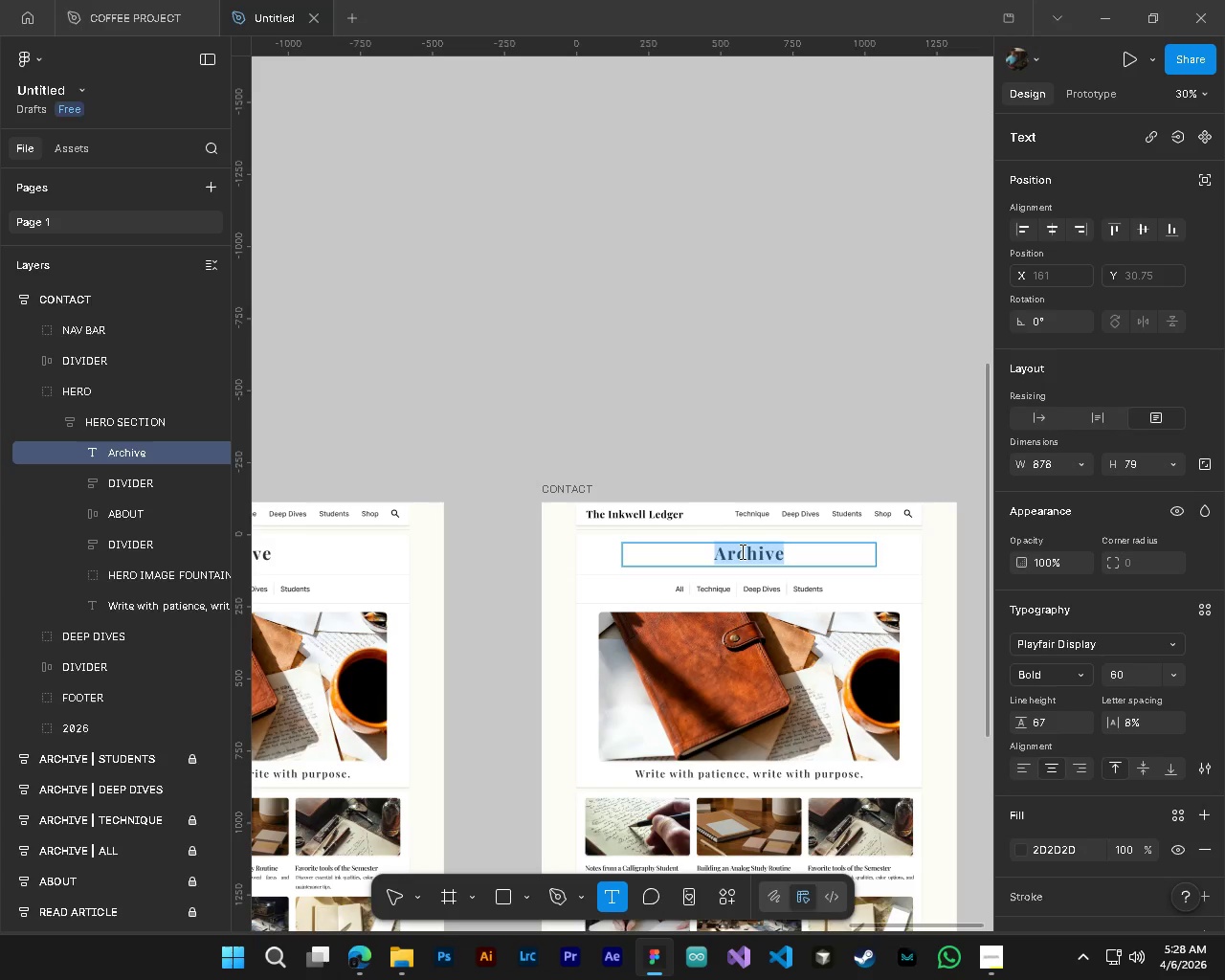 
type(Contact)
 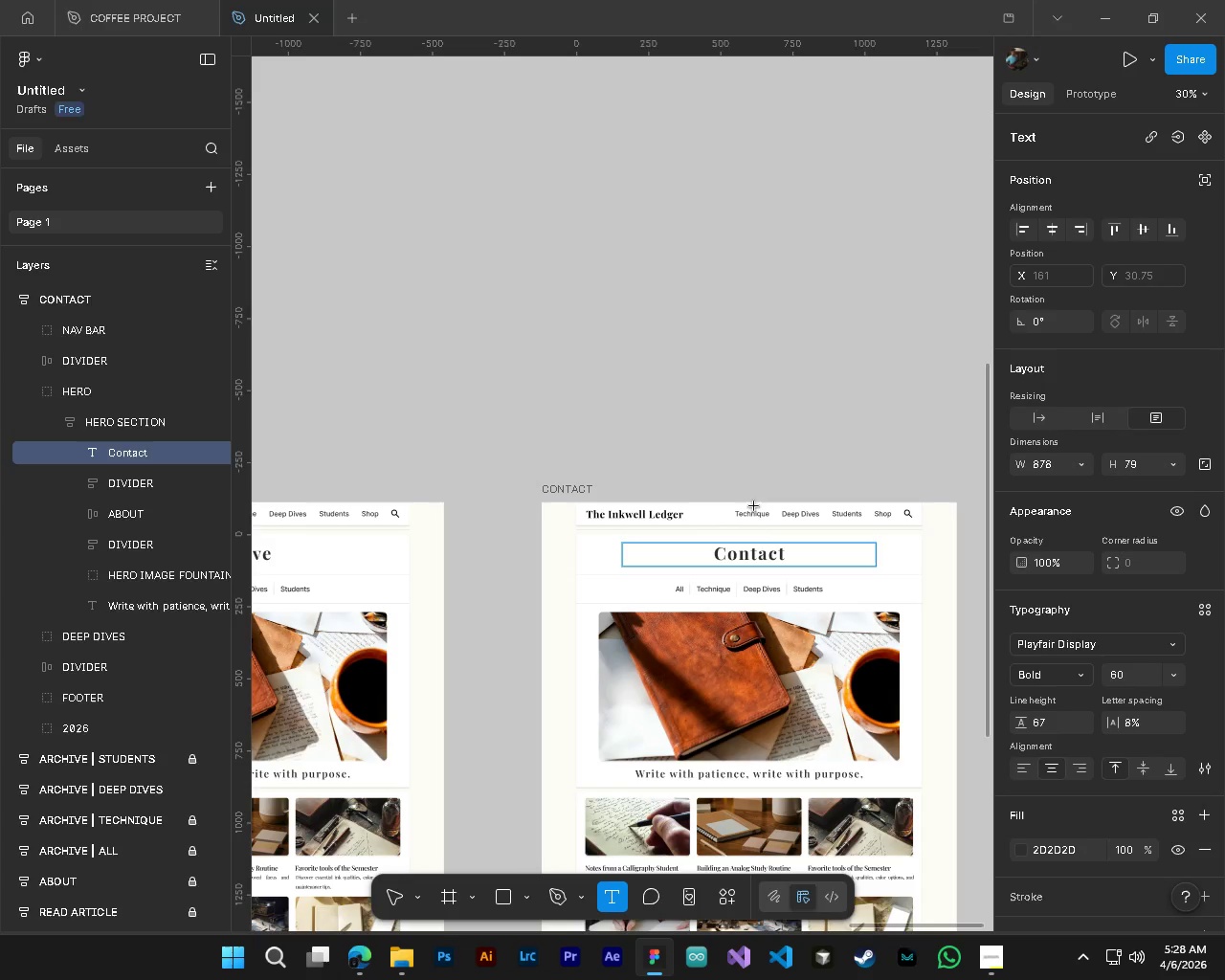 
left_click([761, 479])
 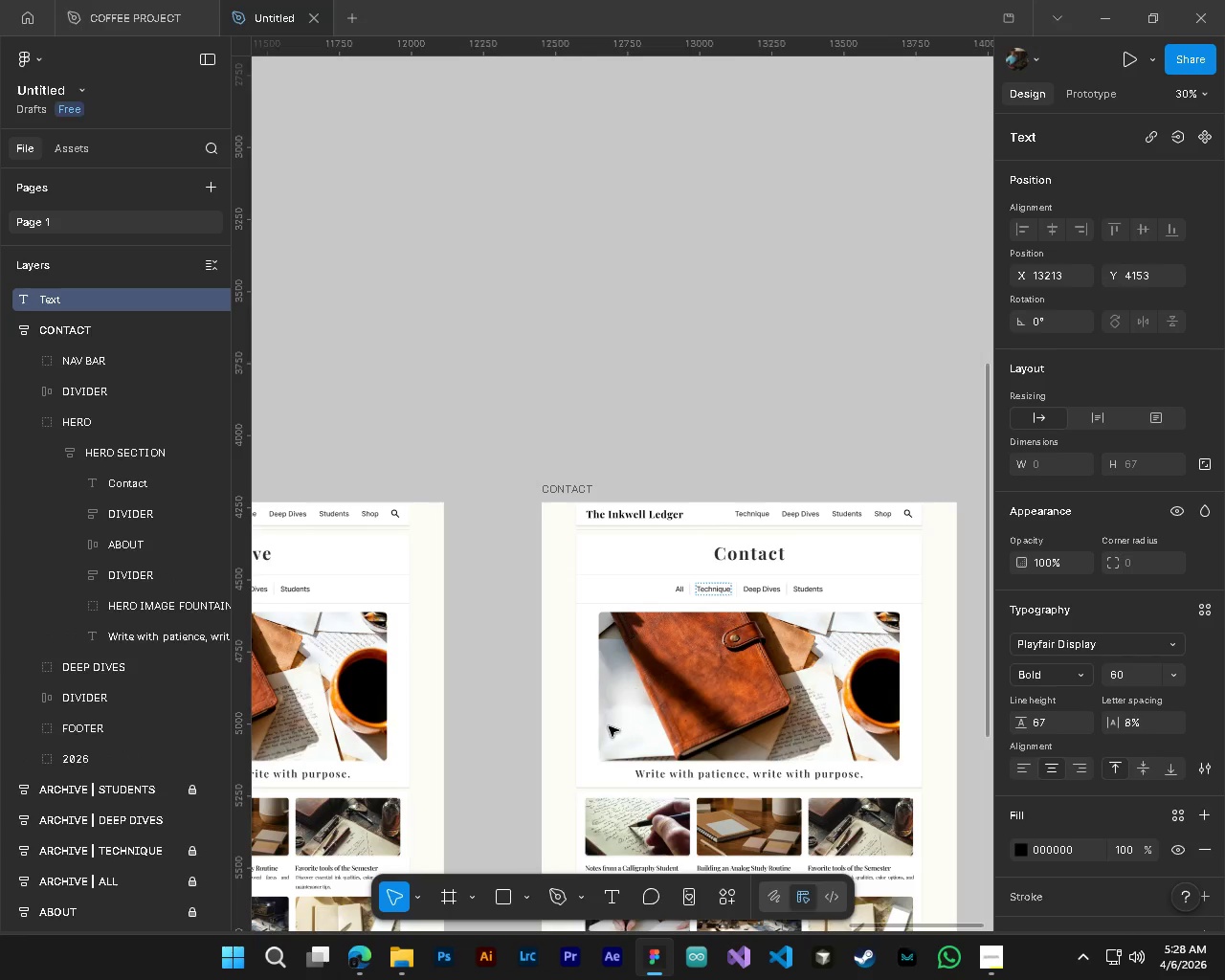 
key(Control+Z)
 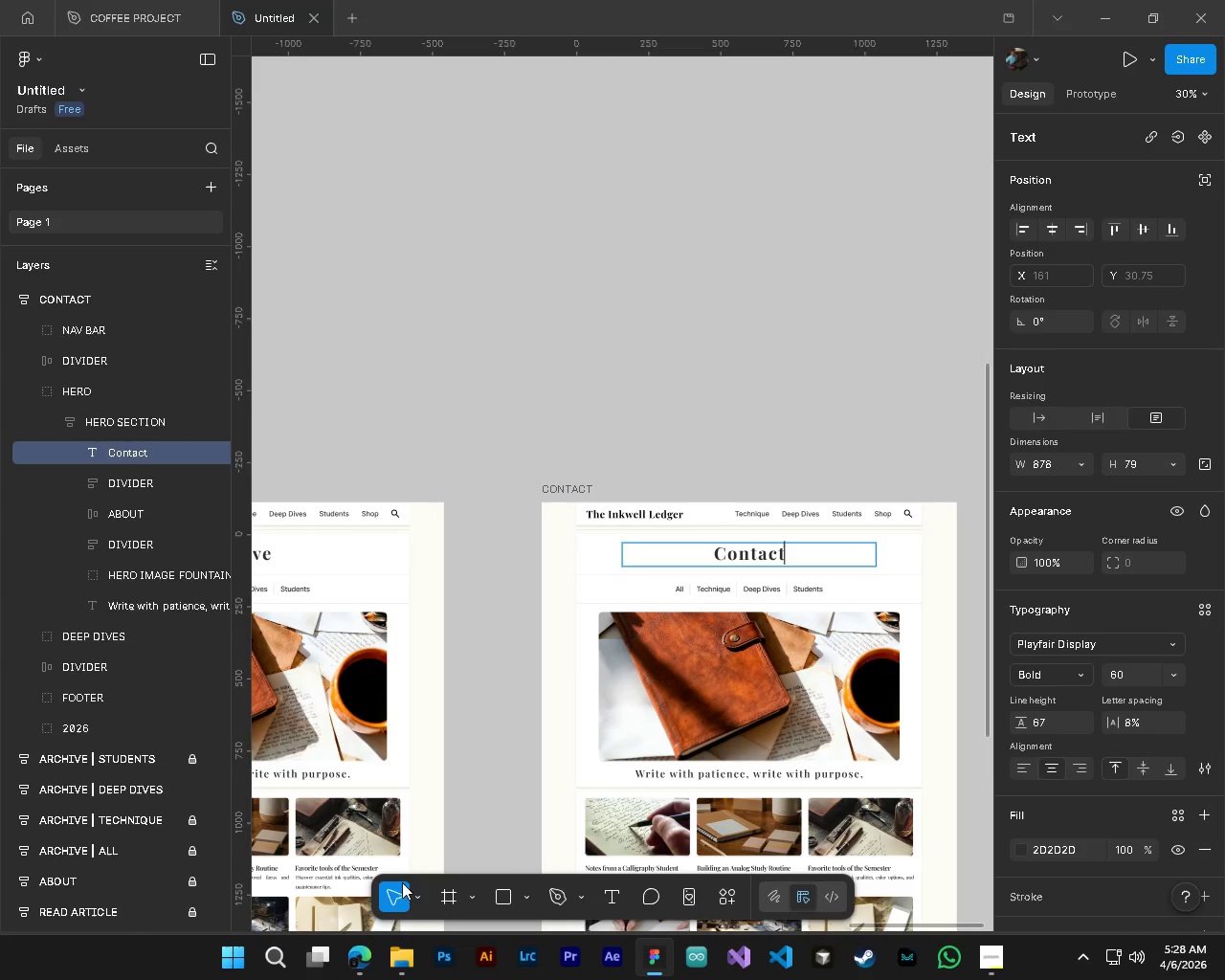 
left_click([659, 408])
 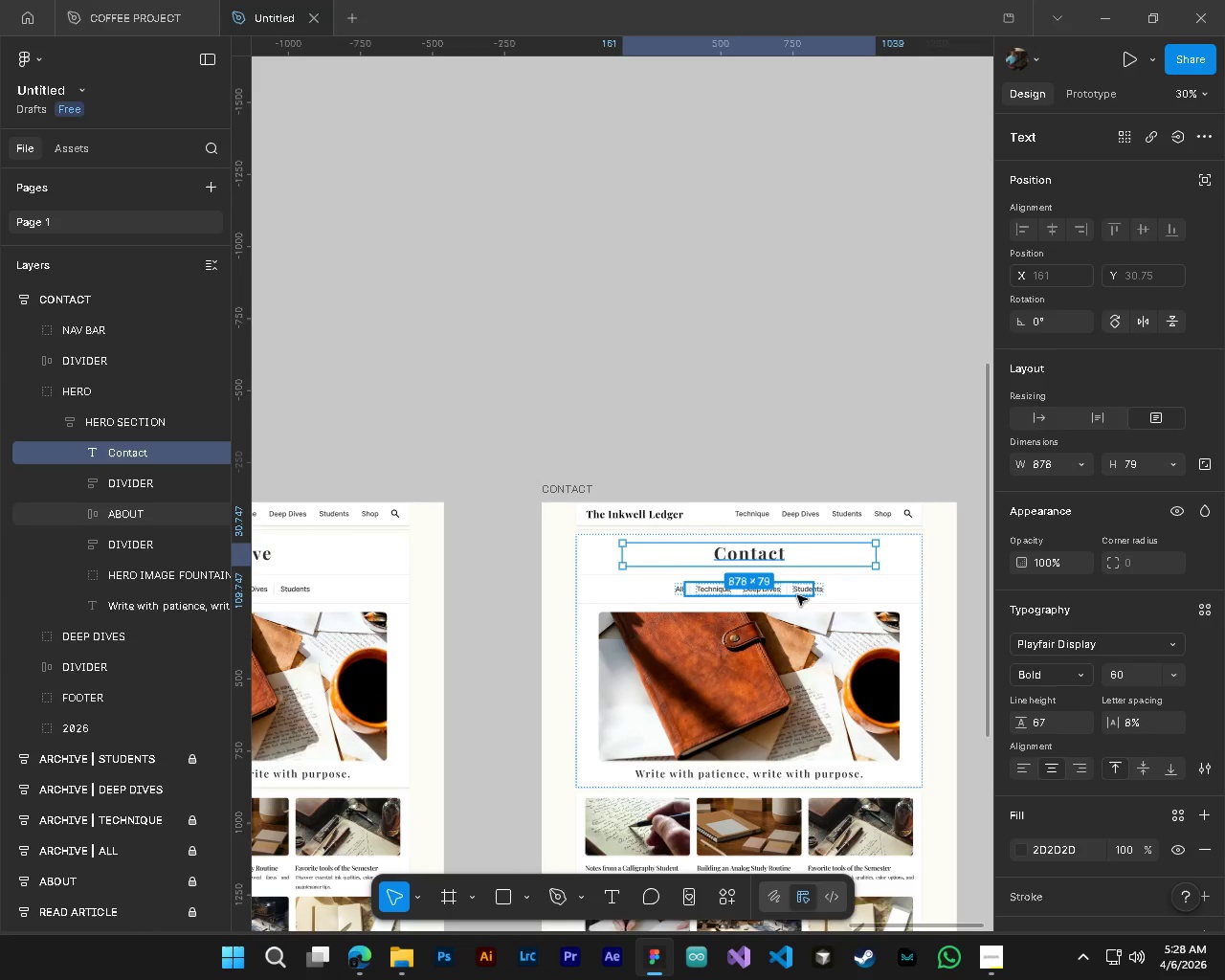 
key(Alt+AltLeft)
 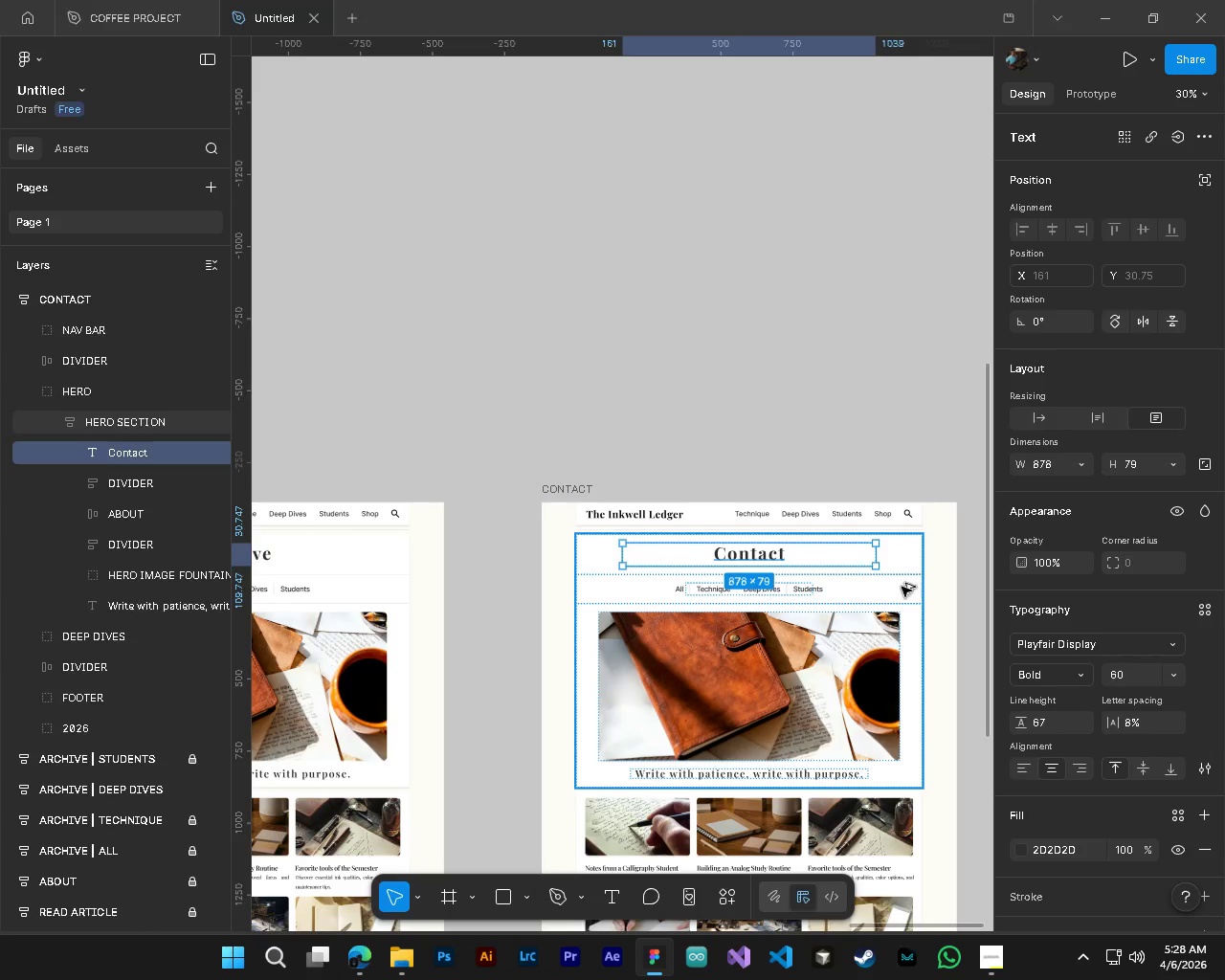 
key(Alt+Control+ControlLeft)
 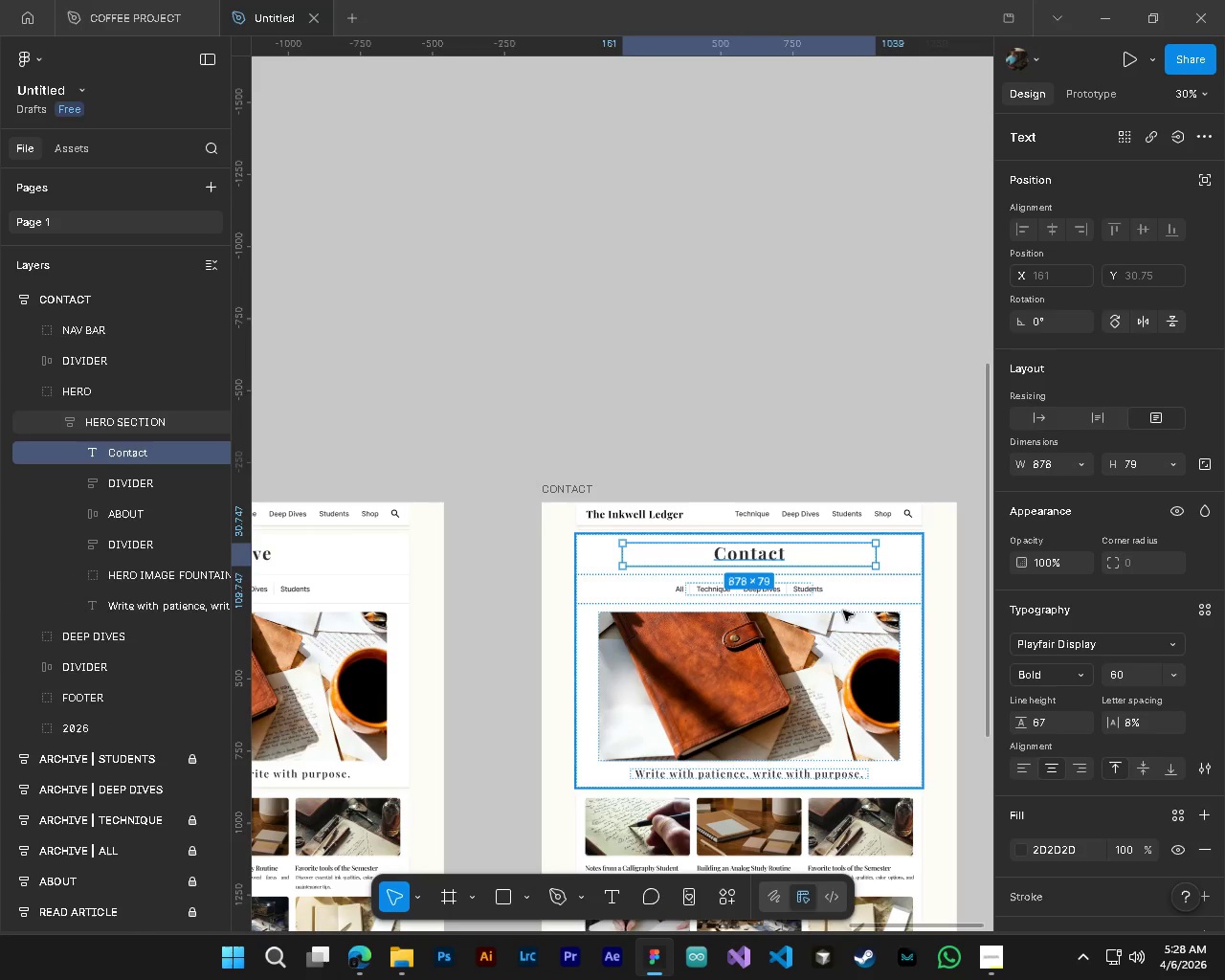 
hold_key(key=ShiftLeft, duration=0.45)
 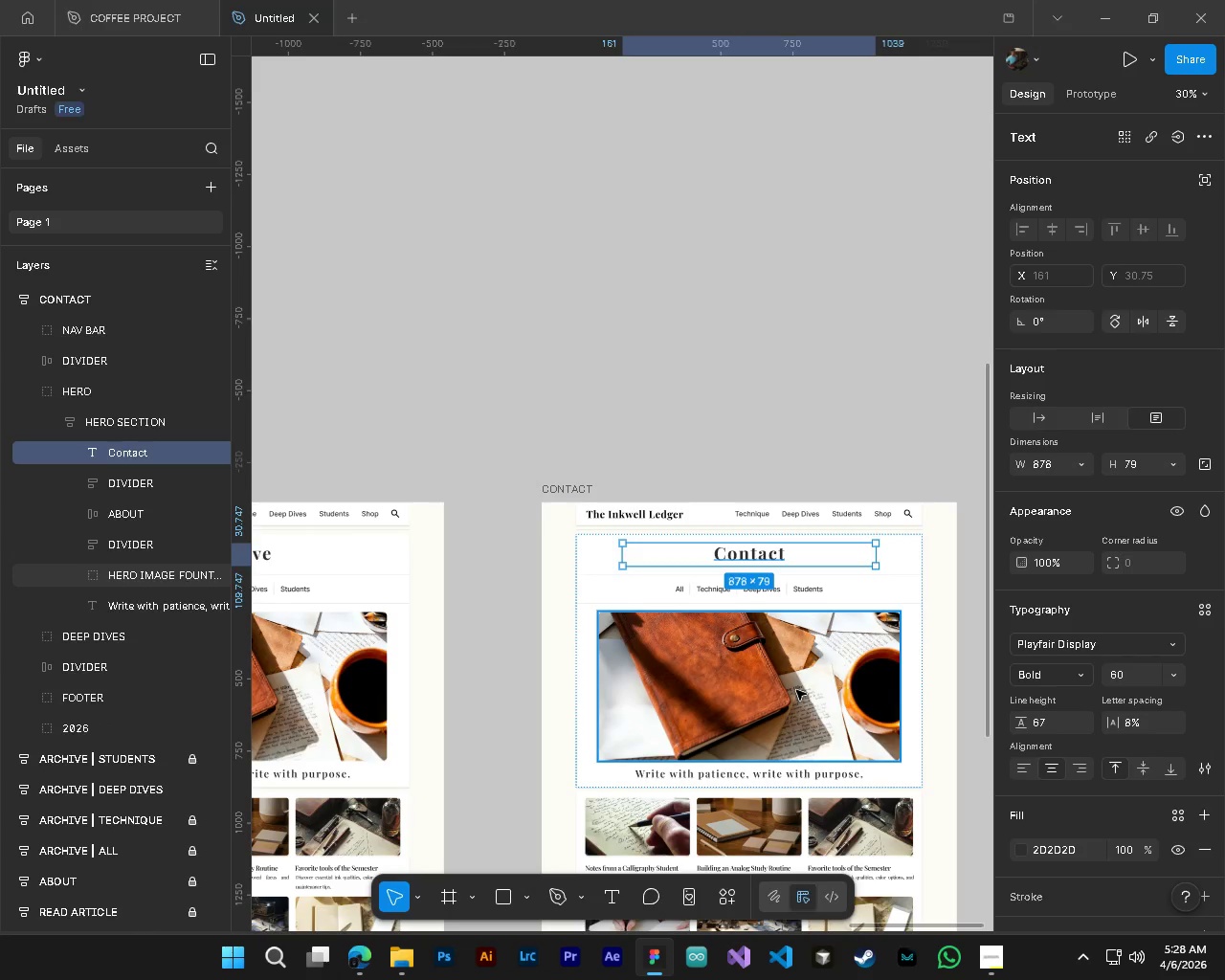 
key(Shift+ShiftLeft)
 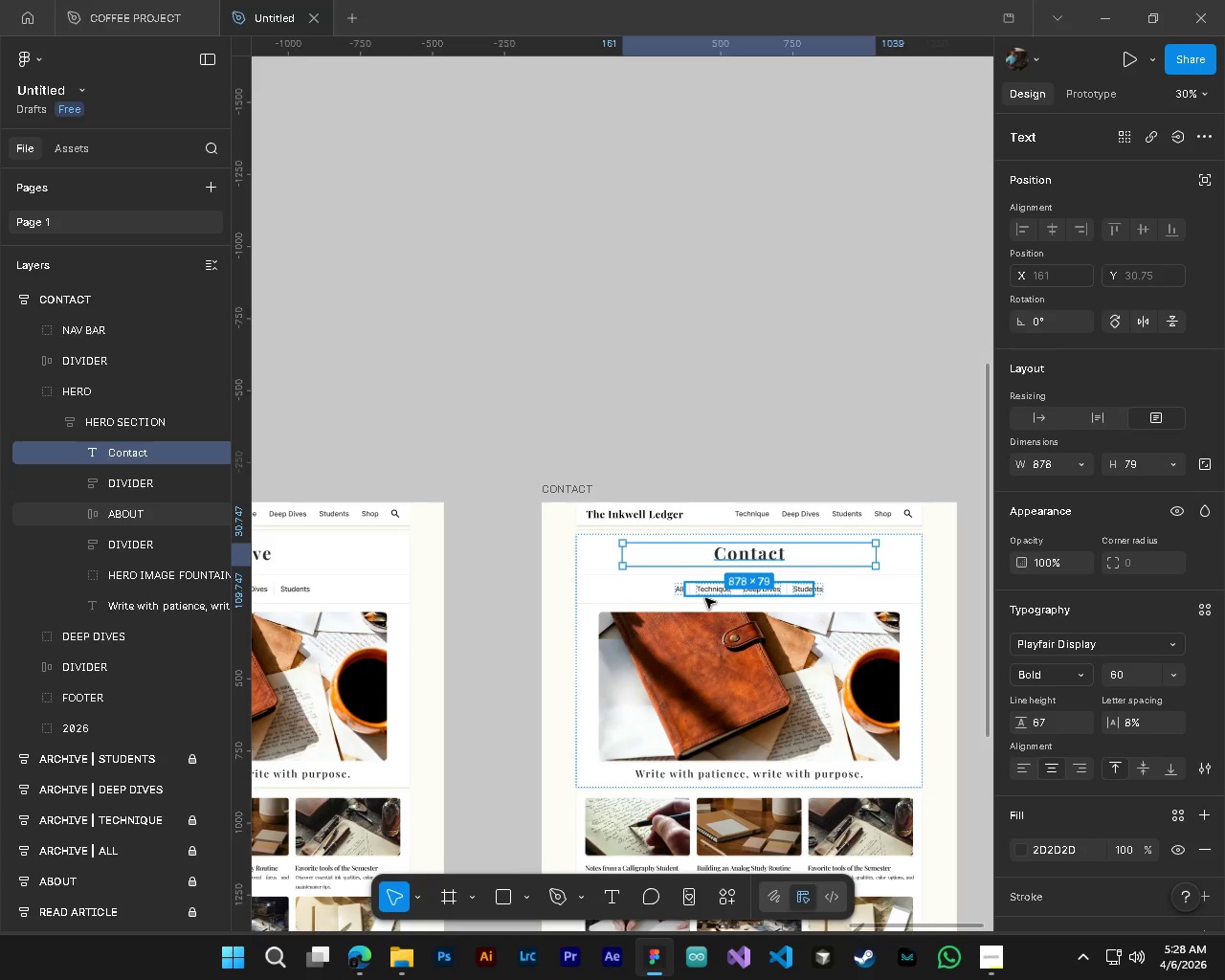 
wait(15.81)
 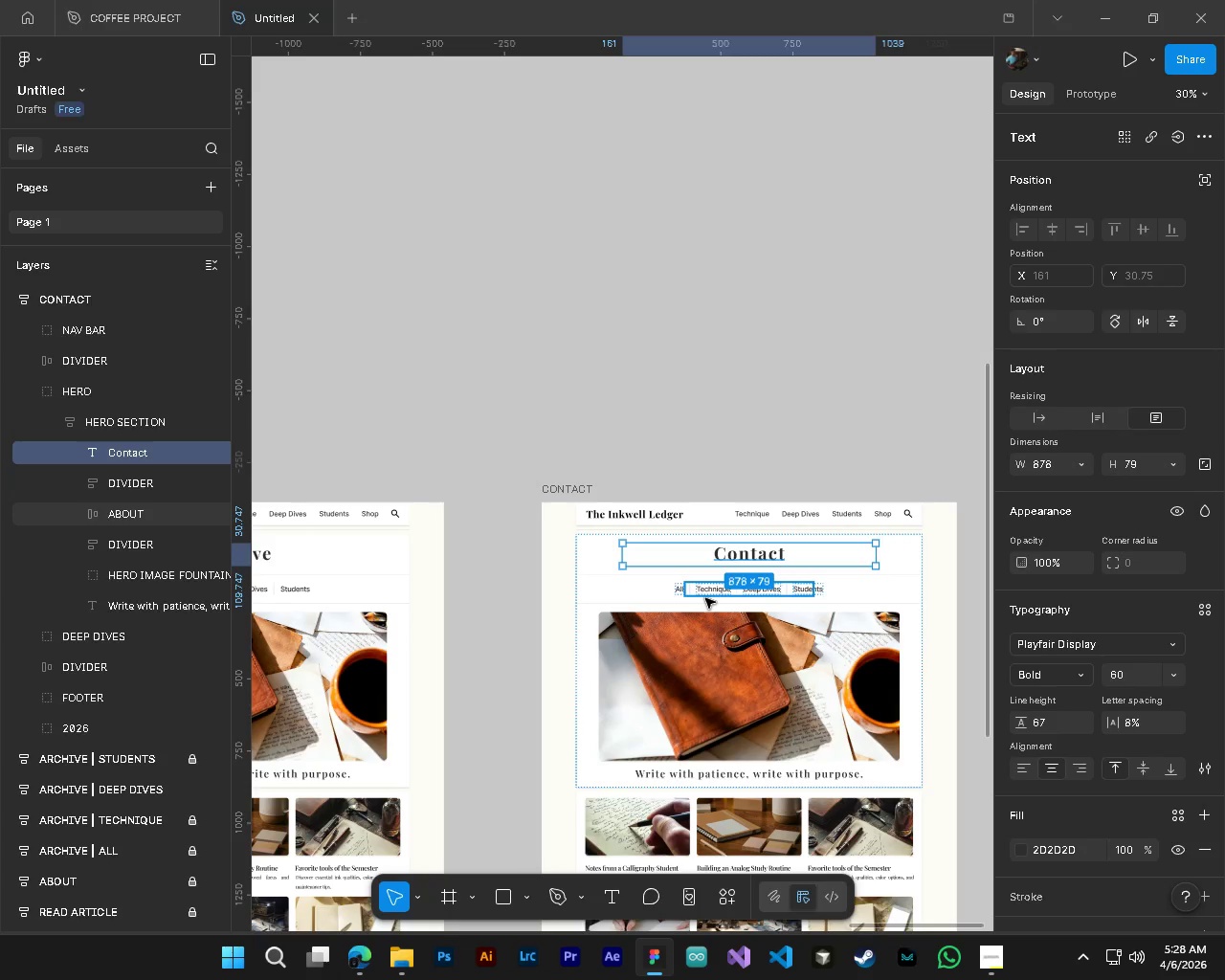 
hold_key(key=AltLeft, duration=1.17)
hold_key(key=ControlLeft, duration=1.16)
scroll: coordinate [701, 597], scroll_direction: up, amount: 5.0
 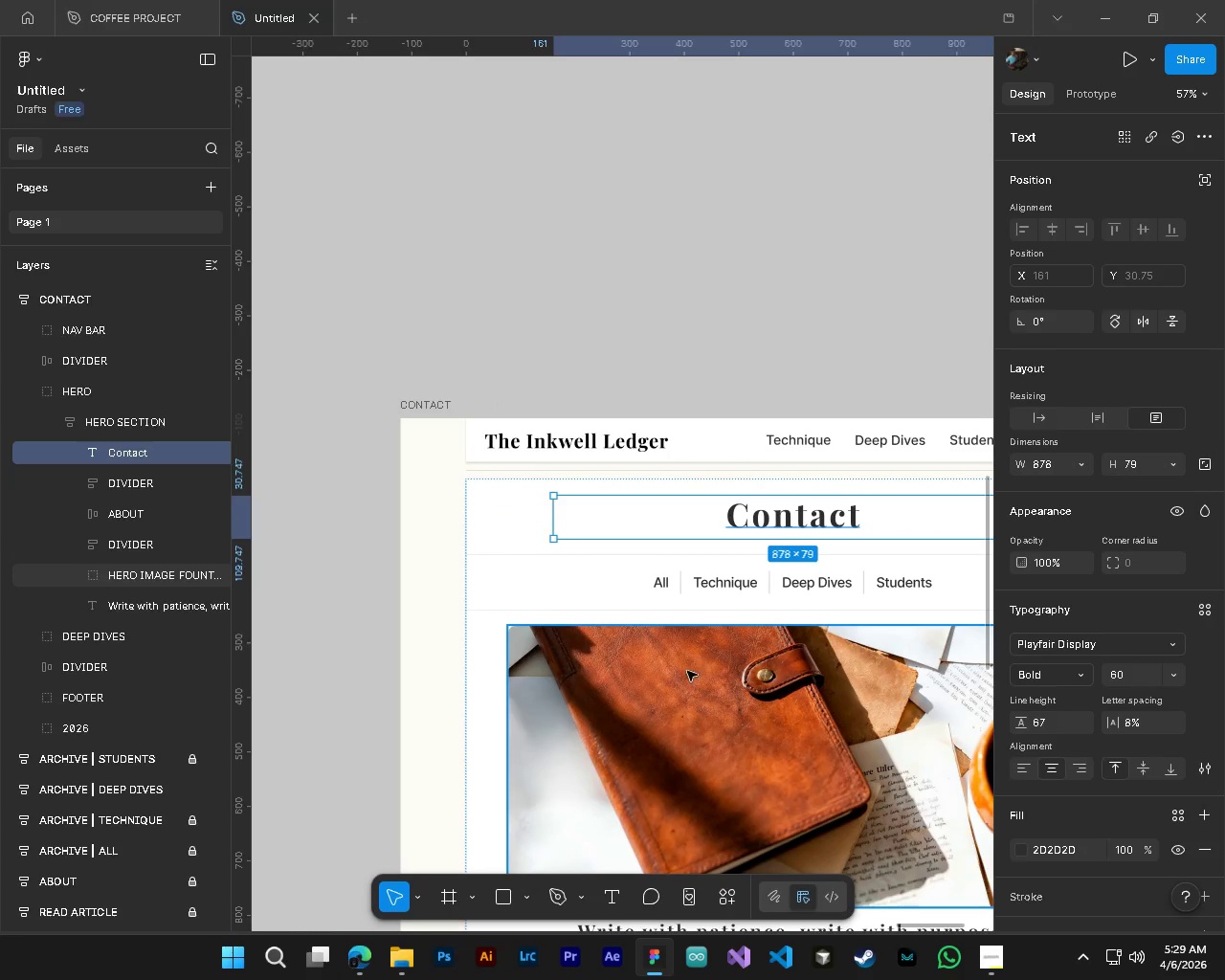 
scroll: coordinate [686, 712], scroll_direction: down, amount: 9.0
 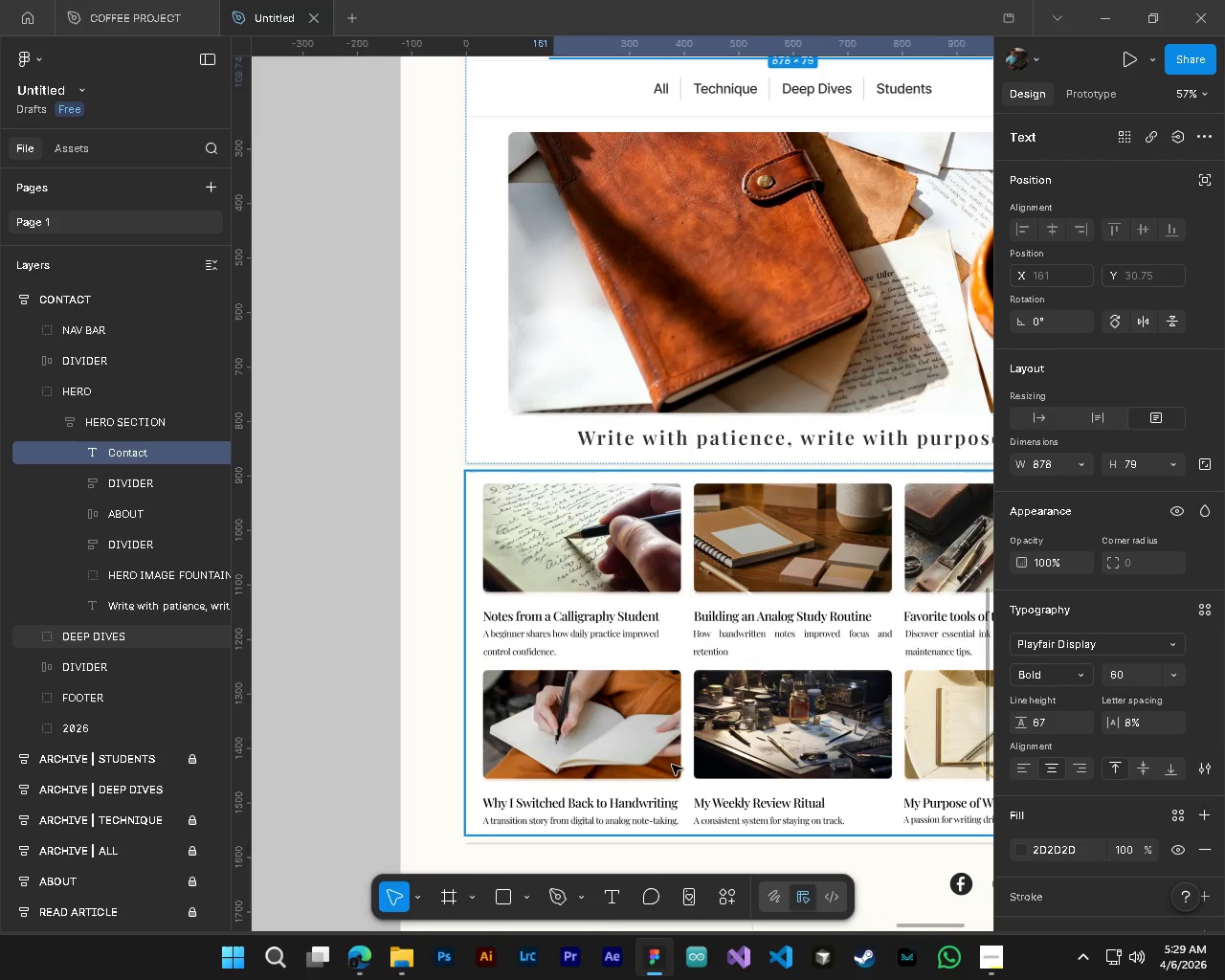 
key(Control+ControlLeft)
 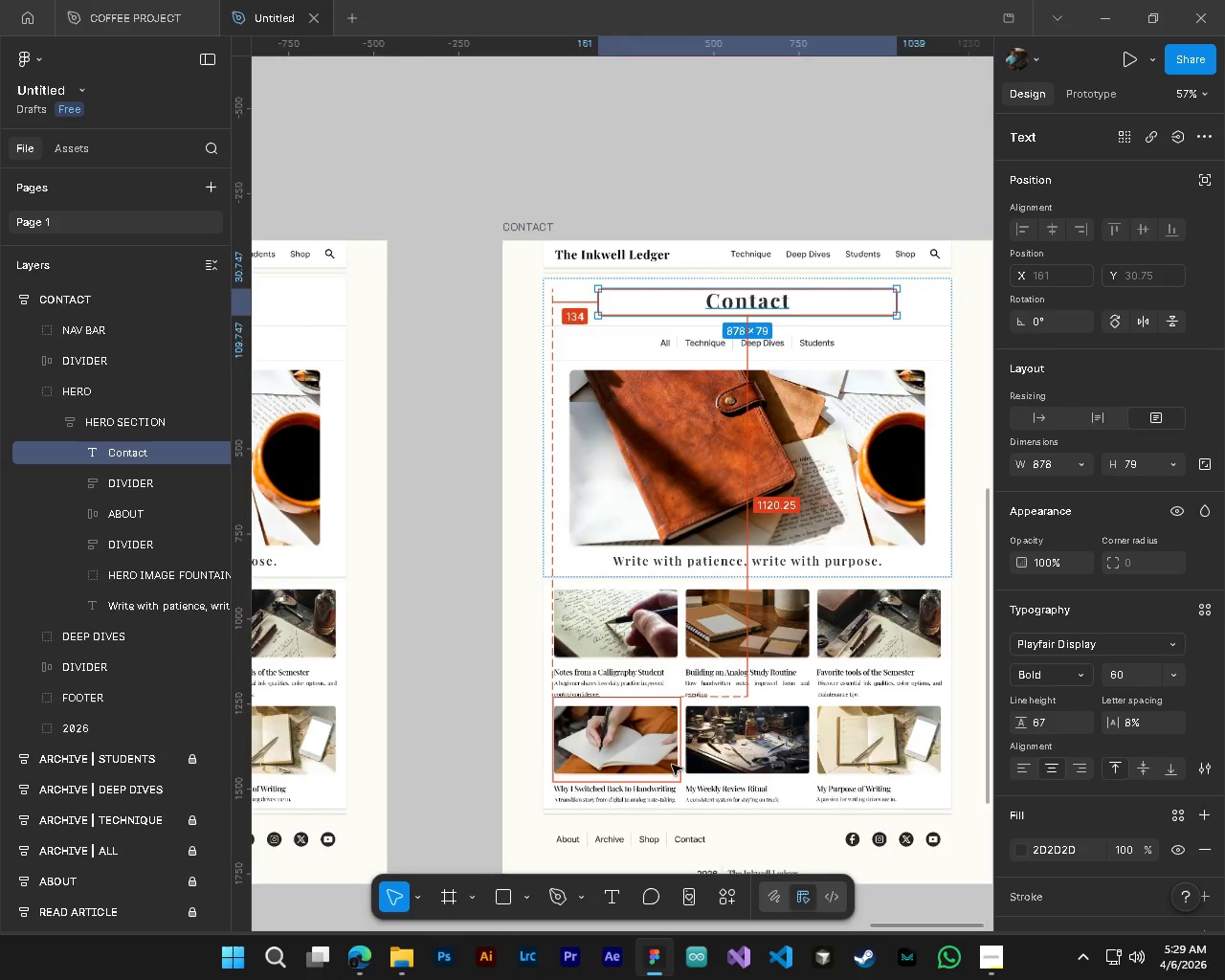 
key(Alt+Control+AltLeft)
 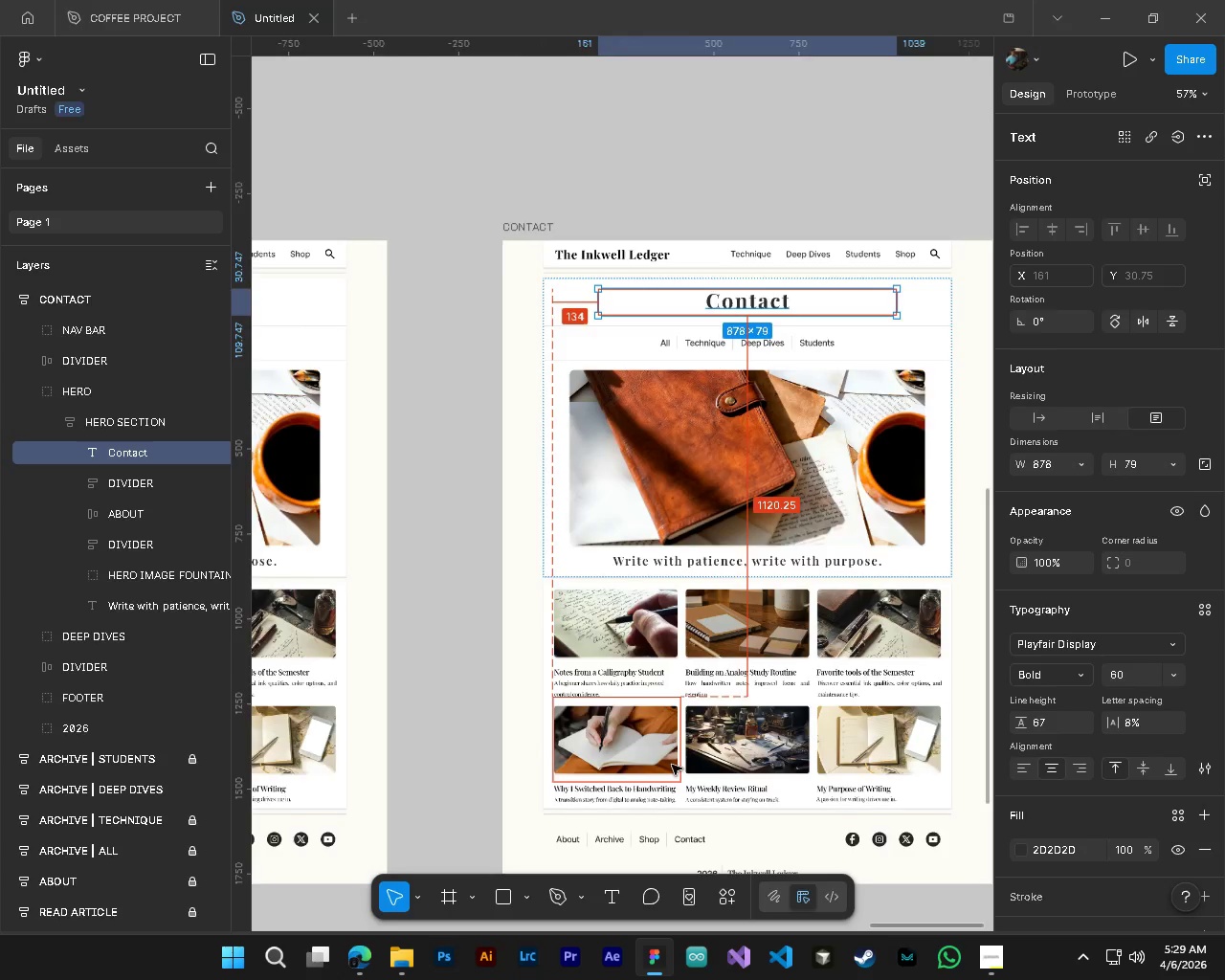 
scroll: coordinate [672, 765], scroll_direction: down, amount: 6.0
 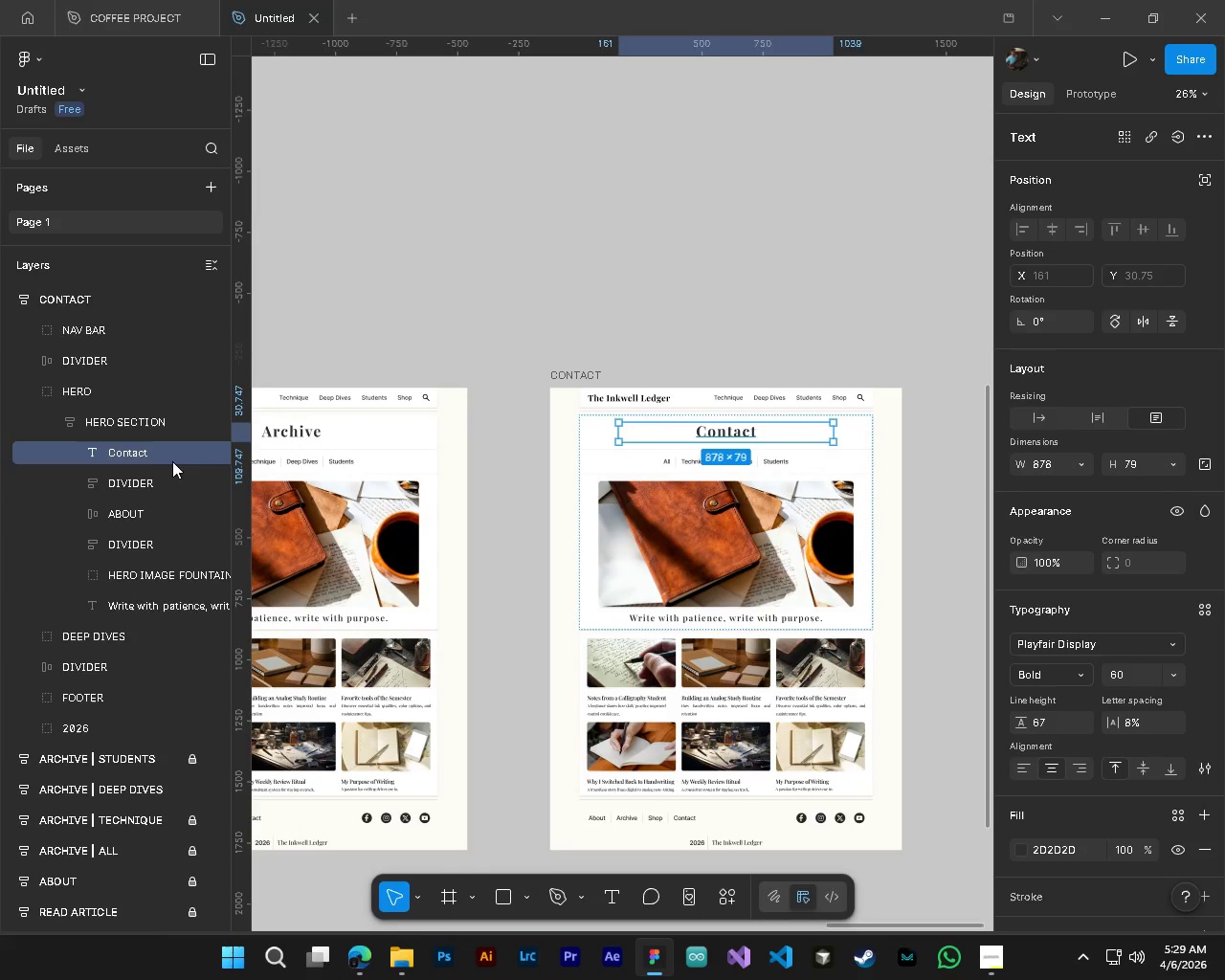 
left_click([122, 424])
 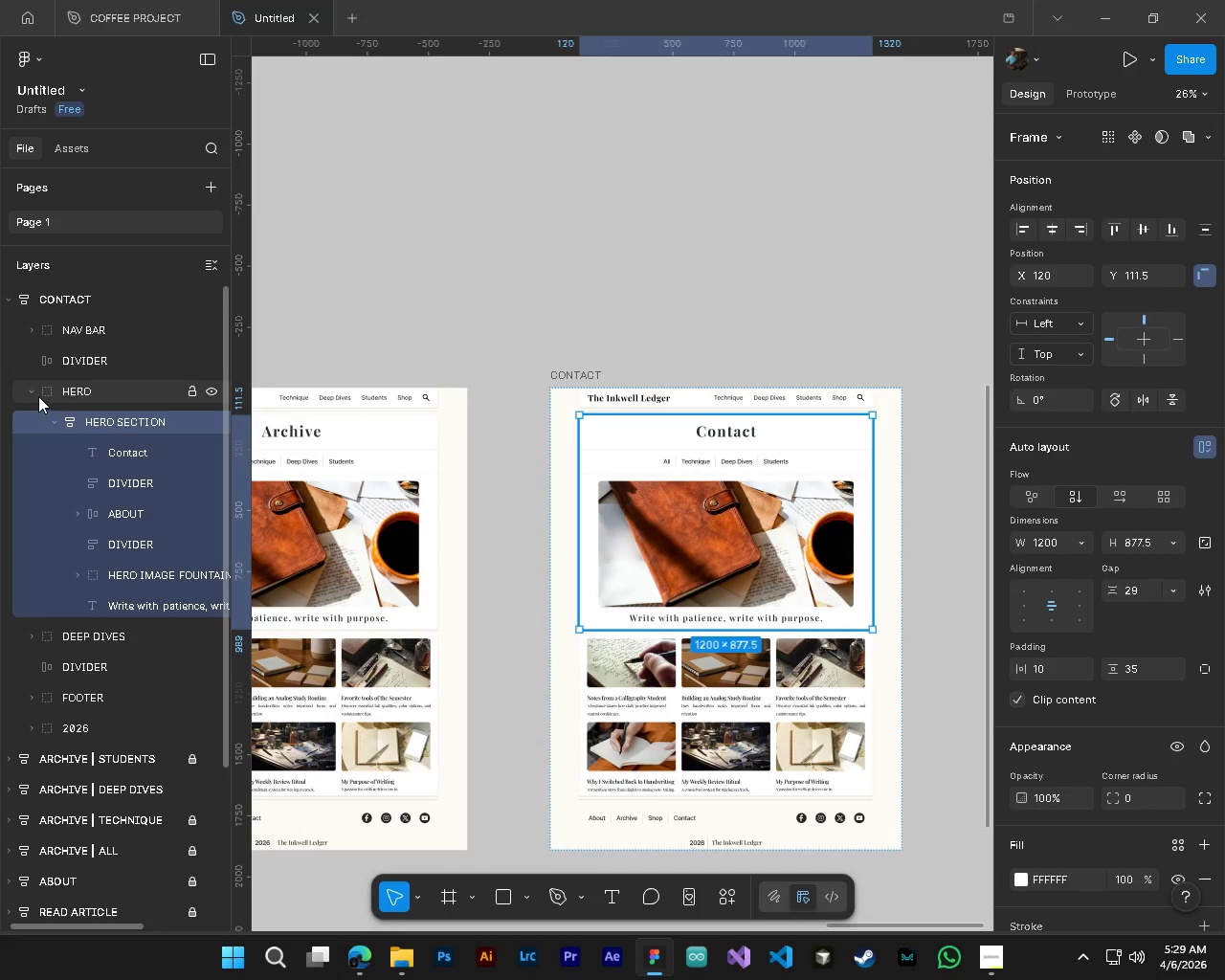 
left_click([33, 393])
 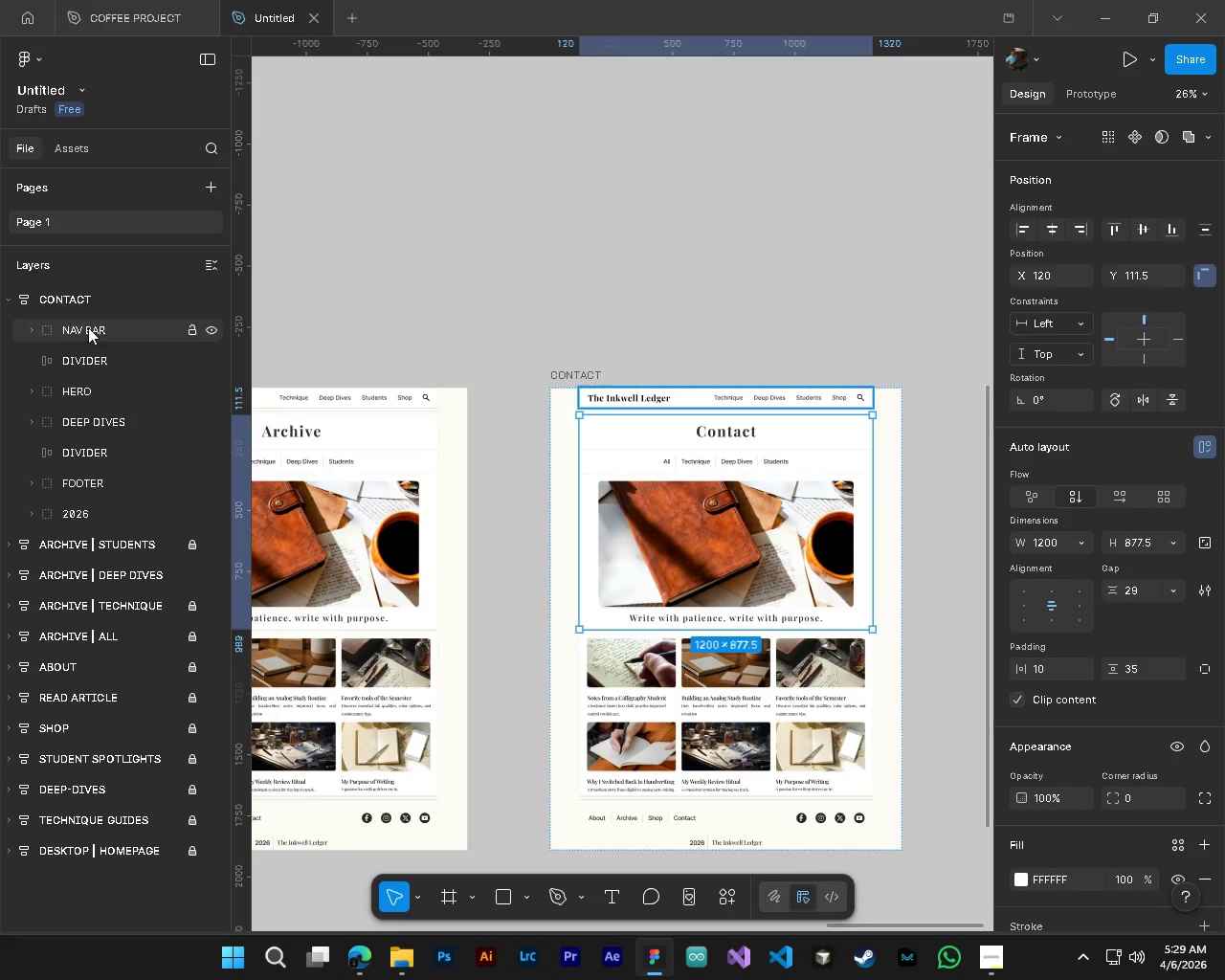 
left_click([88, 327])
 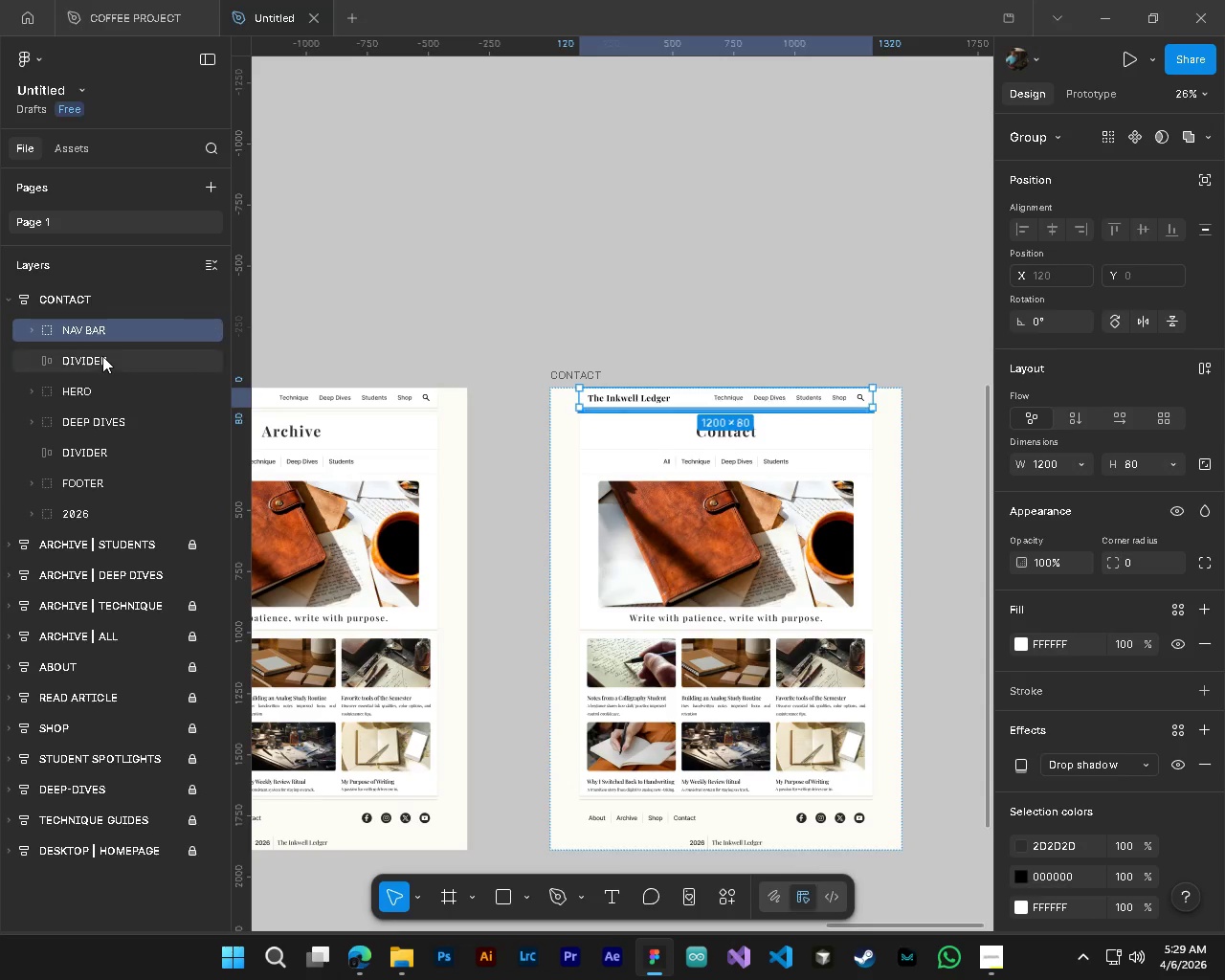 
hold_key(key=ControlLeft, duration=1.5)
left_click([102, 356])
 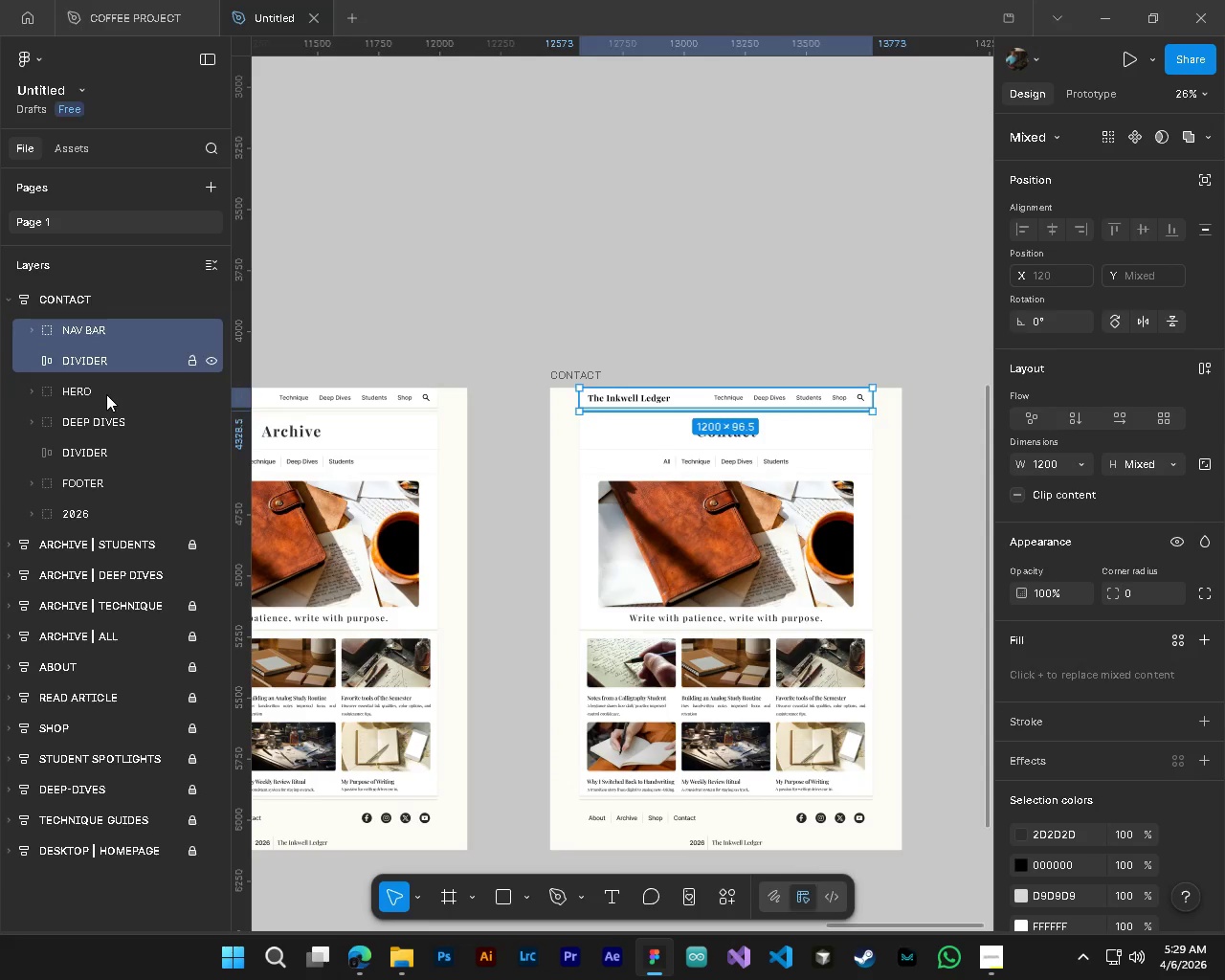 
double_click([106, 394])
 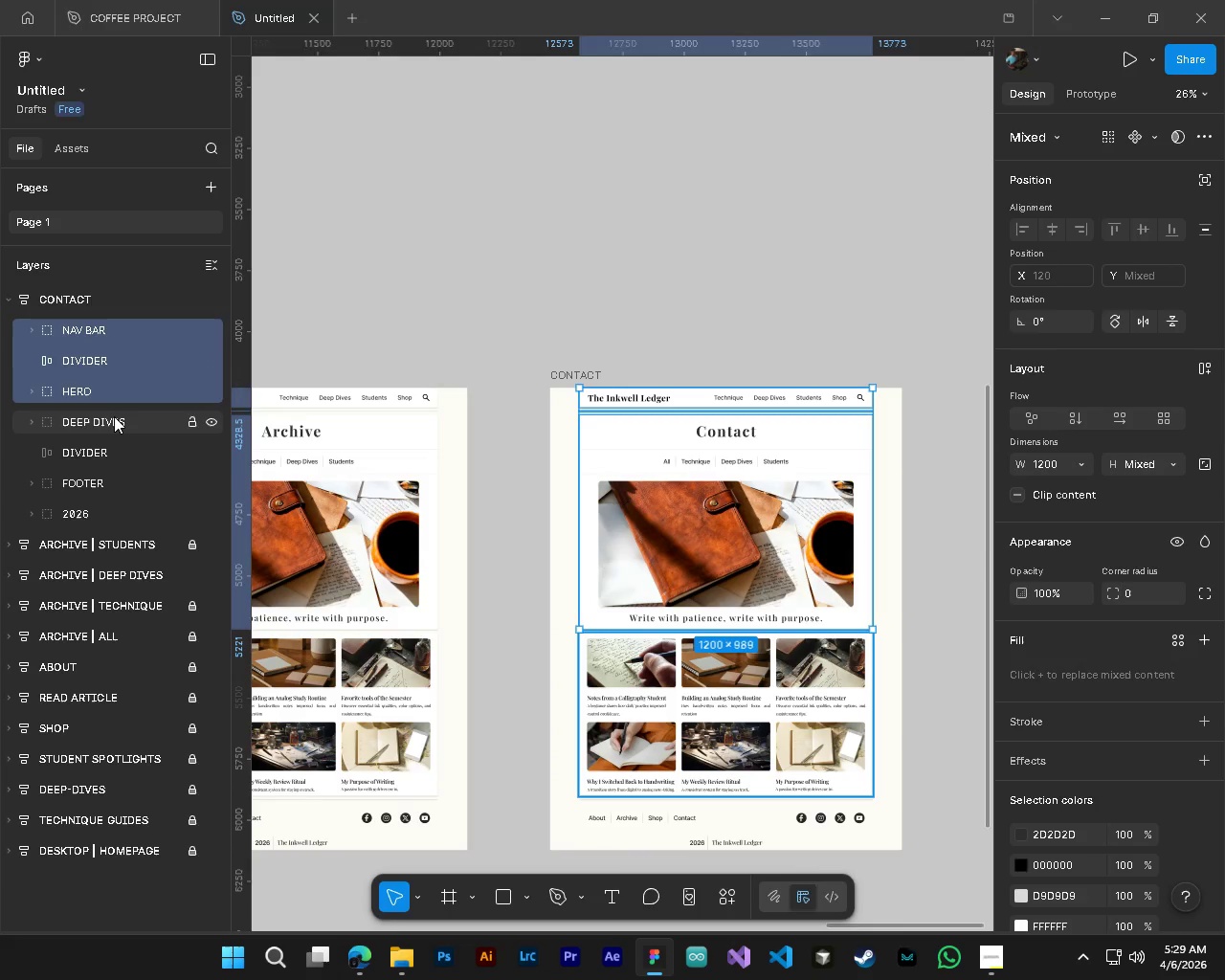 
triple_click([114, 416])
 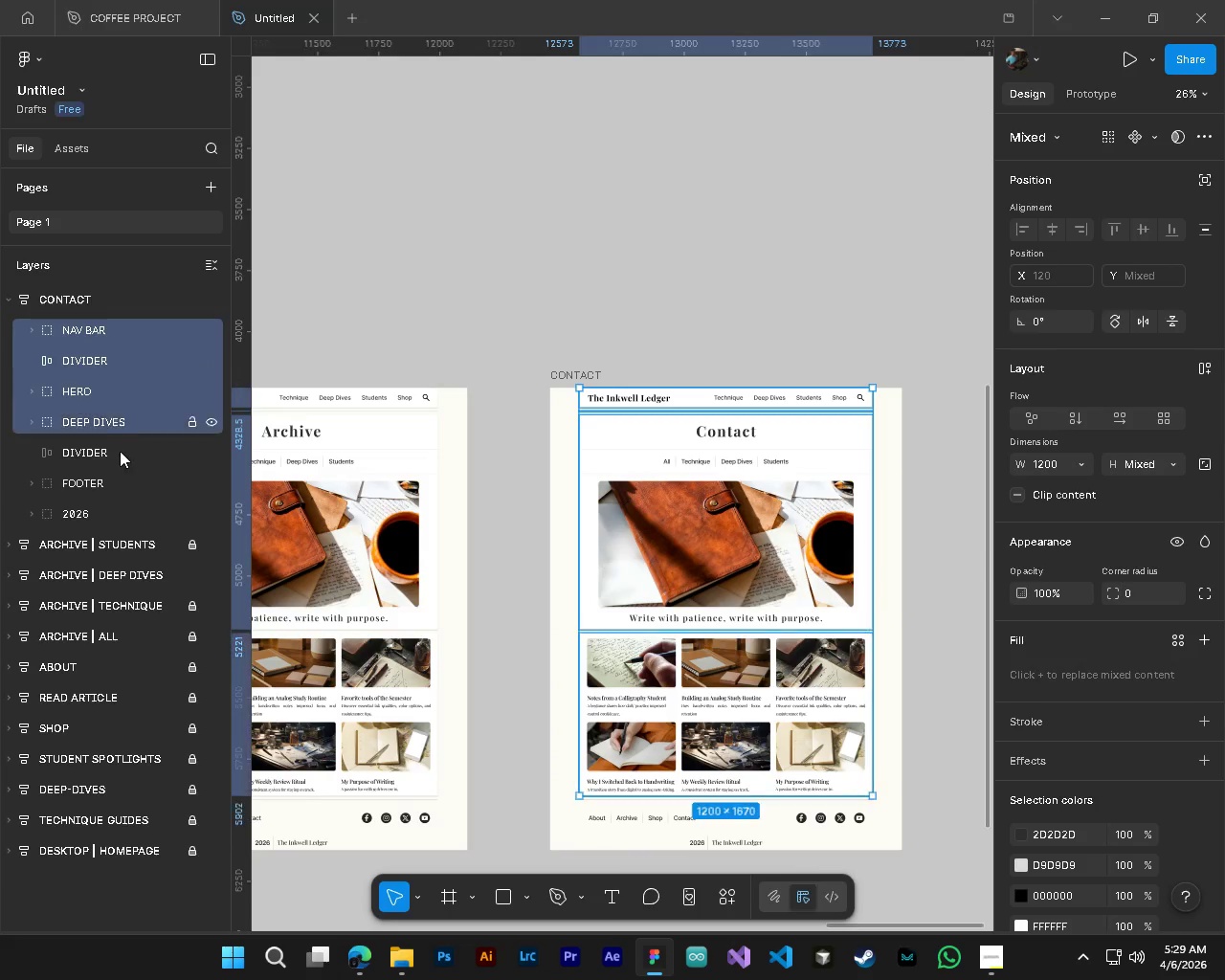 
hold_key(key=ControlLeft, duration=0.95)
triple_click([121, 455])
 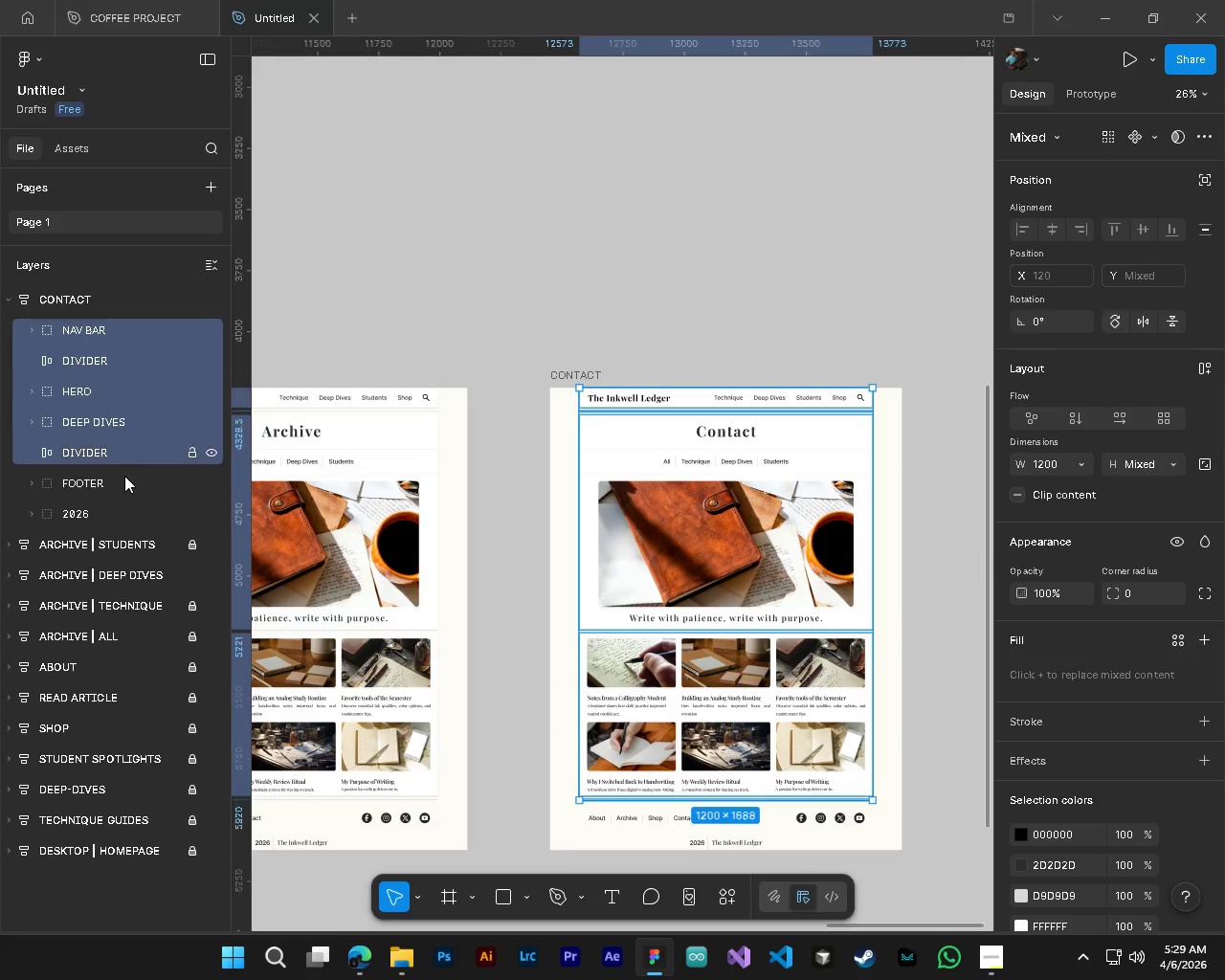 
triple_click([125, 477])
 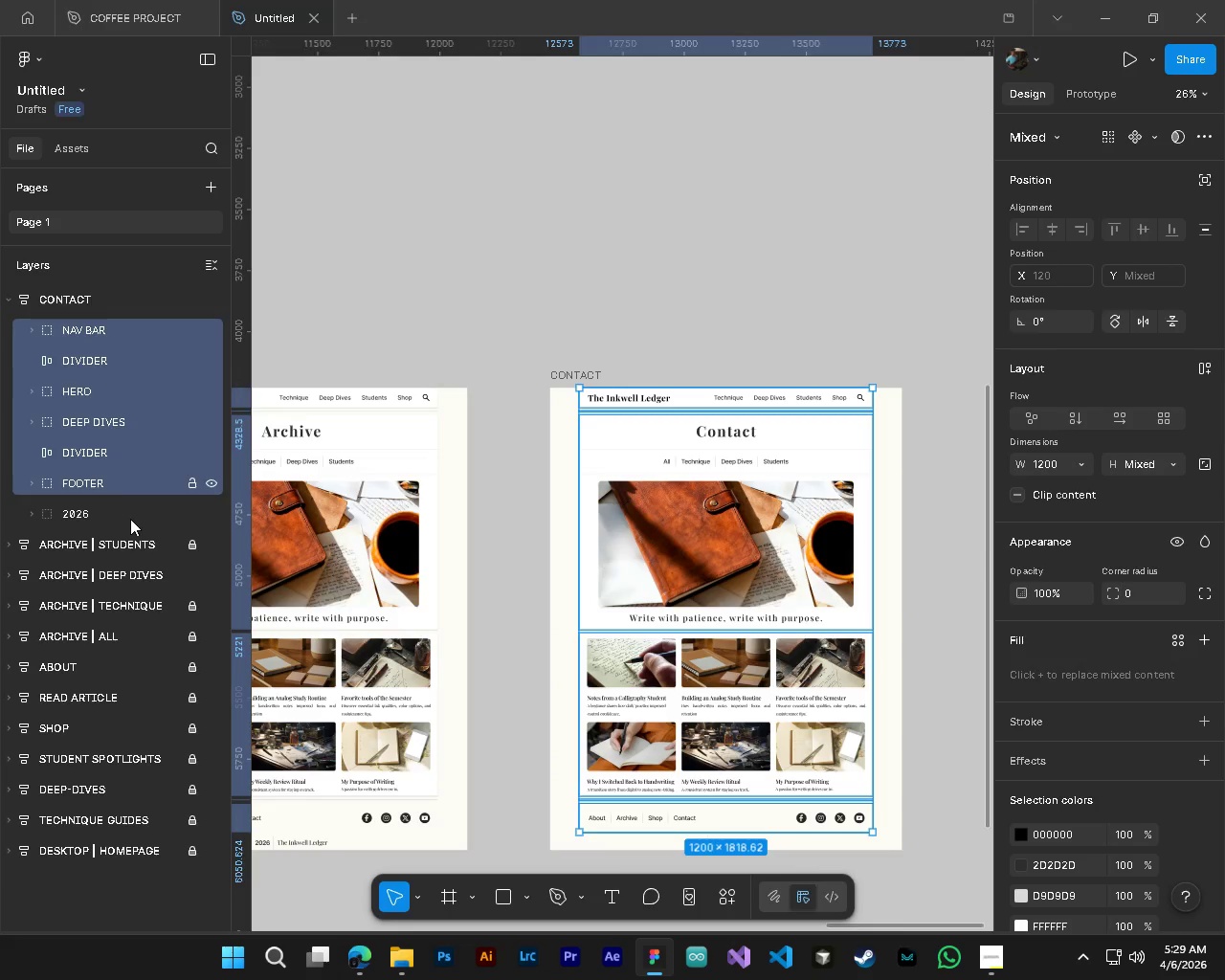 
triple_click([130, 519])
 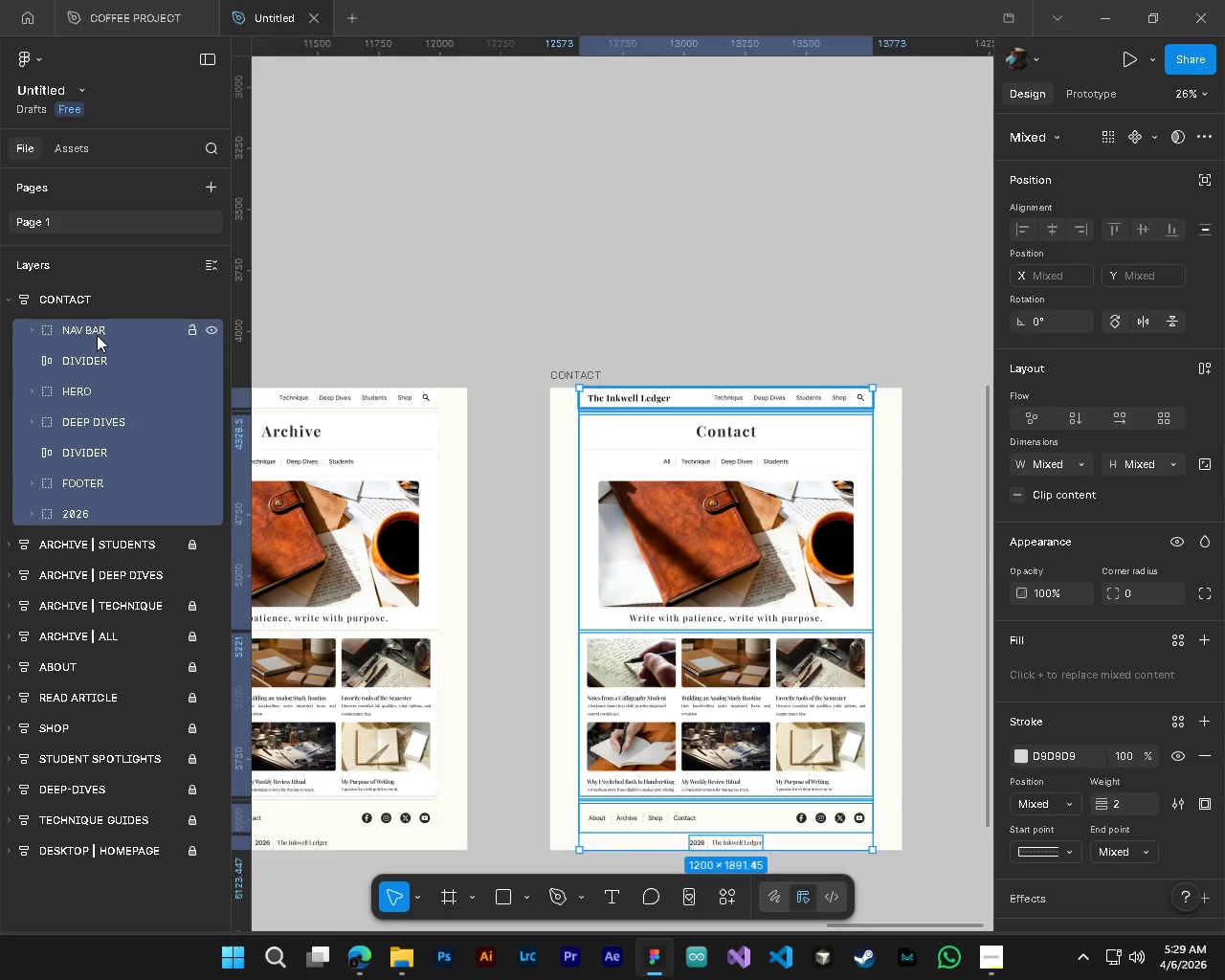 
left_click_drag(start_coordinate=[97, 335], to_coordinate=[91, 292])
 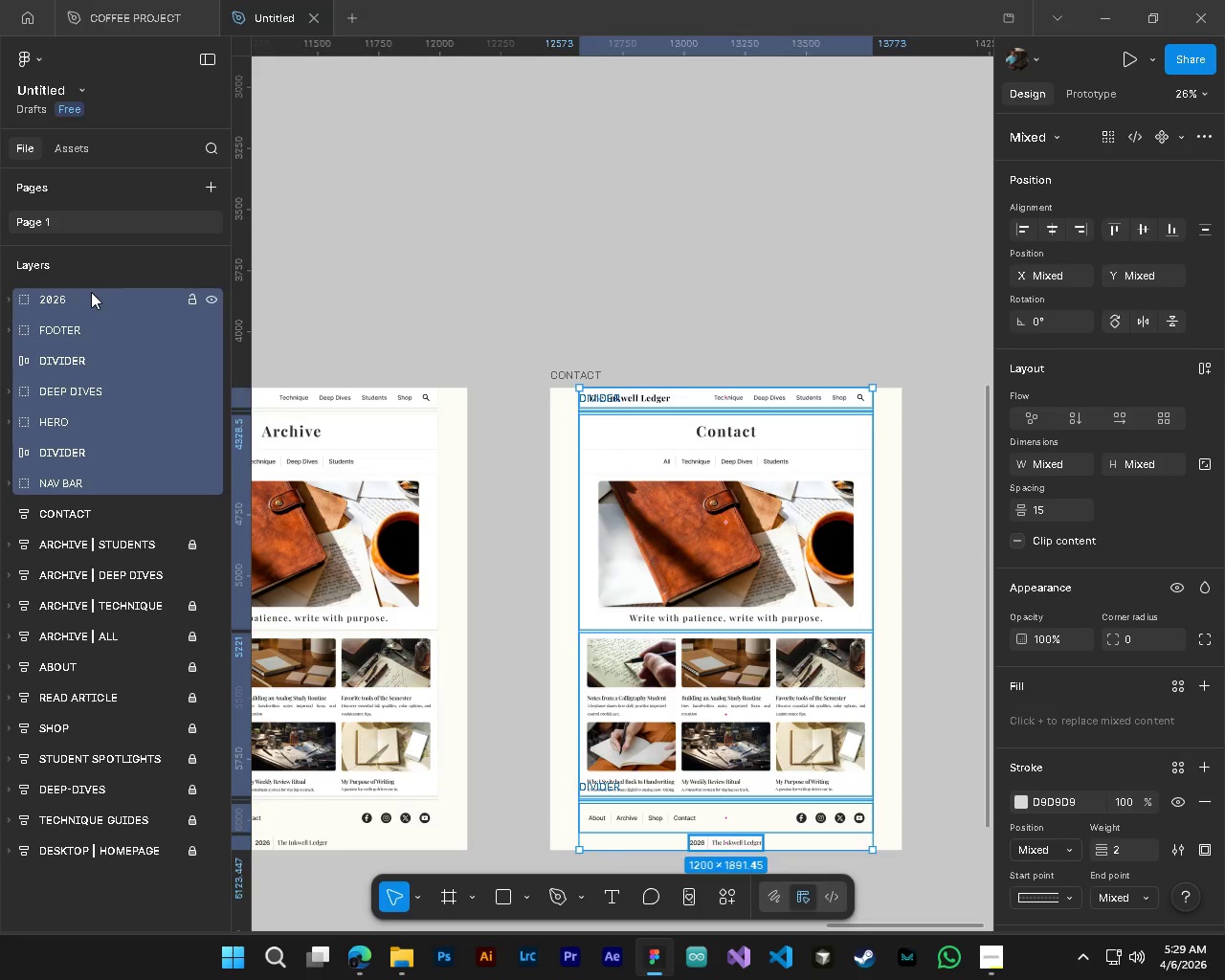 
hold_key(key=ControlLeft, duration=0.67)
 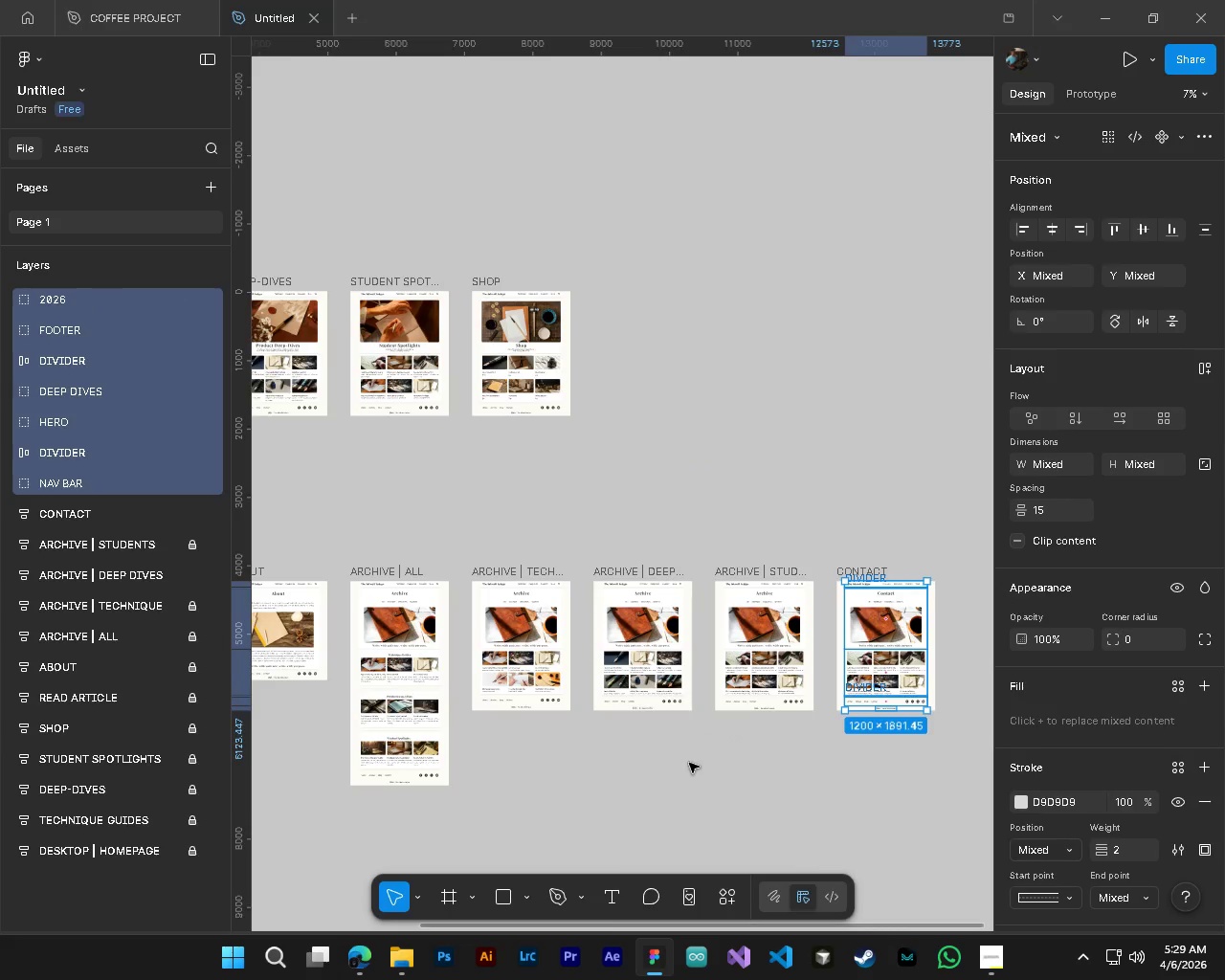 
hold_key(key=AltLeft, duration=0.66)
 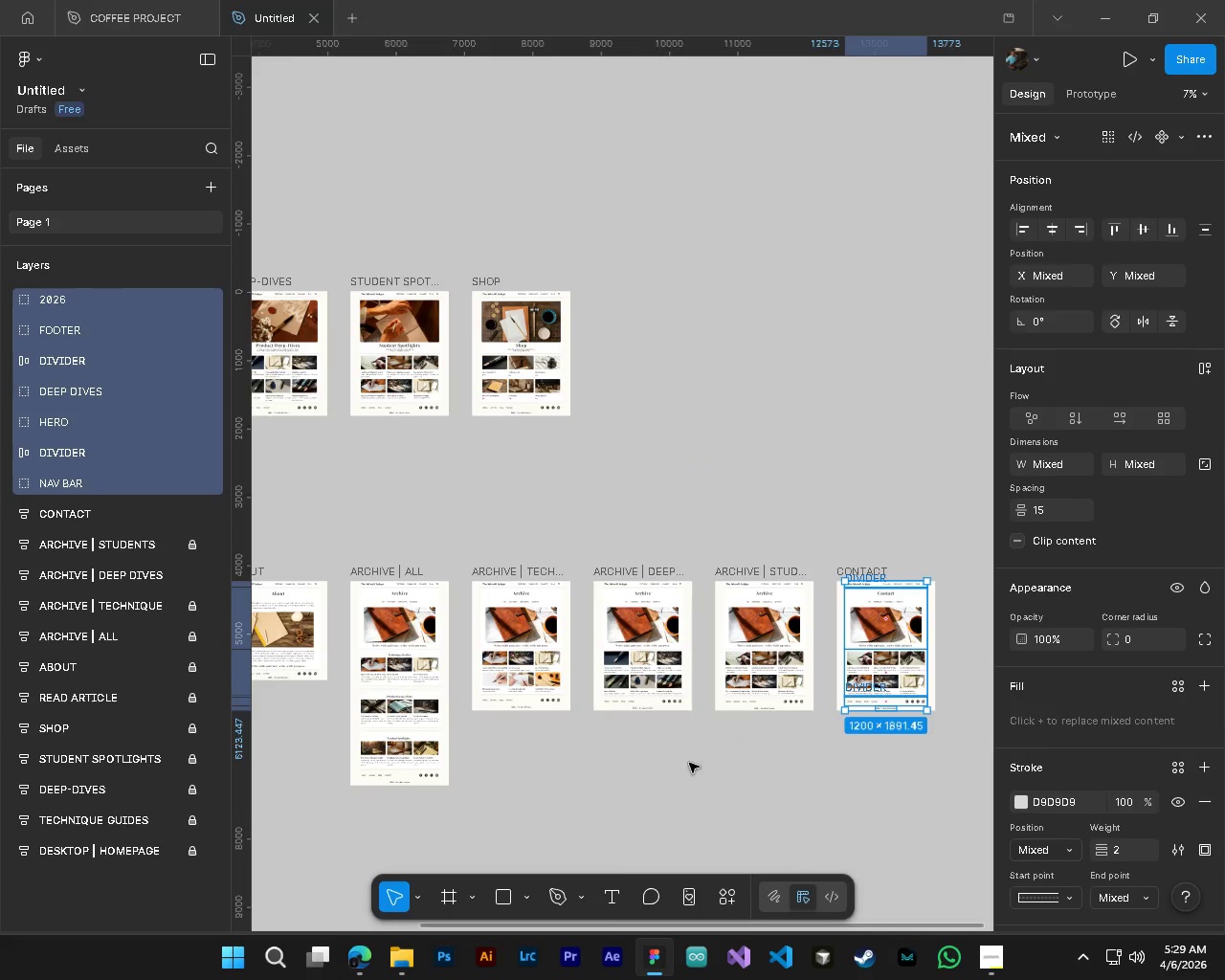 
hold_key(key=ShiftLeft, duration=0.36)
 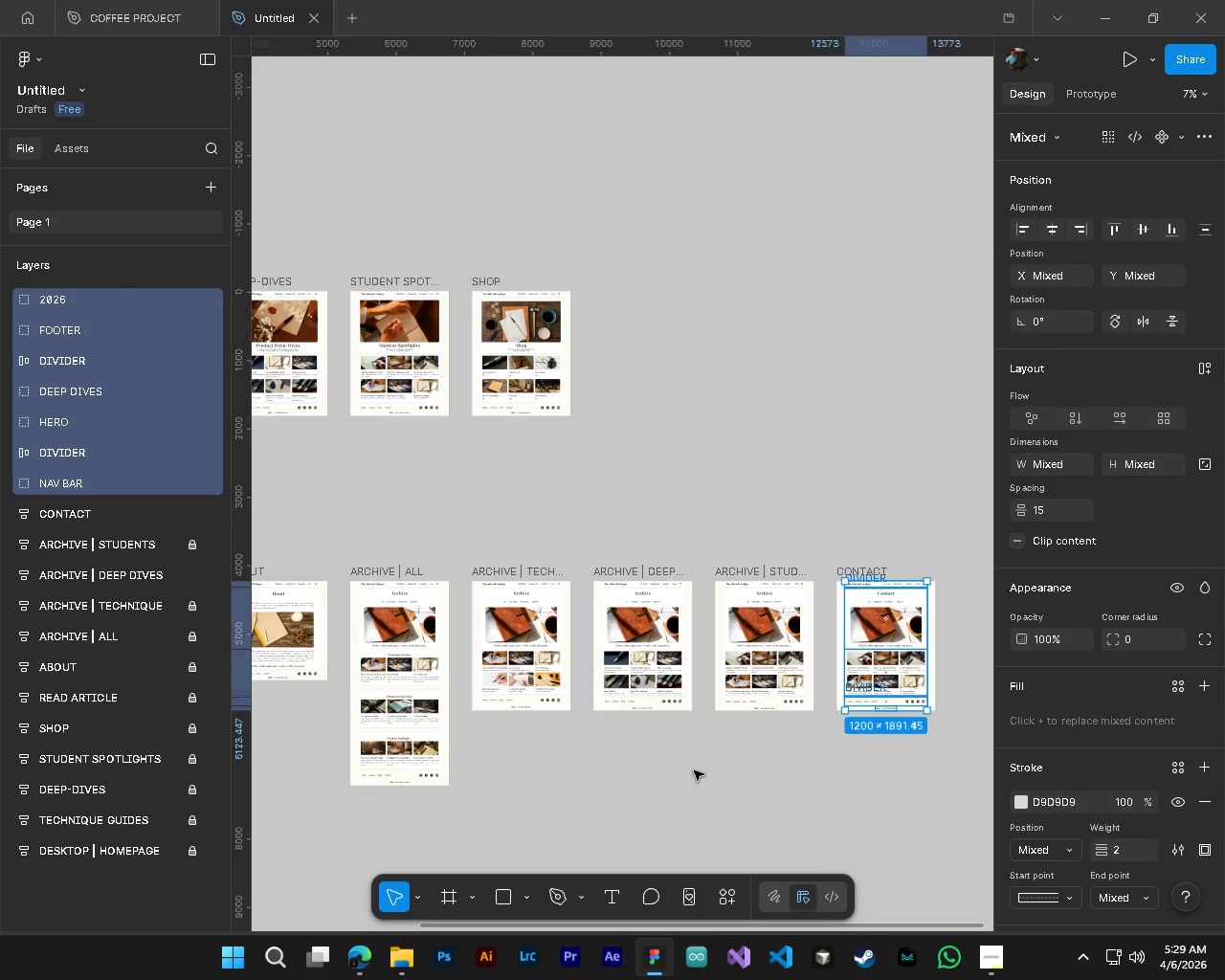 
left_click([694, 770])
 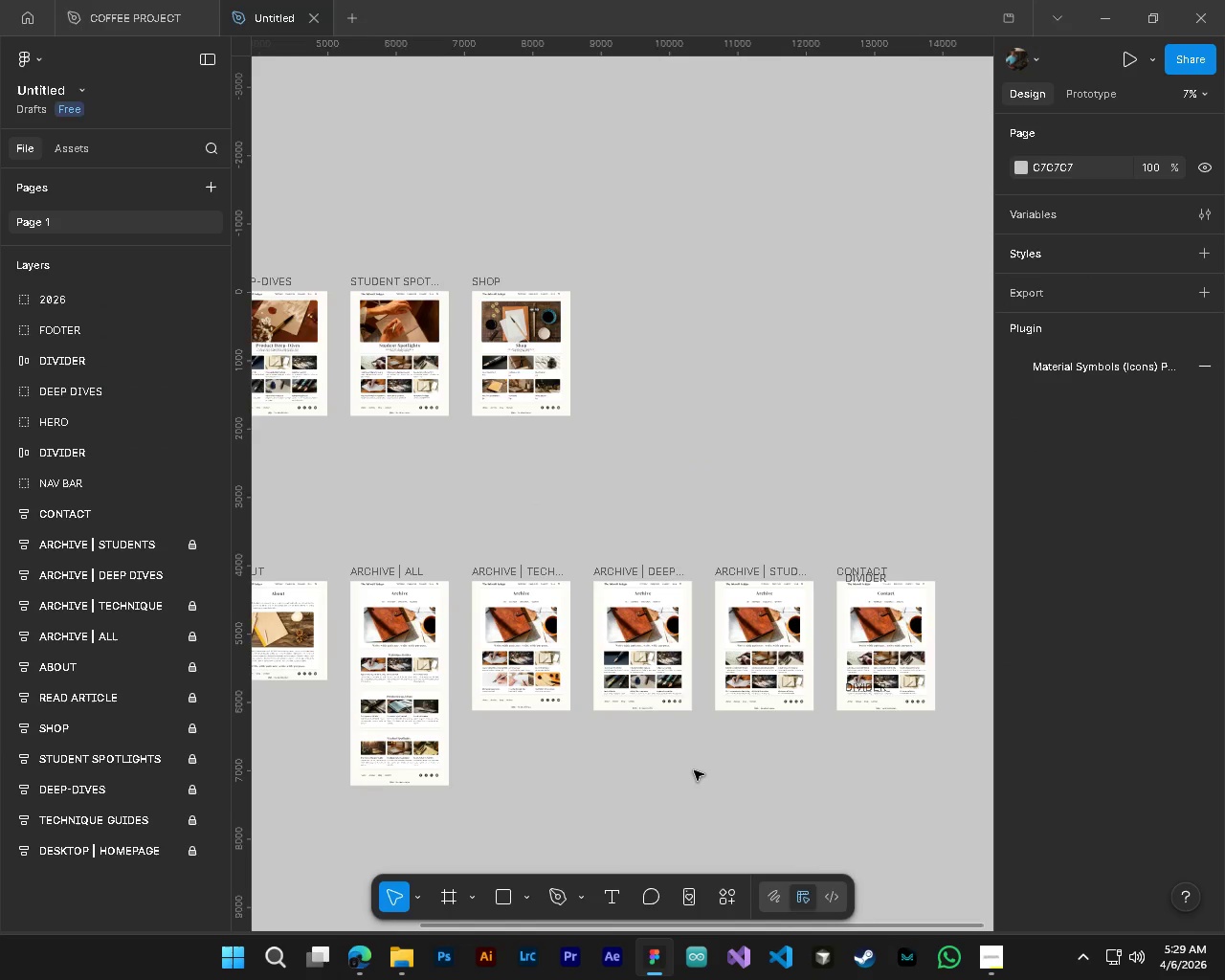 
scroll: coordinate [687, 755], scroll_direction: down, amount: 6.0
 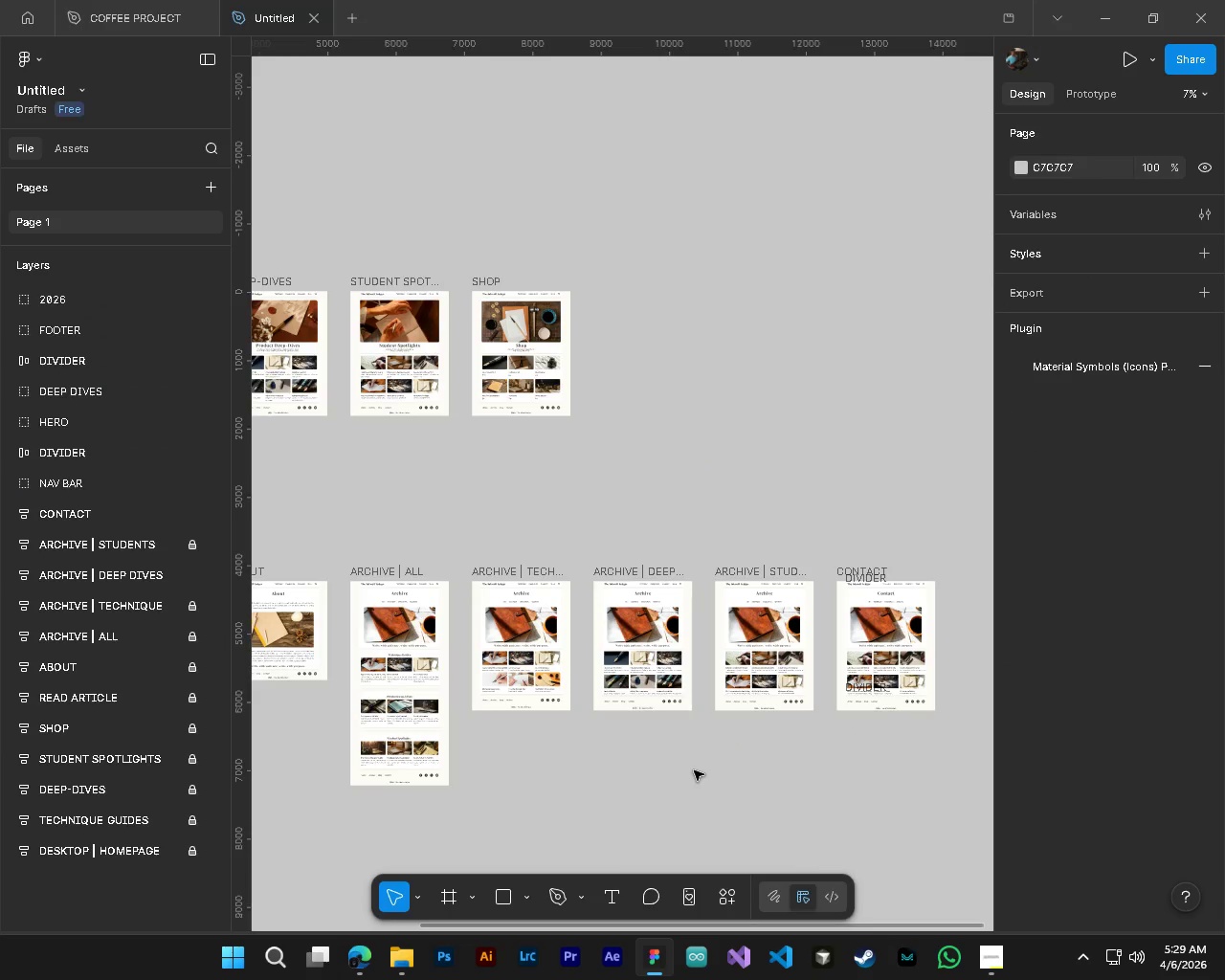 
key(Alt+Control+AltLeft)
 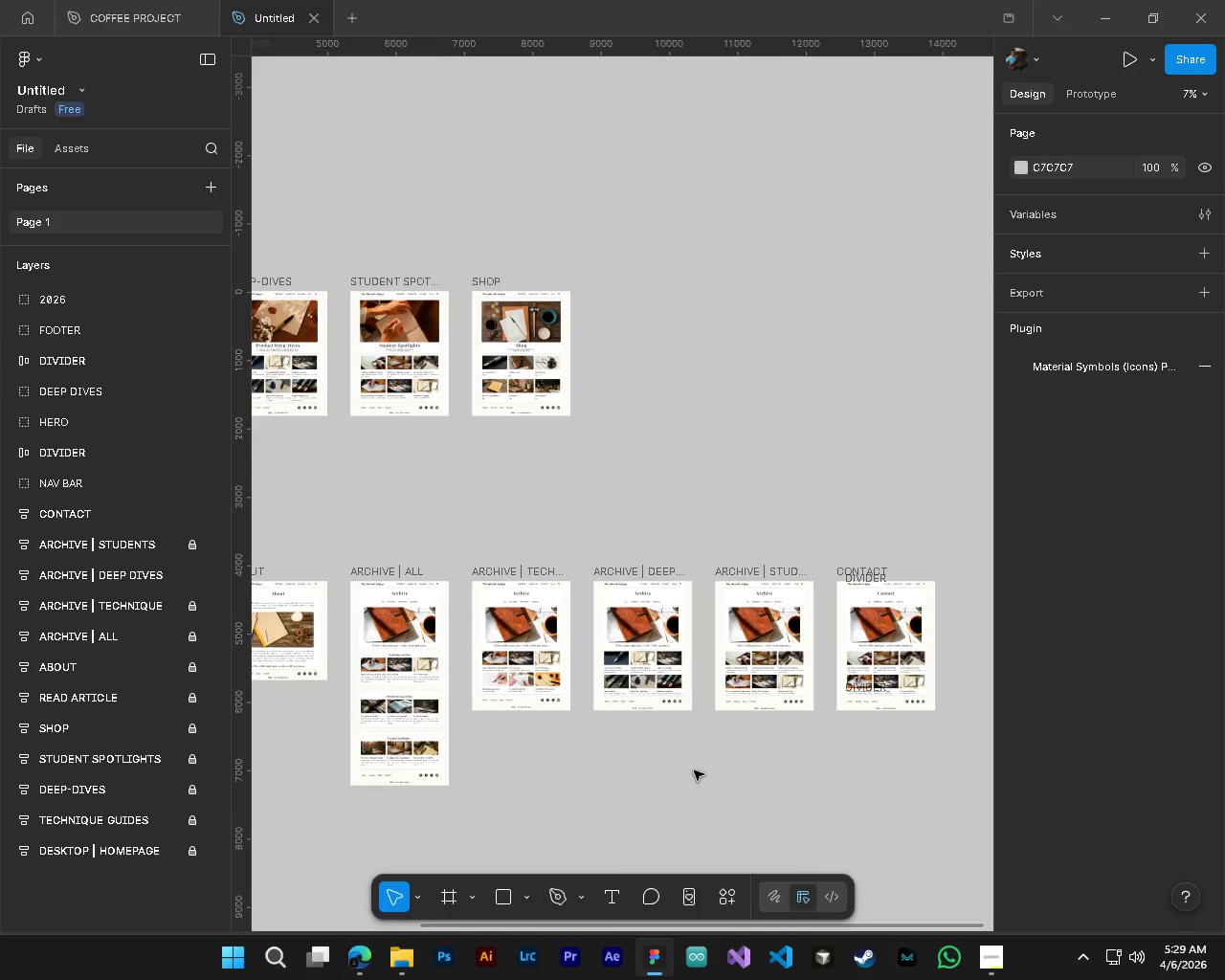 
hold_key(key=ControlLeft, duration=0.33)
scroll: coordinate [694, 770], scroll_direction: down, amount: 3.0
 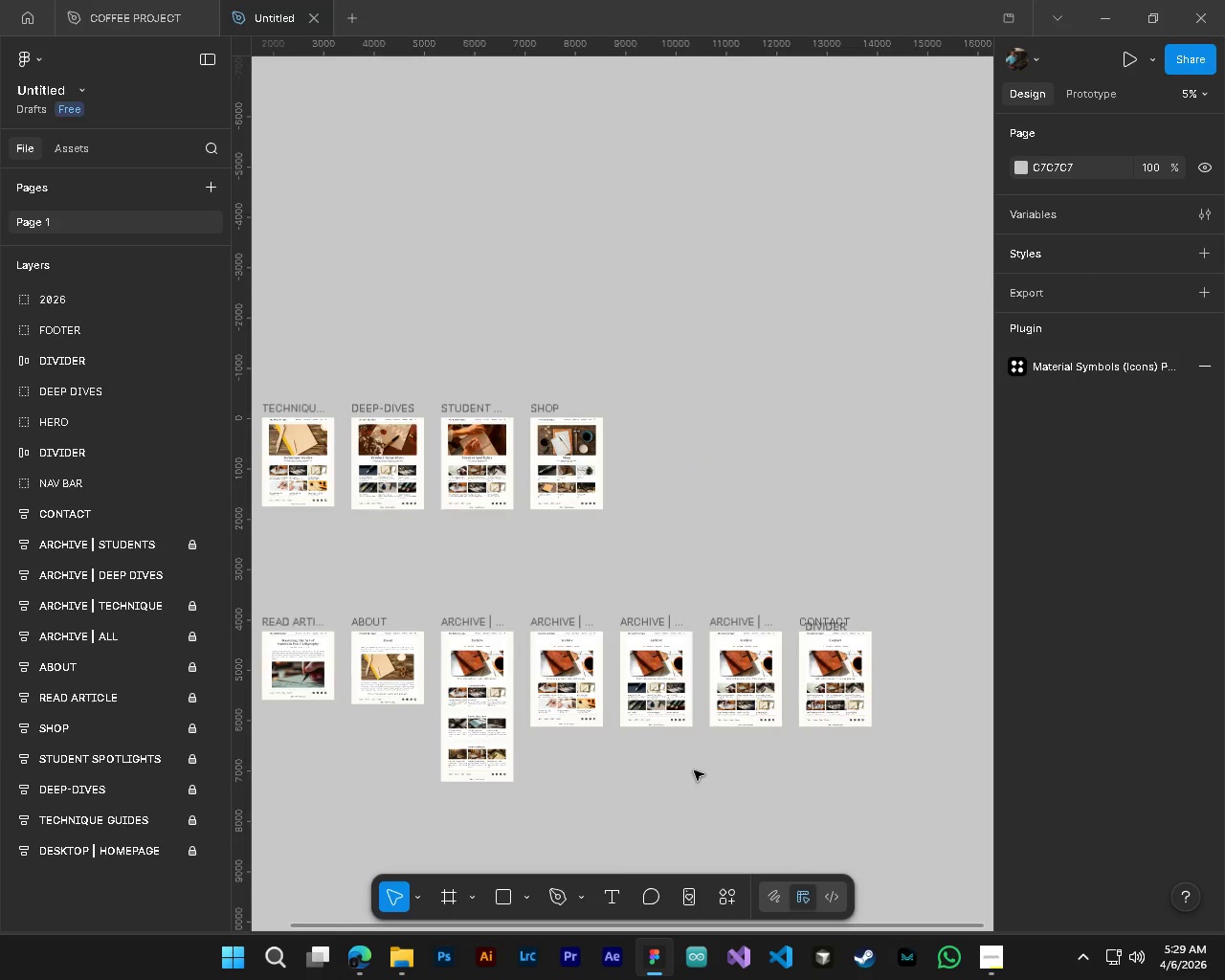 
key(Control+S)
 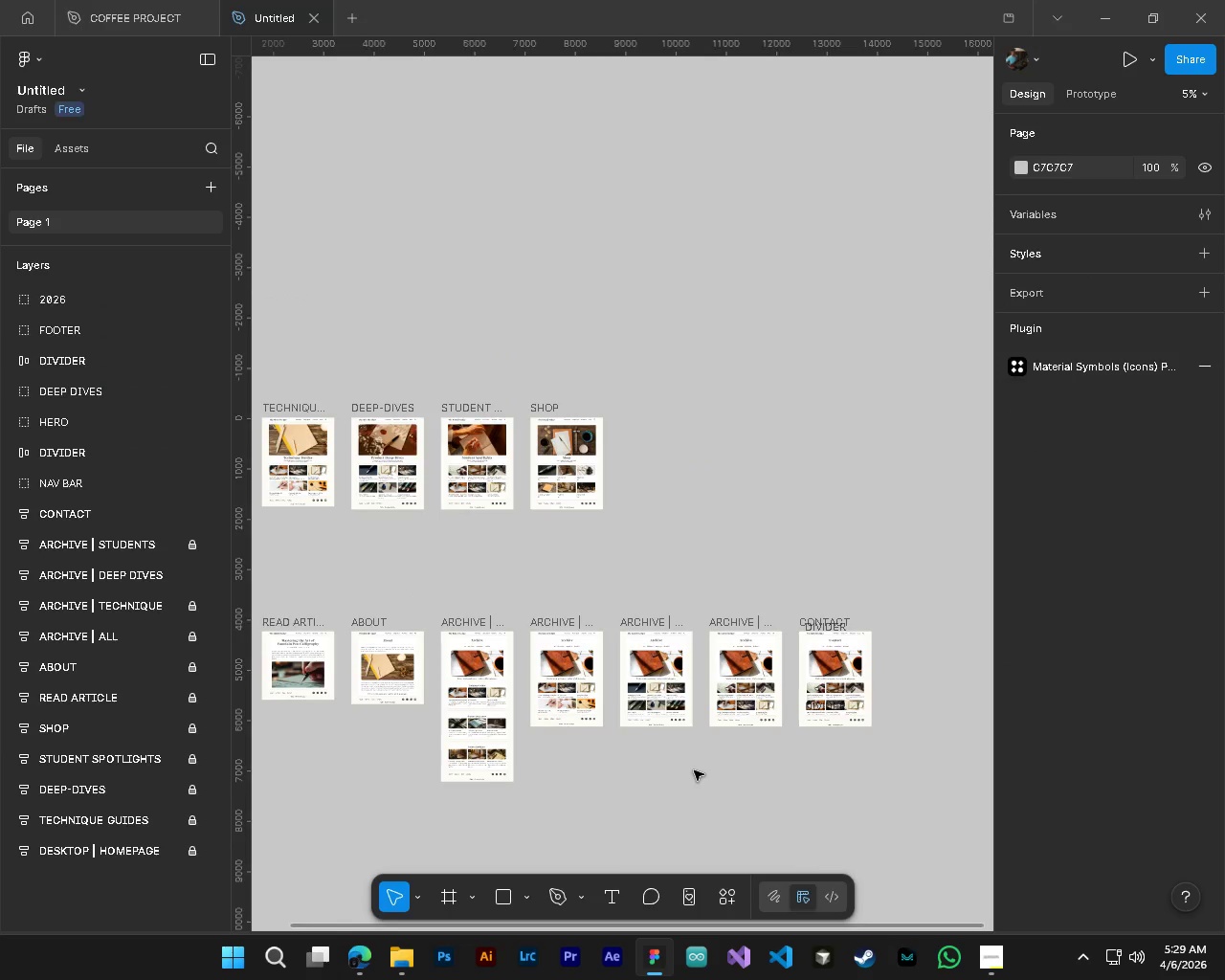 
wait(7.28)
 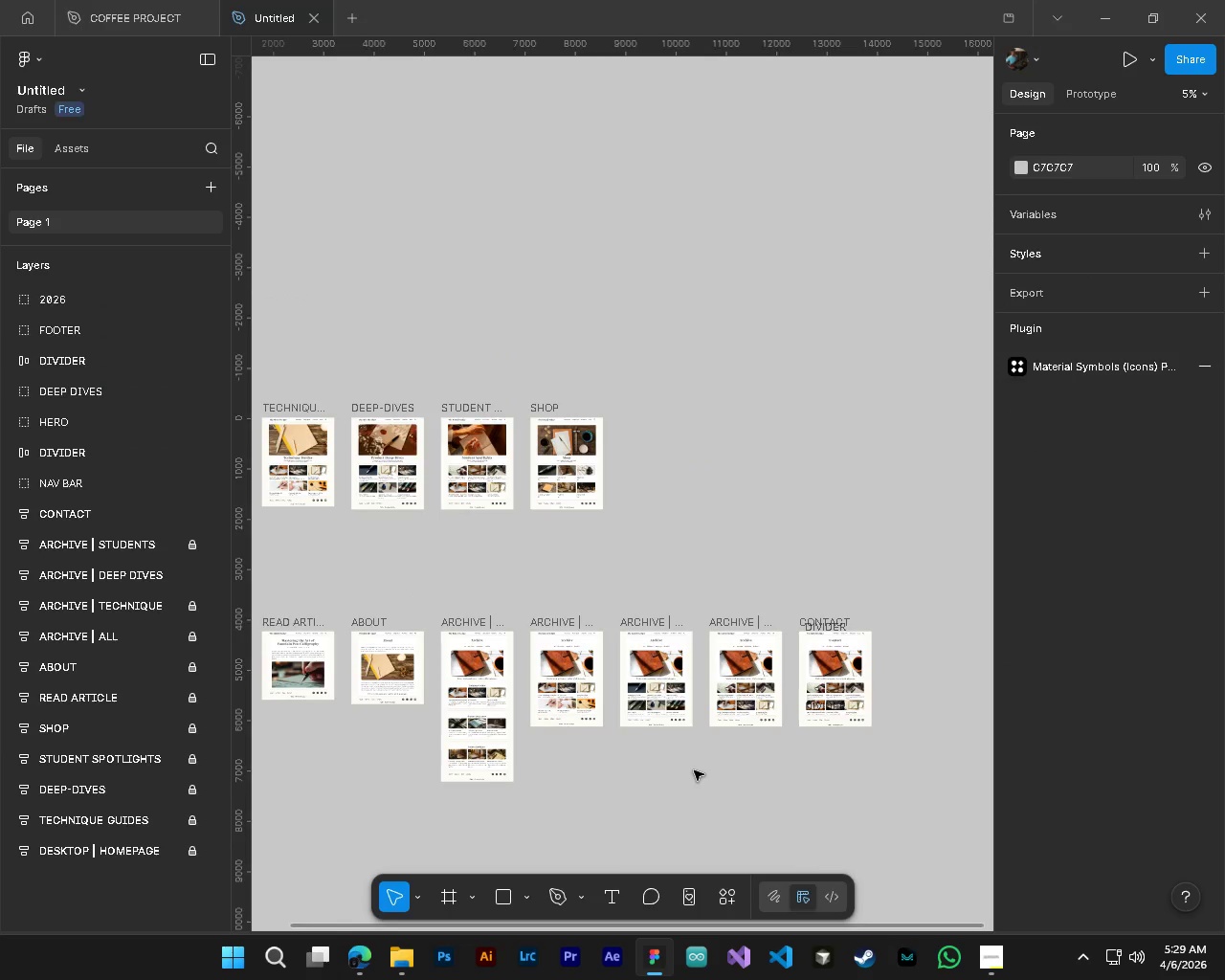 
hold_key(key=ShiftLeft, duration=0.41)
scroll: coordinate [694, 770], scroll_direction: up, amount: 6.0
 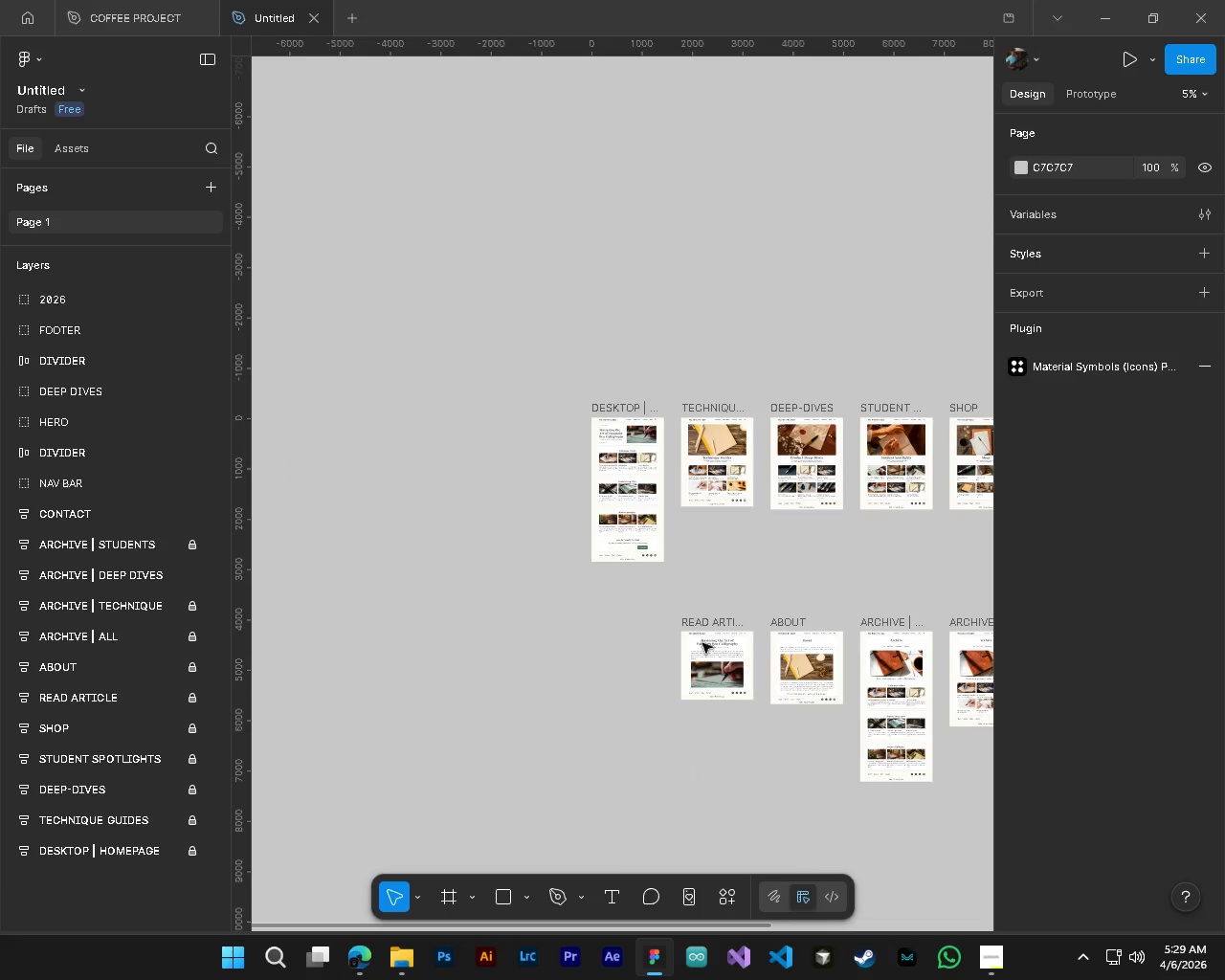 
hold_key(key=ShiftLeft, duration=0.41)
 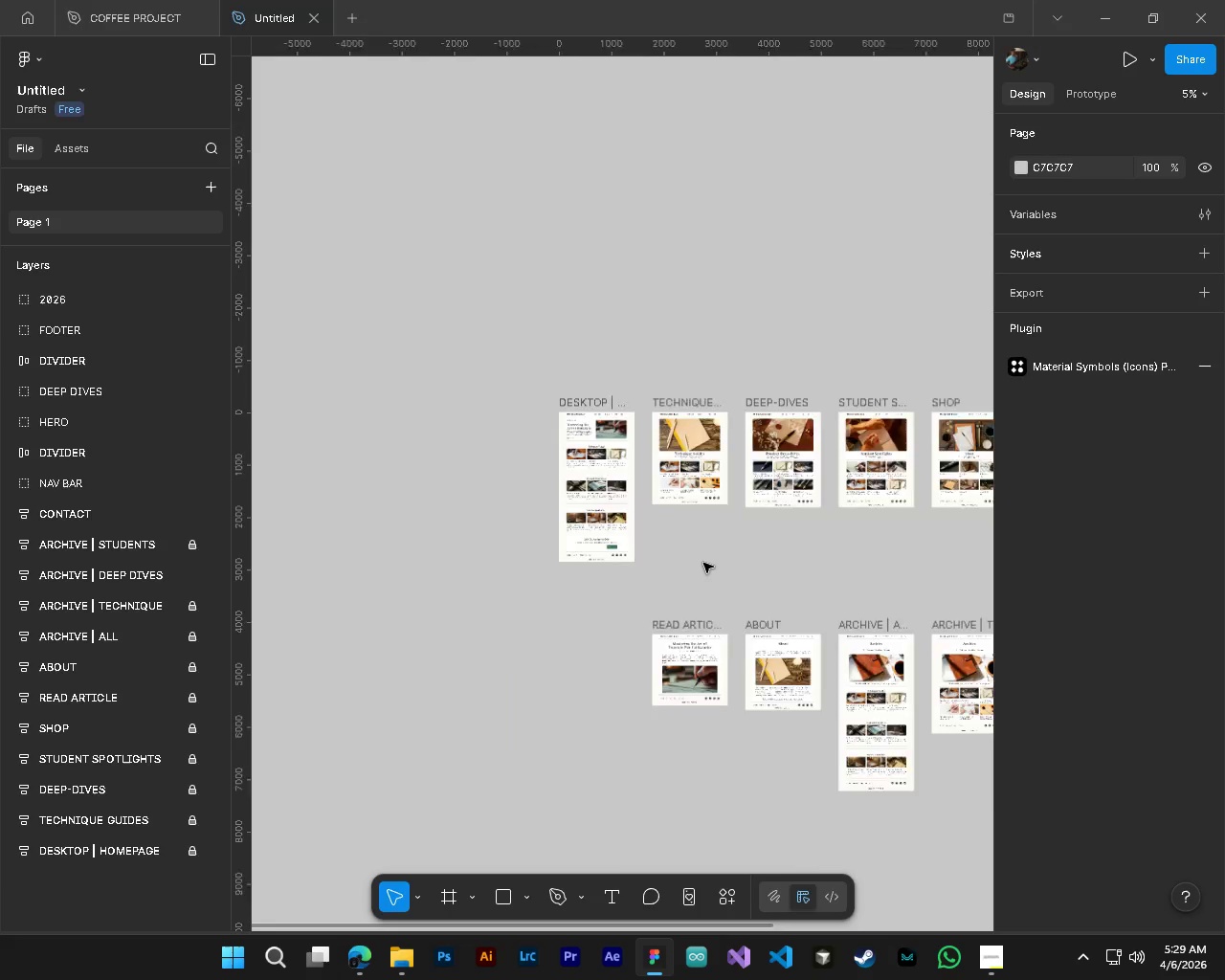 
hold_key(key=ControlLeft, duration=0.91)
 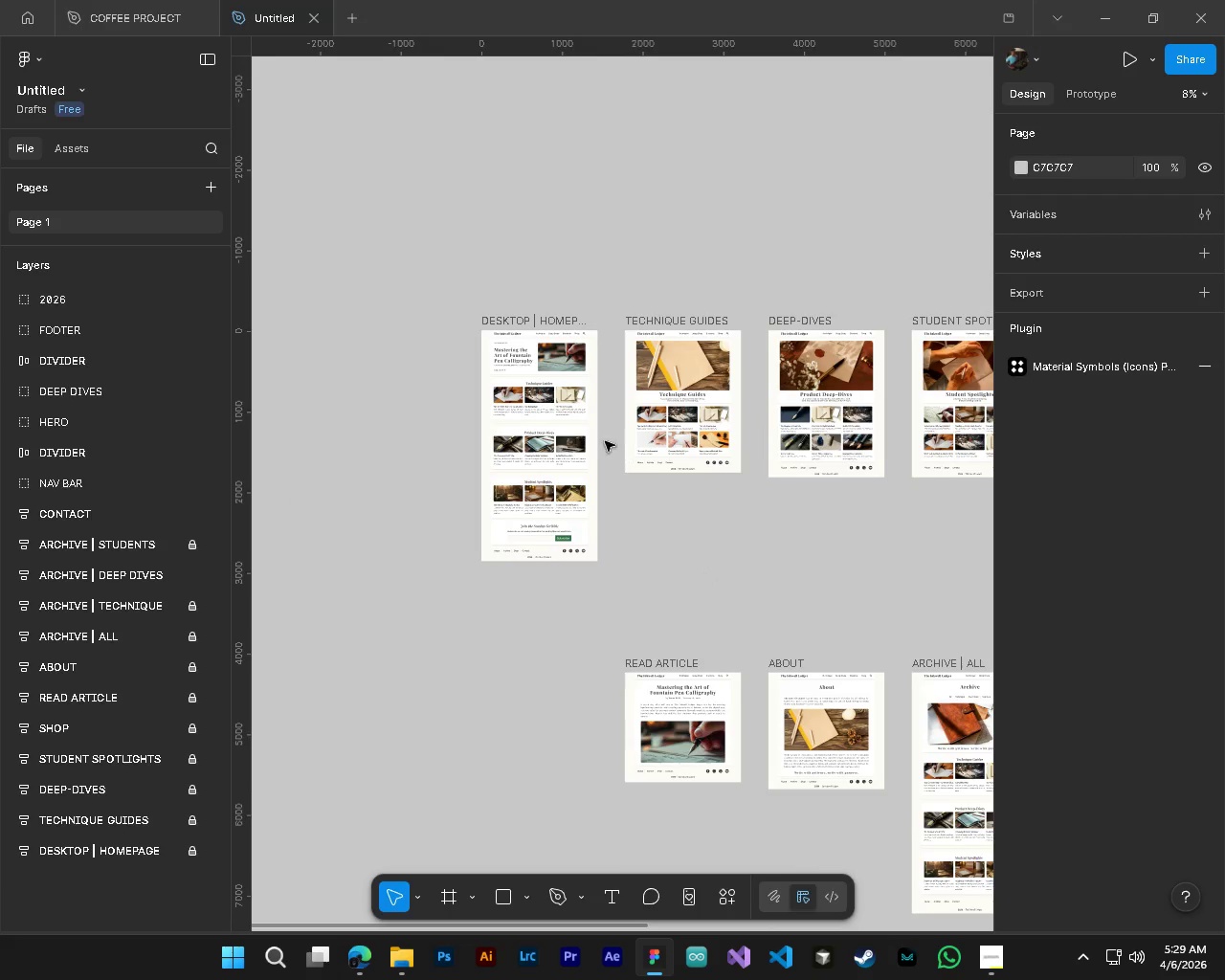 
hold_key(key=AltLeft, duration=0.86)
 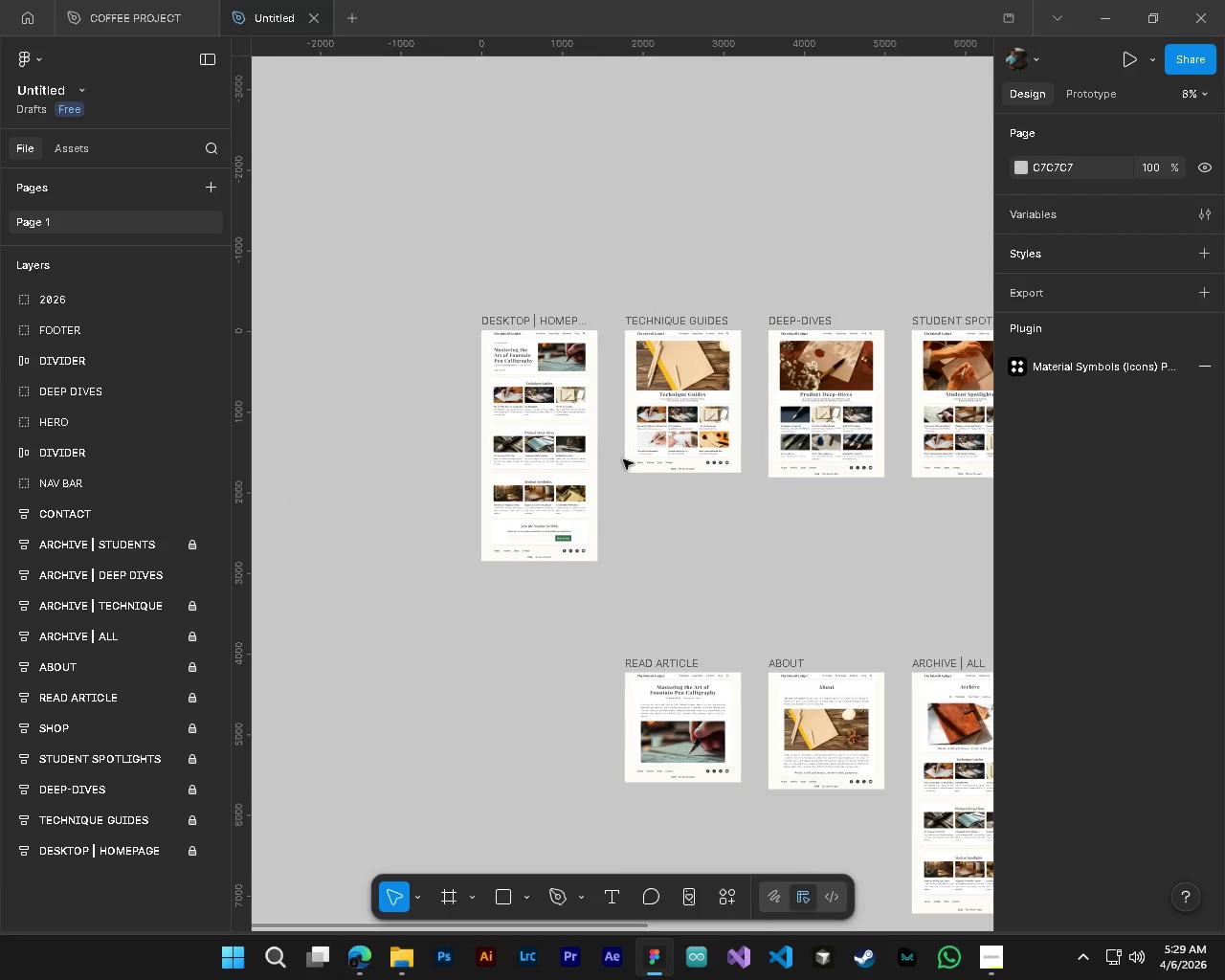 
scroll: coordinate [725, 629], scroll_direction: down, amount: 2.0
 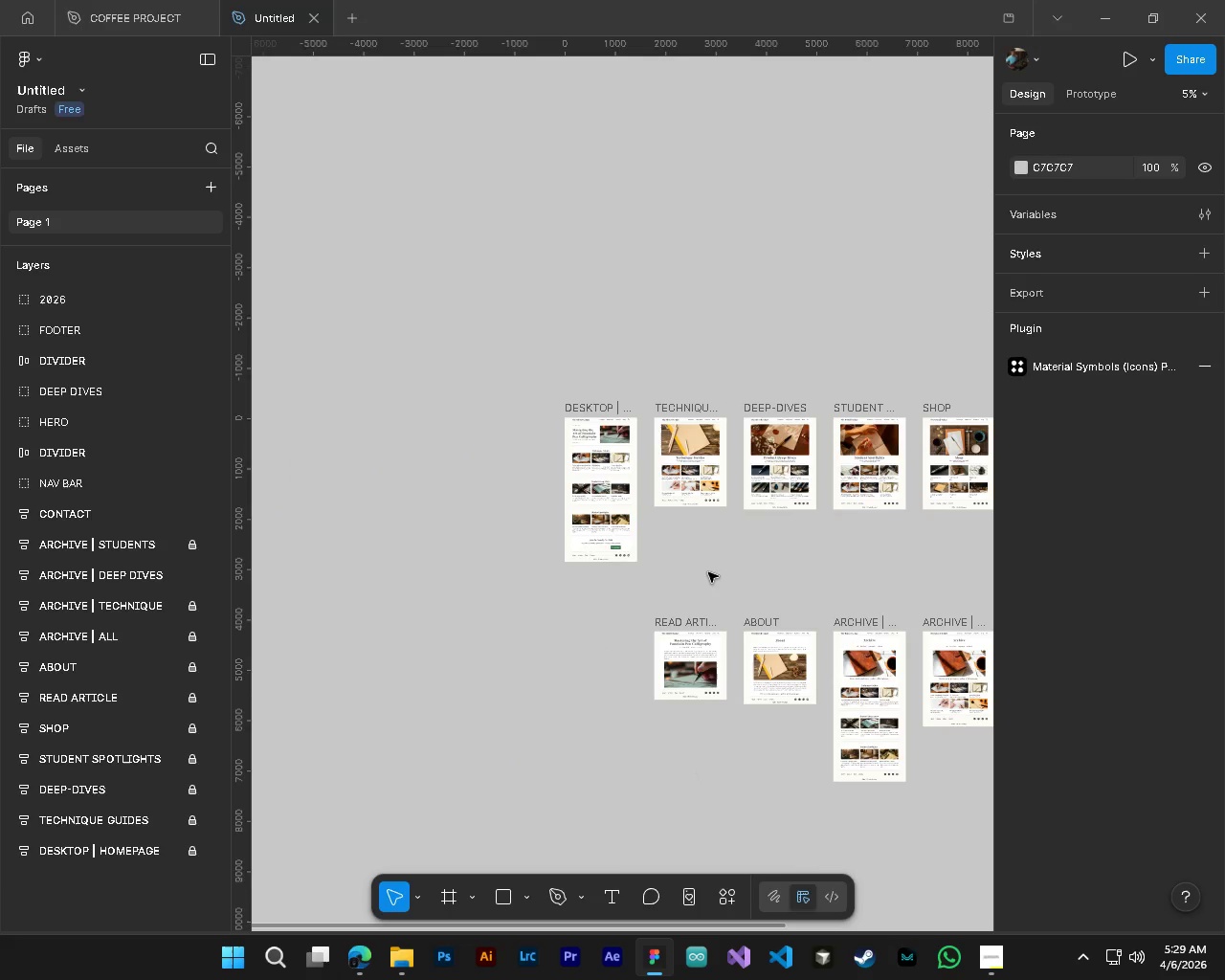 
scroll: coordinate [703, 563], scroll_direction: up, amount: 4.0
 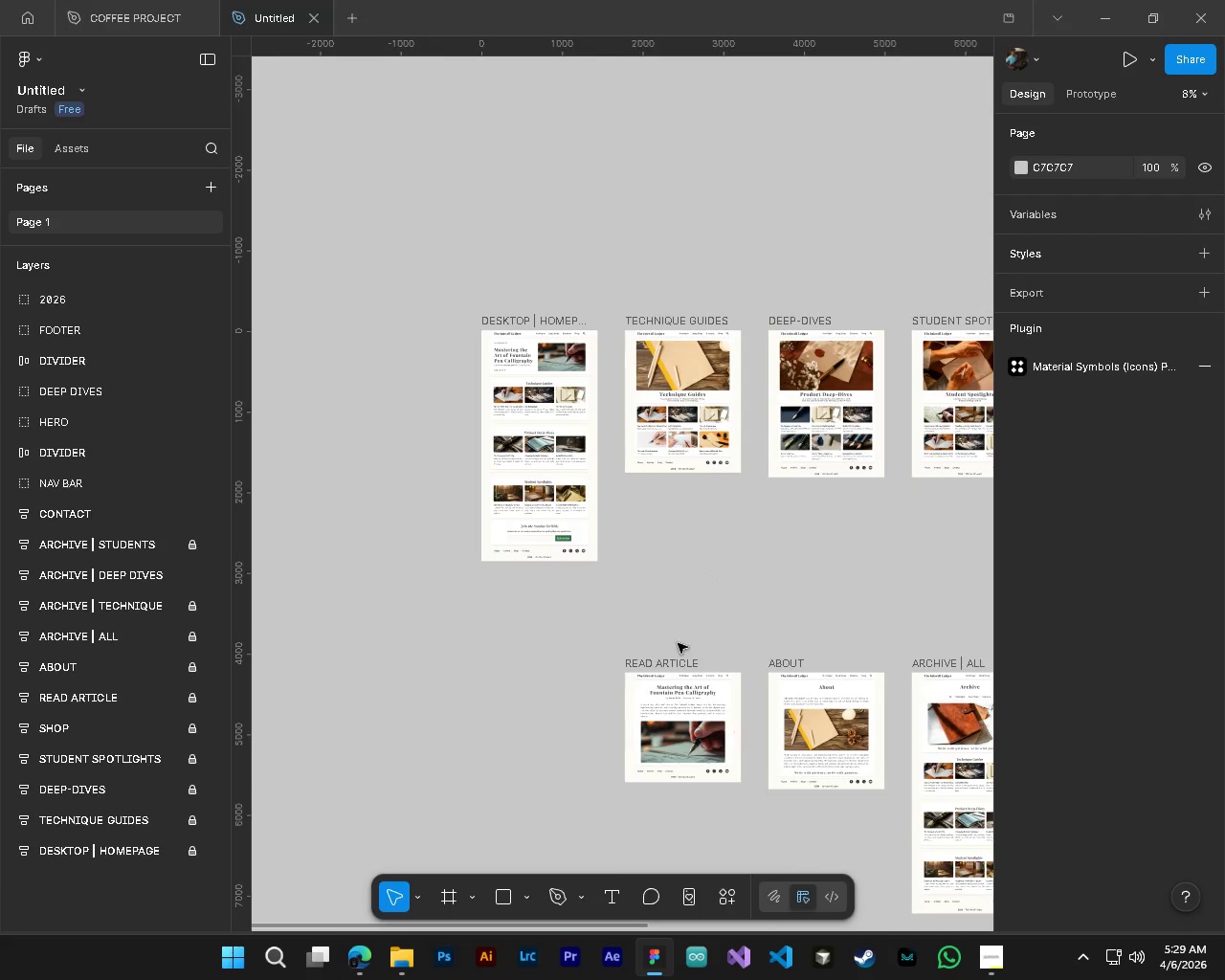 
hold_key(key=ControlLeft, duration=1.23)
hold_key(key=AltLeft, duration=1.2)
scroll: coordinate [709, 438], scroll_direction: up, amount: 9.0
 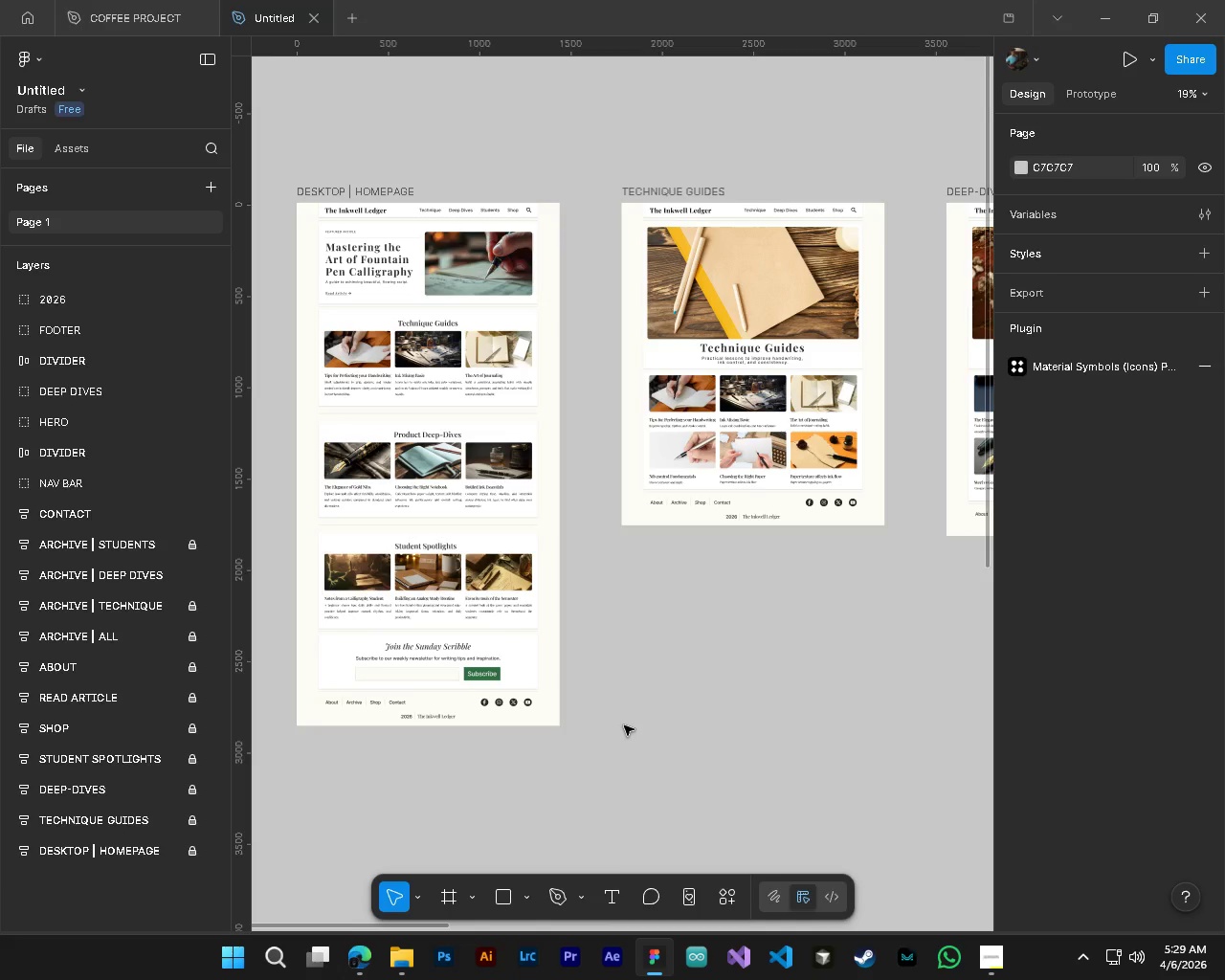 
key(Shift+ShiftLeft)
 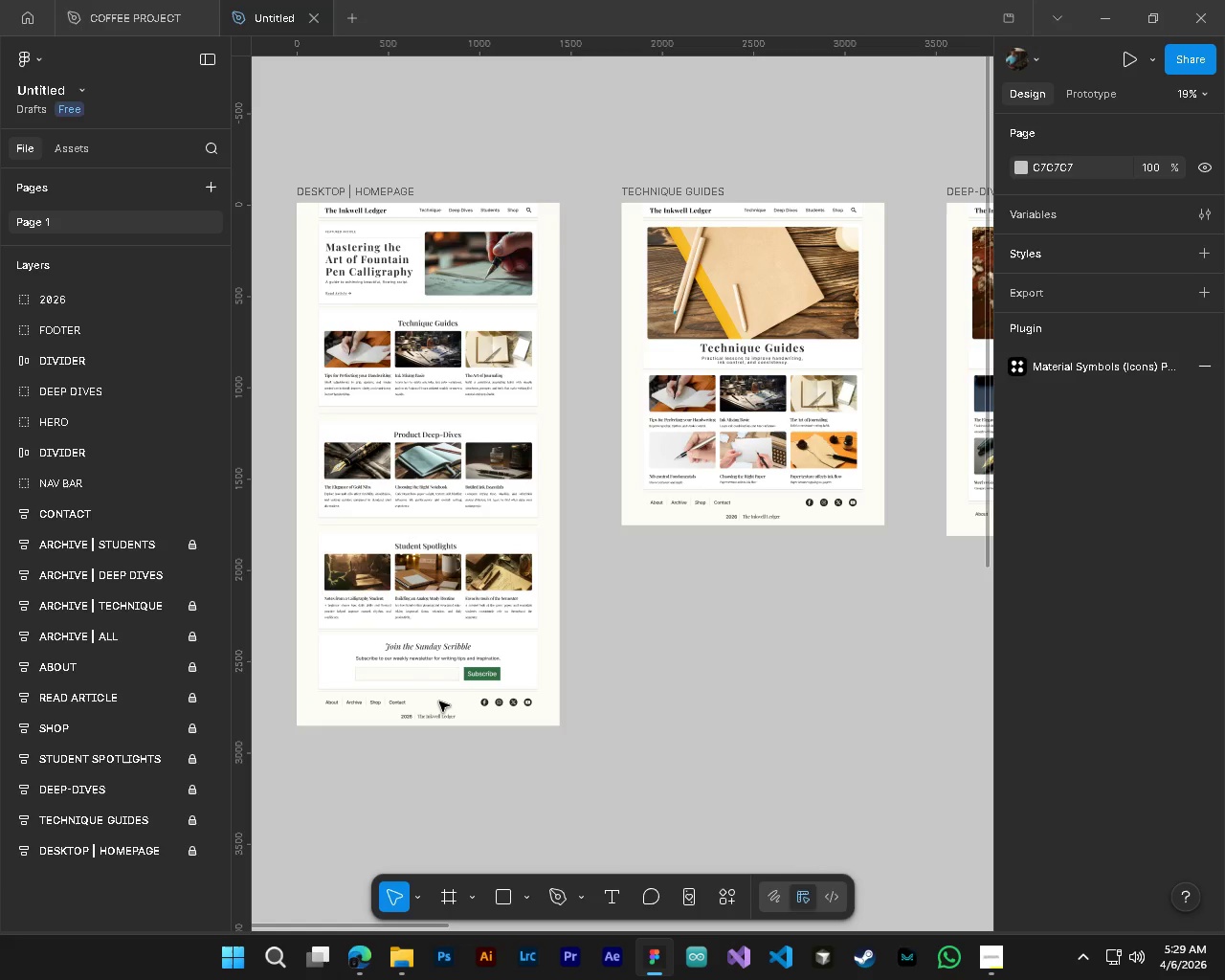 
hold_key(key=ControlLeft, duration=1.5)
 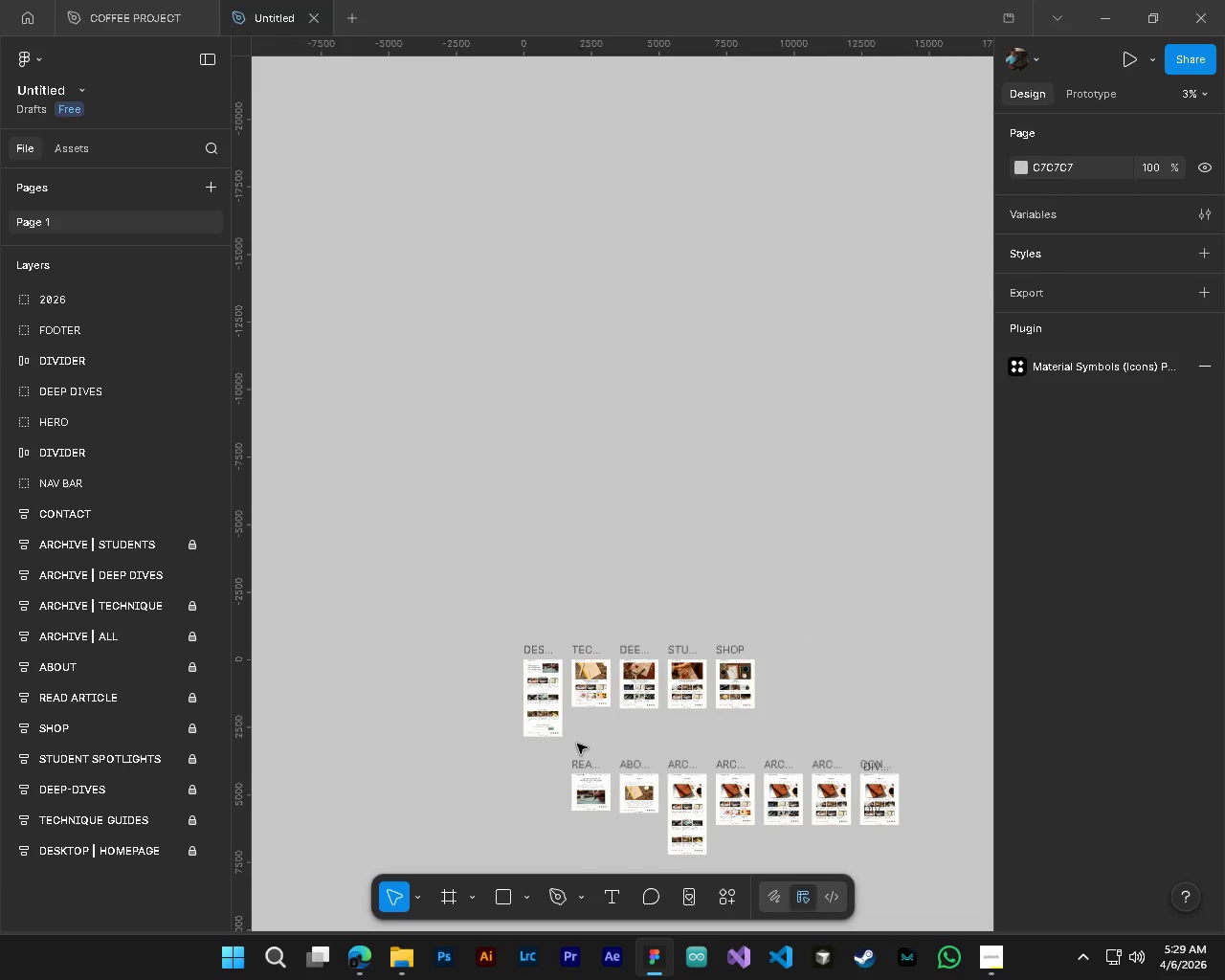 
hold_key(key=AltLeft, duration=1.5)
 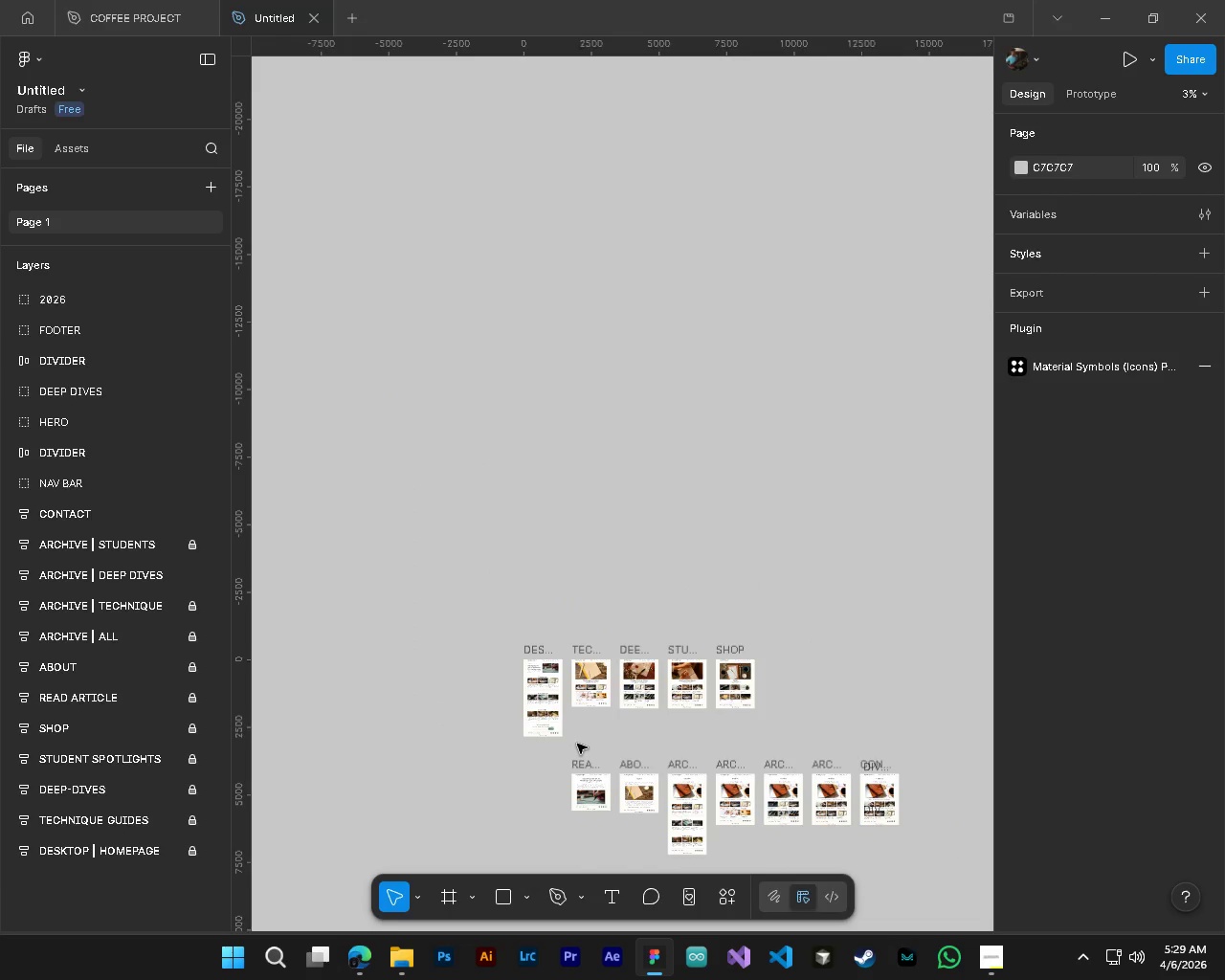 
key(Alt+Control+AltLeft)
 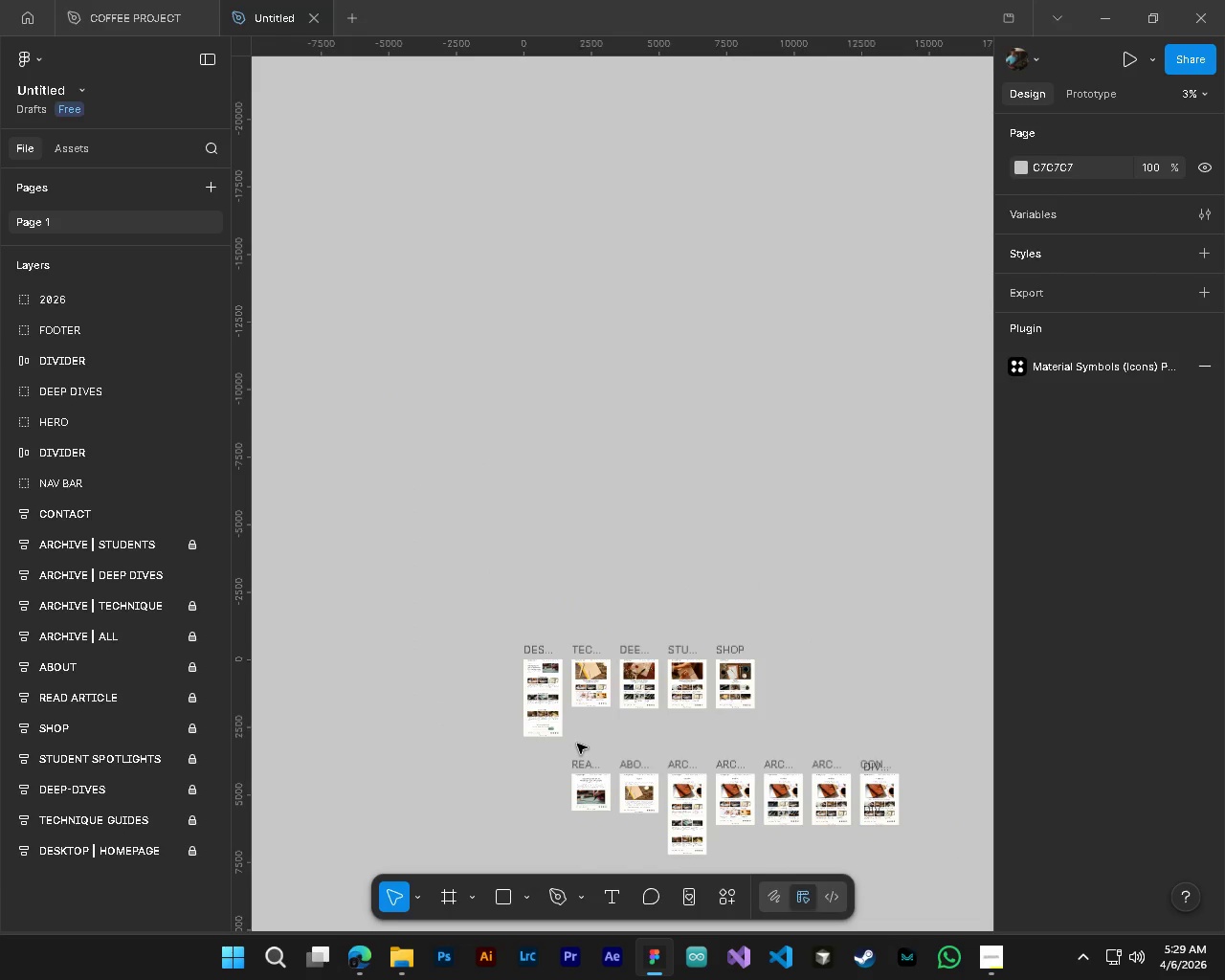 
key(Alt+Control+ControlLeft)
 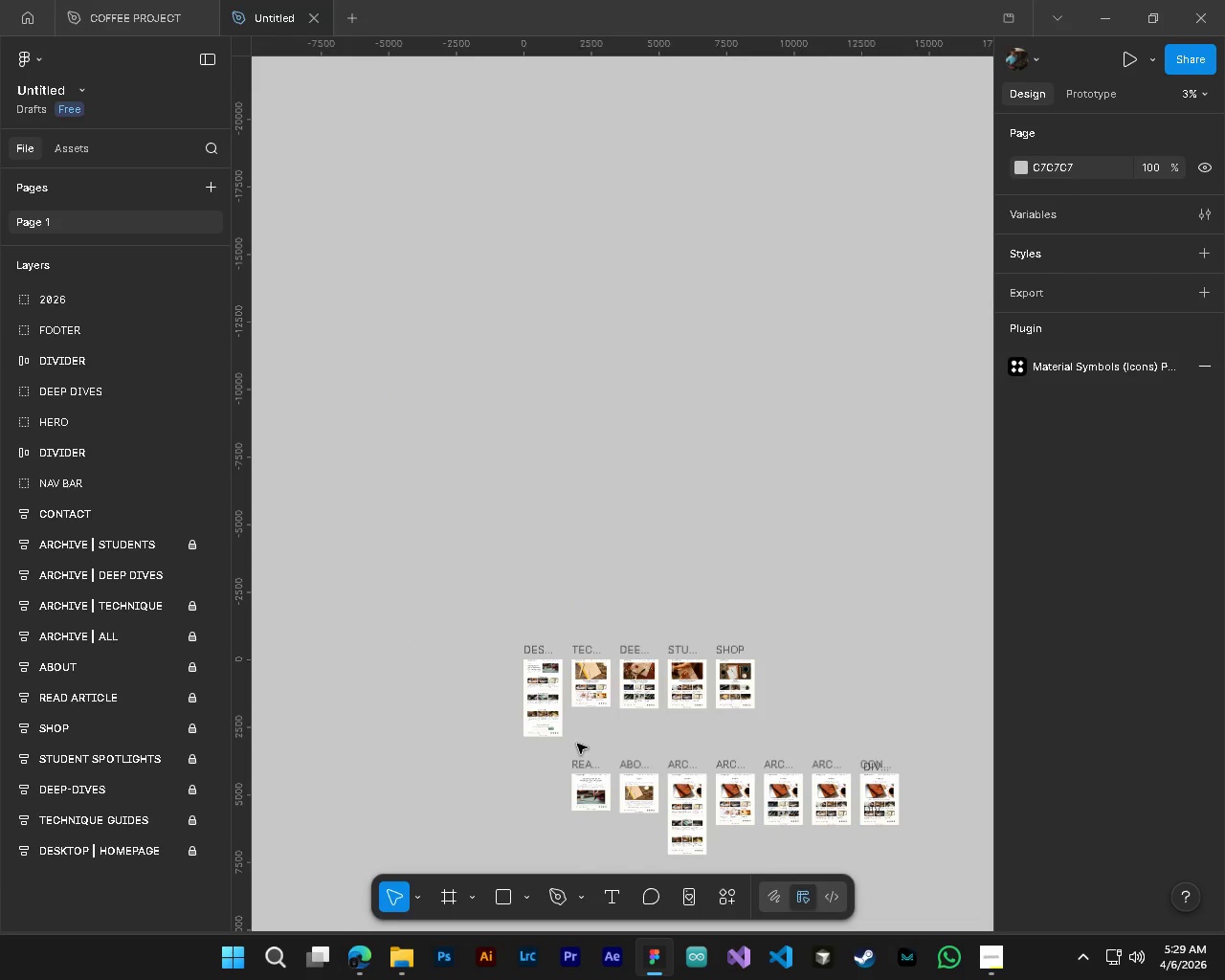 
scroll: coordinate [576, 743], scroll_direction: down, amount: 15.0
 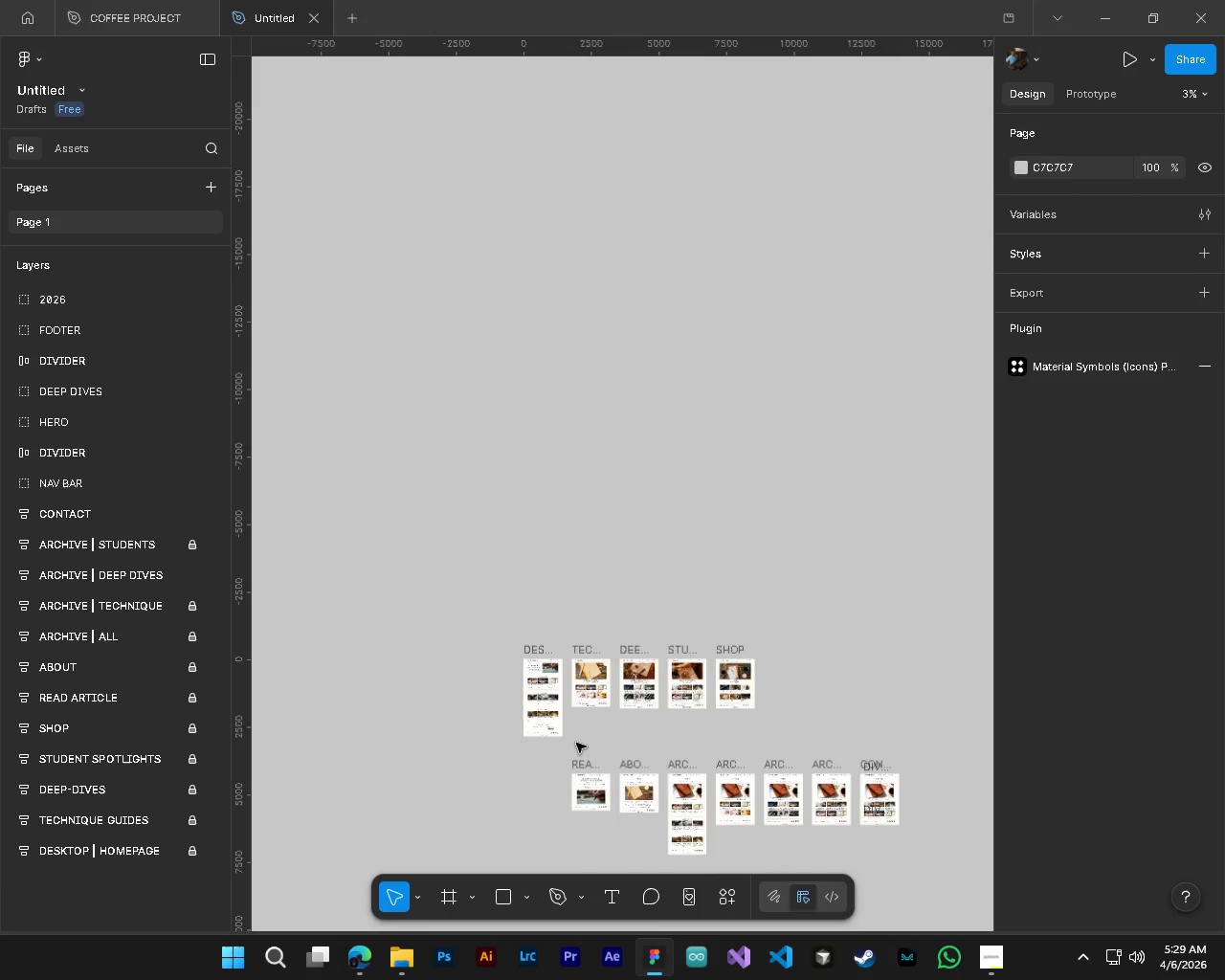 
hold_key(key=ShiftLeft, duration=0.39)
scroll: coordinate [701, 776], scroll_direction: down, amount: 3.0
 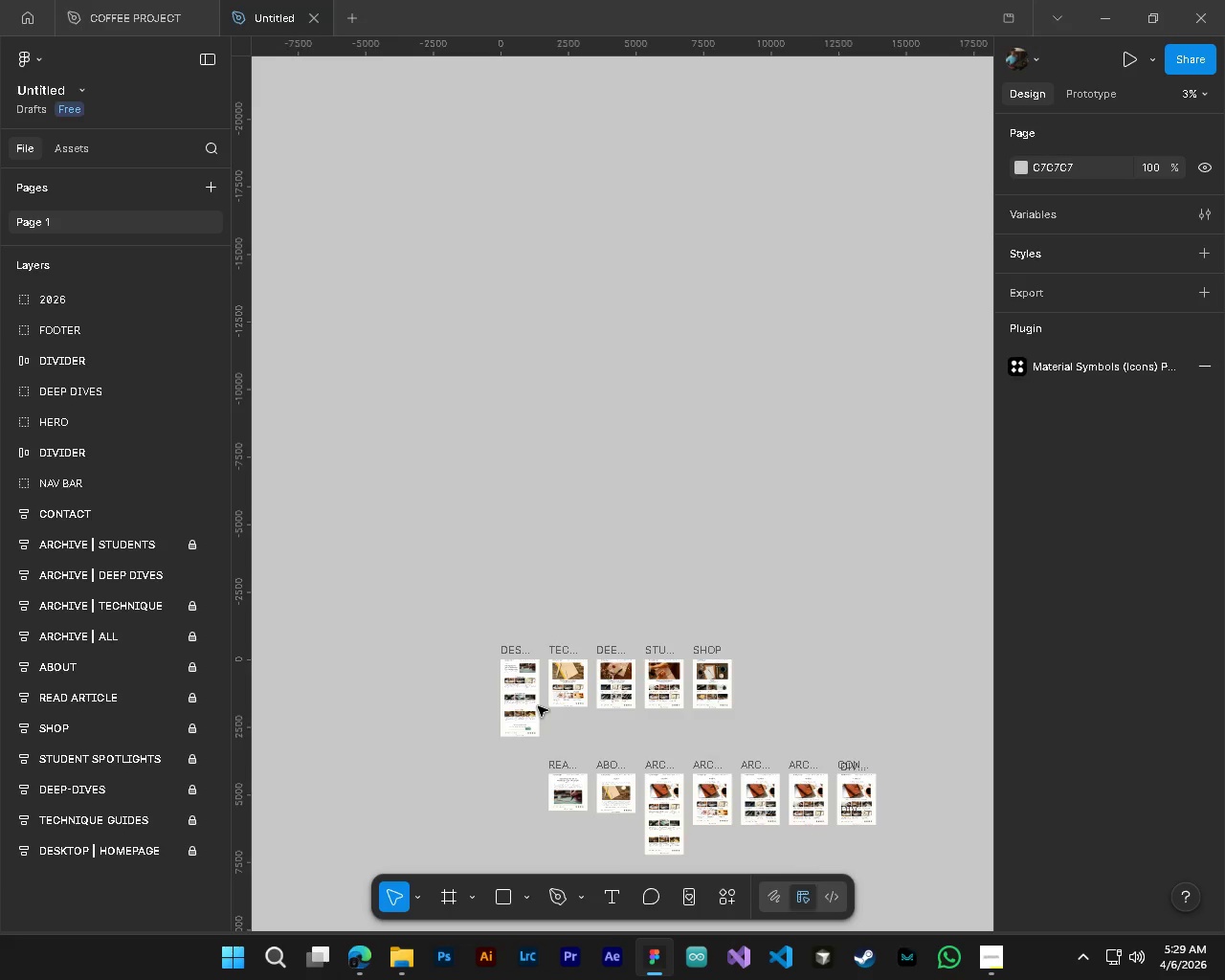 
wait(19.16)
 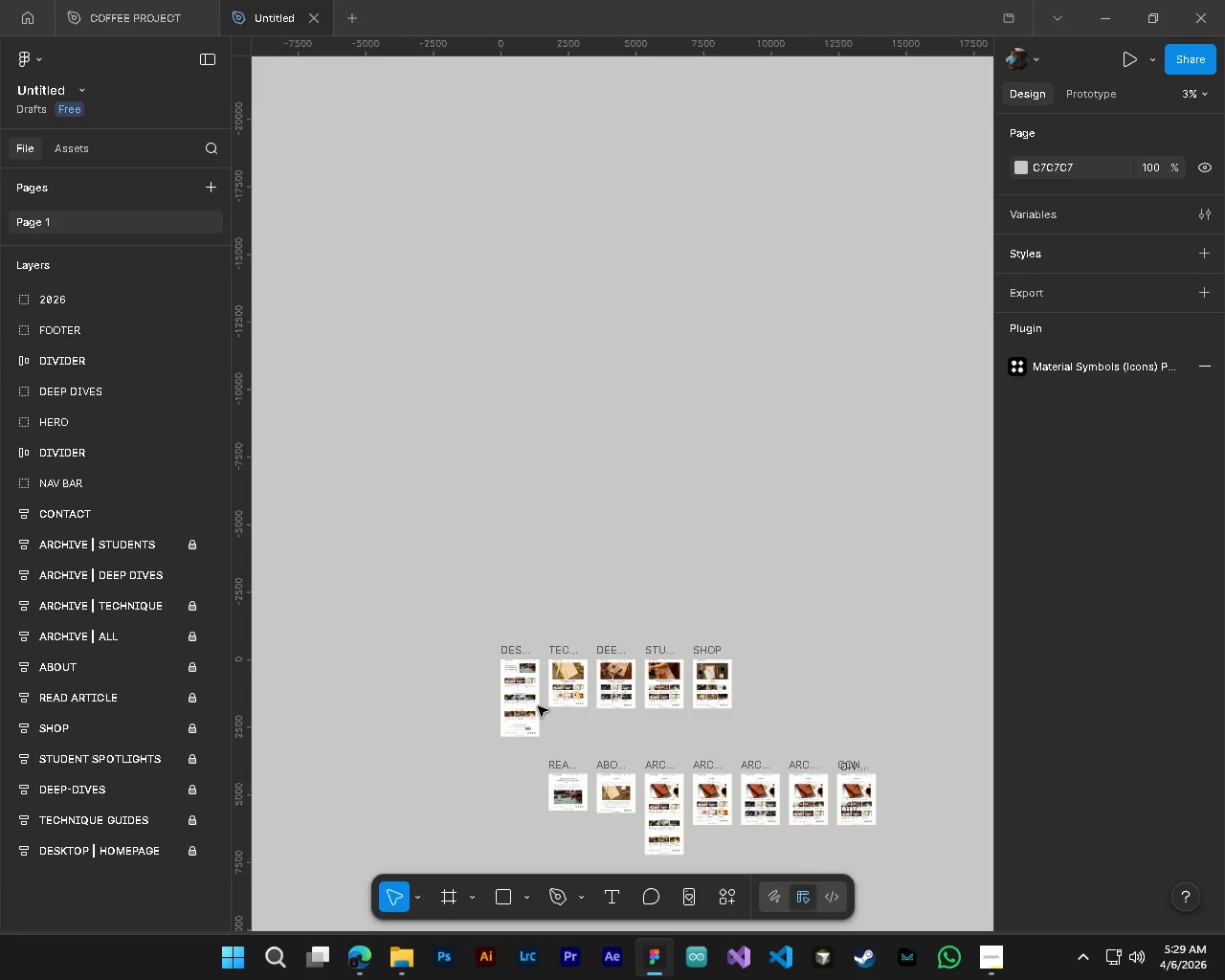 
hold_key(key=ControlLeft, duration=2.77)
hold_key(key=AltLeft, duration=0.38)
hold_key(key=AltLeft, duration=1.5)
scroll: coordinate [857, 816], scroll_direction: up, amount: 10.0
 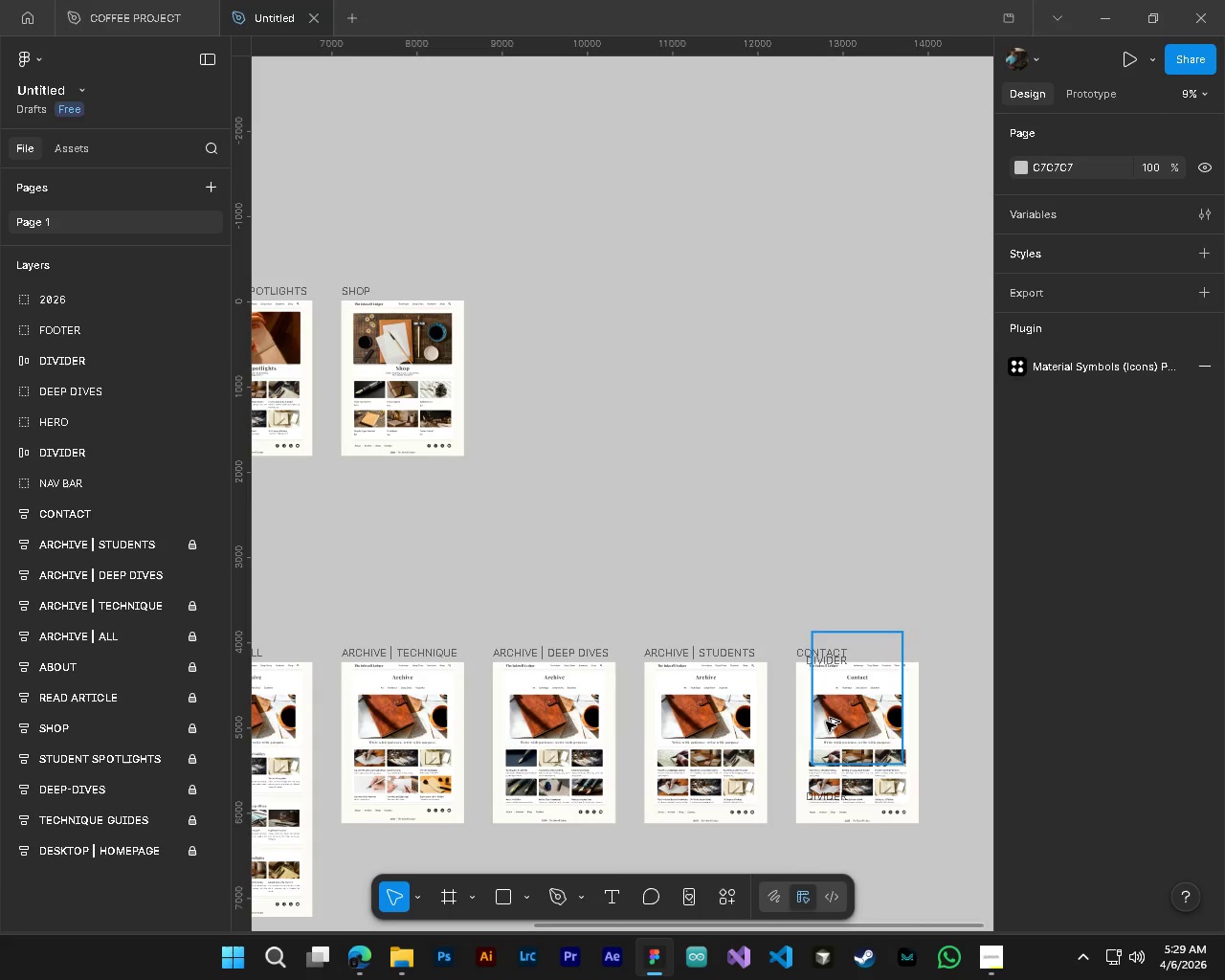 
hold_key(key=AltLeft, duration=0.77)
hold_key(key=ShiftLeft, duration=0.39)
scroll: coordinate [862, 736], scroll_direction: up, amount: 10.0
 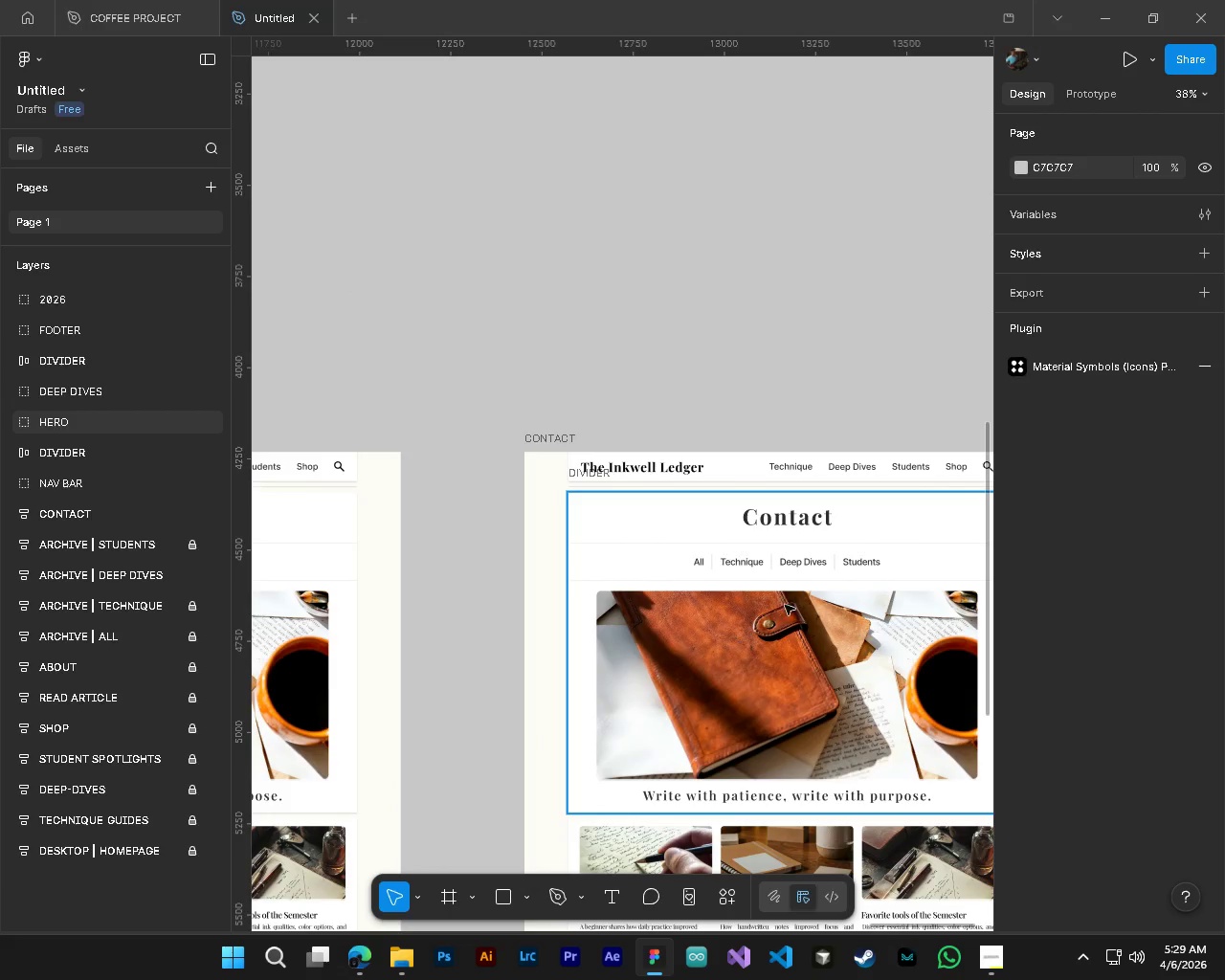 
hold_key(key=ControlLeft, duration=0.55)
left_click([719, 564])
 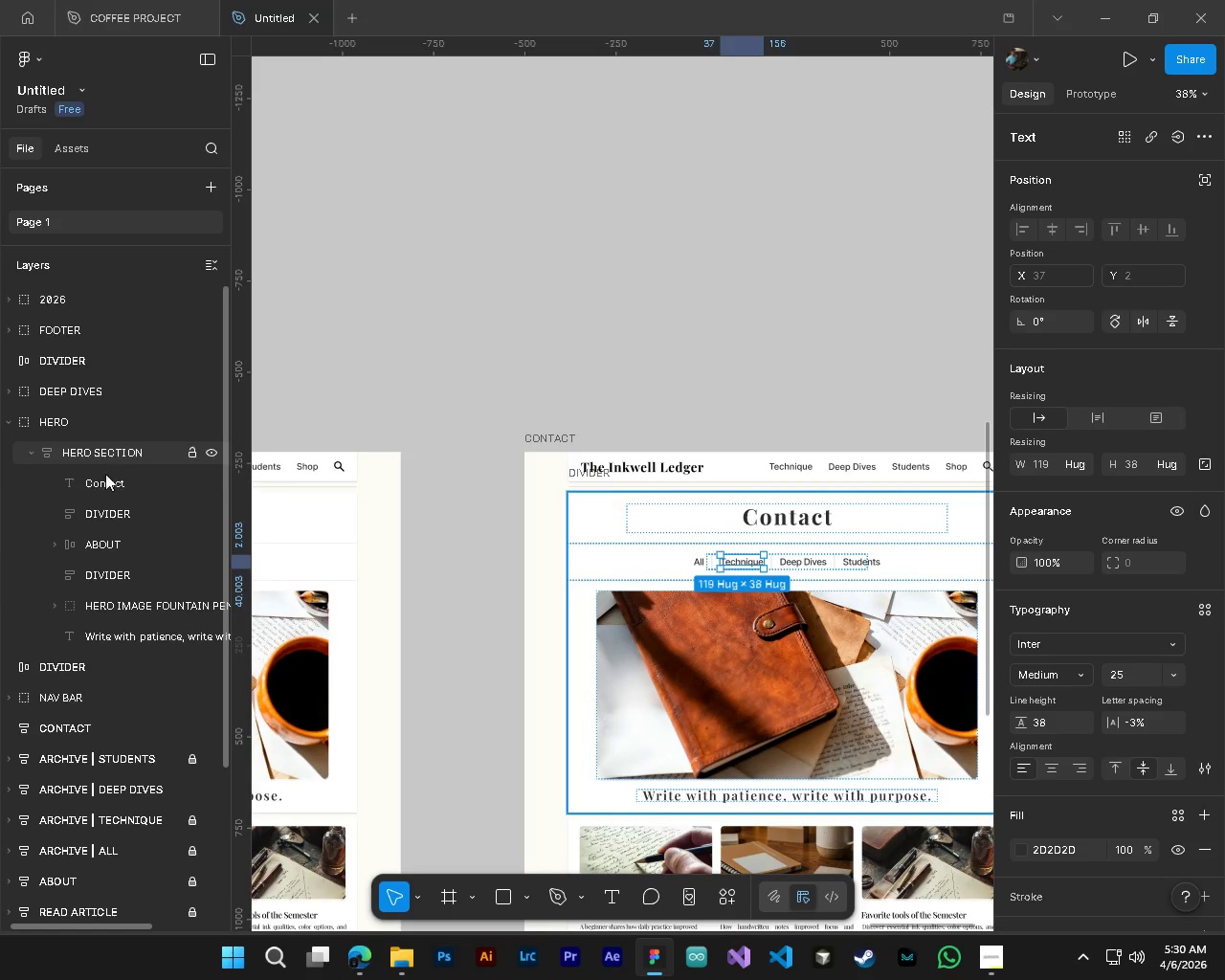 
left_click([122, 542])
 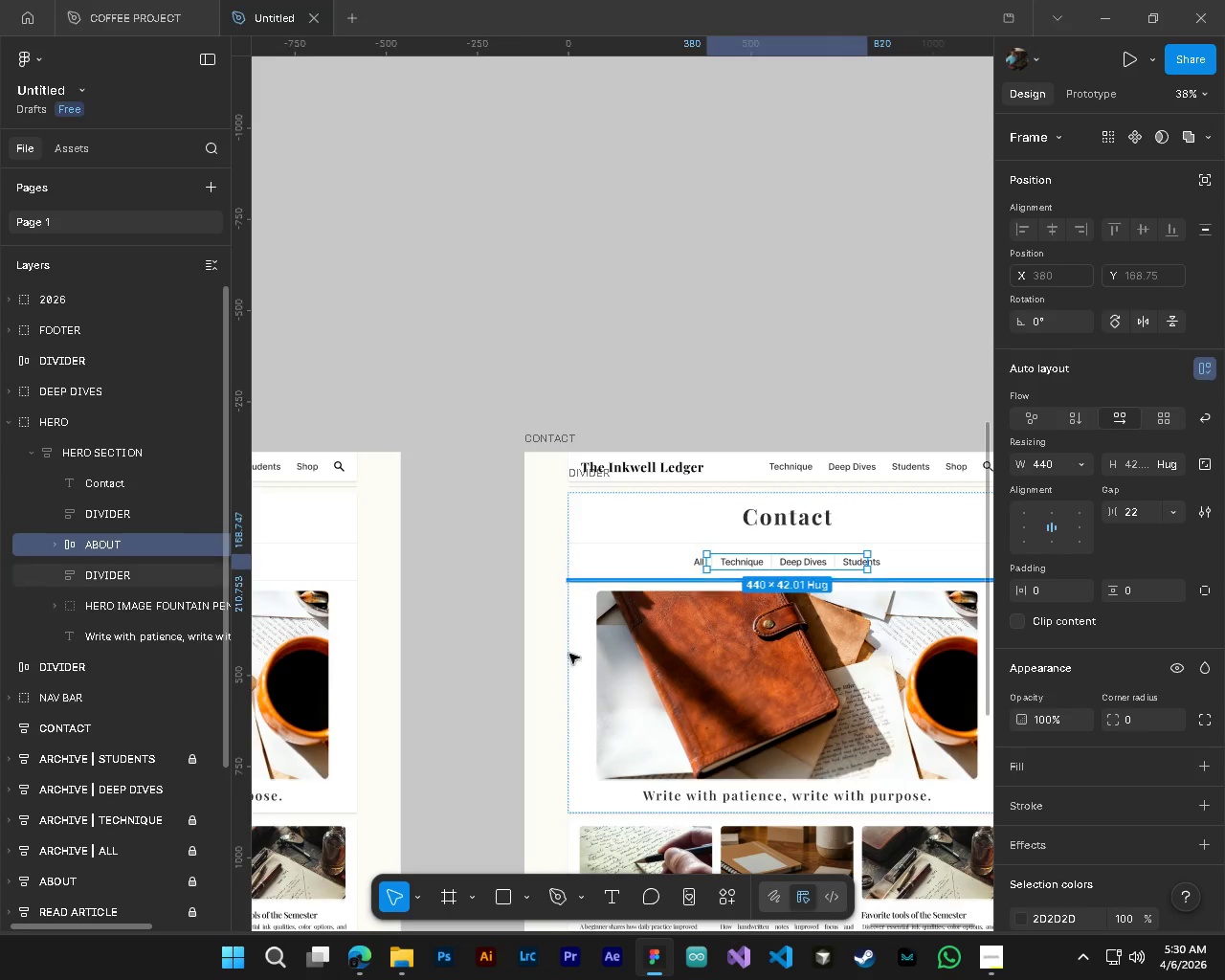 
hold_key(key=ShiftLeft, duration=0.36)
 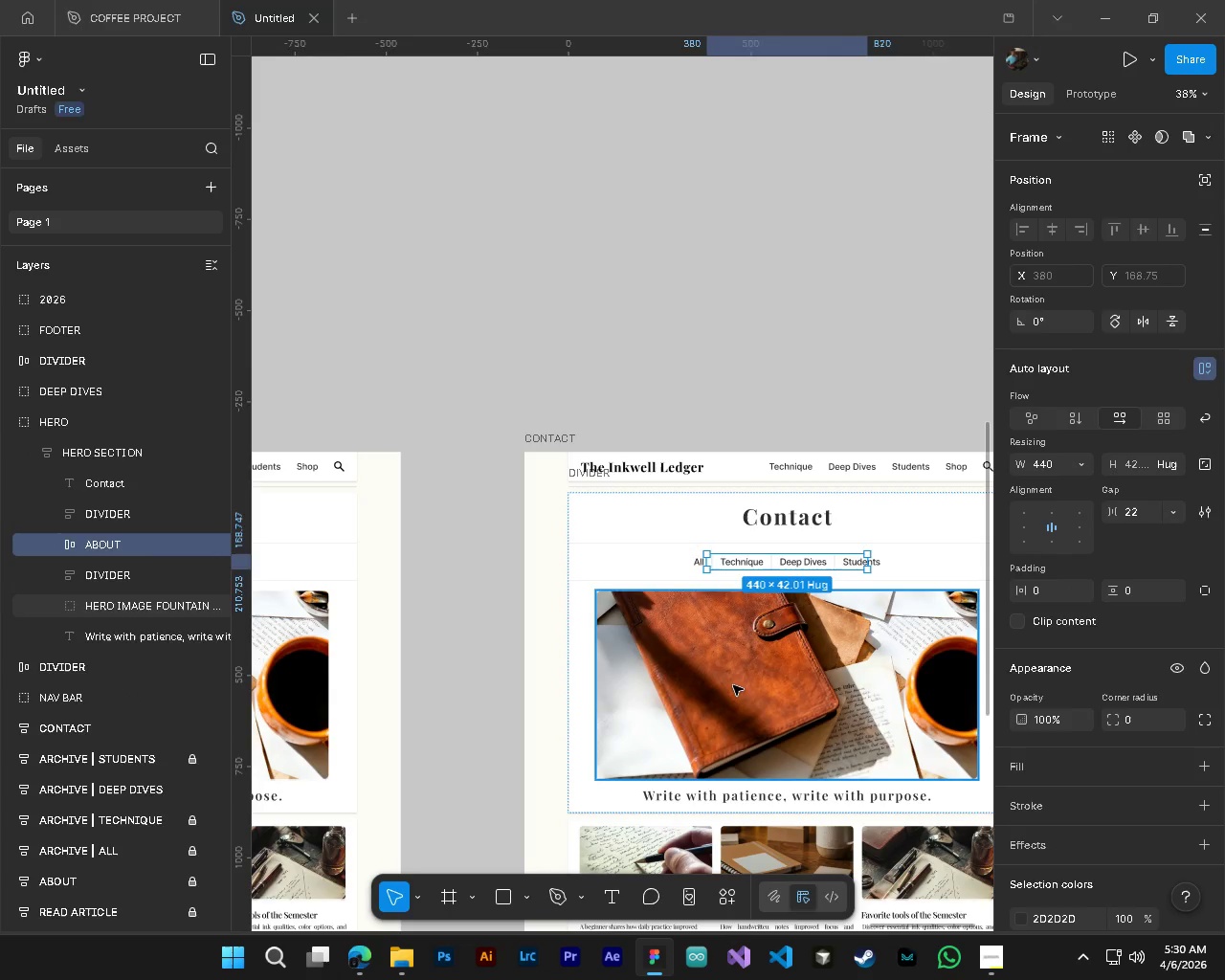 
key(Delete)
 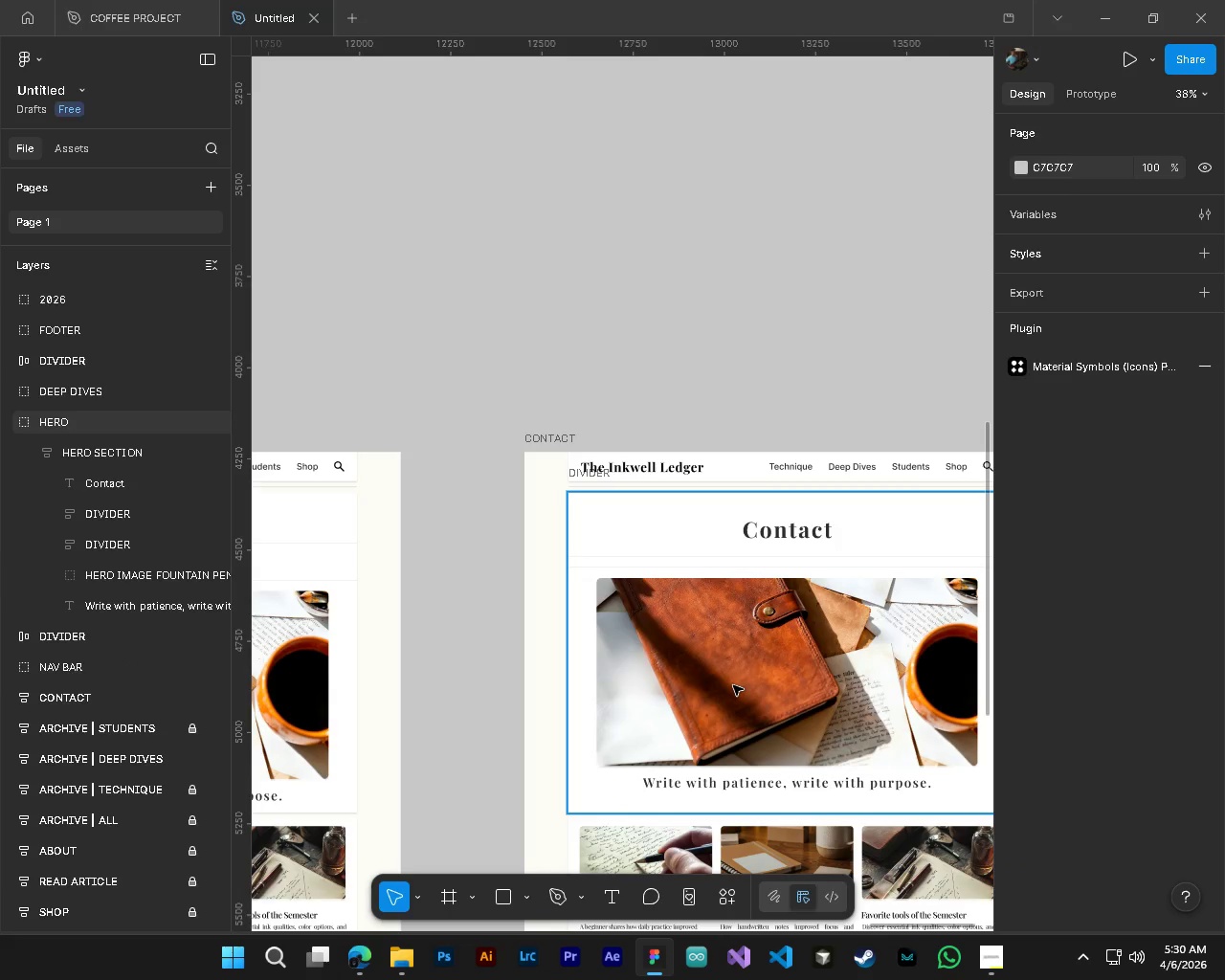 
hold_key(key=ShiftLeft, duration=1.33)
scroll: coordinate [688, 725], scroll_direction: down, amount: 4.0
 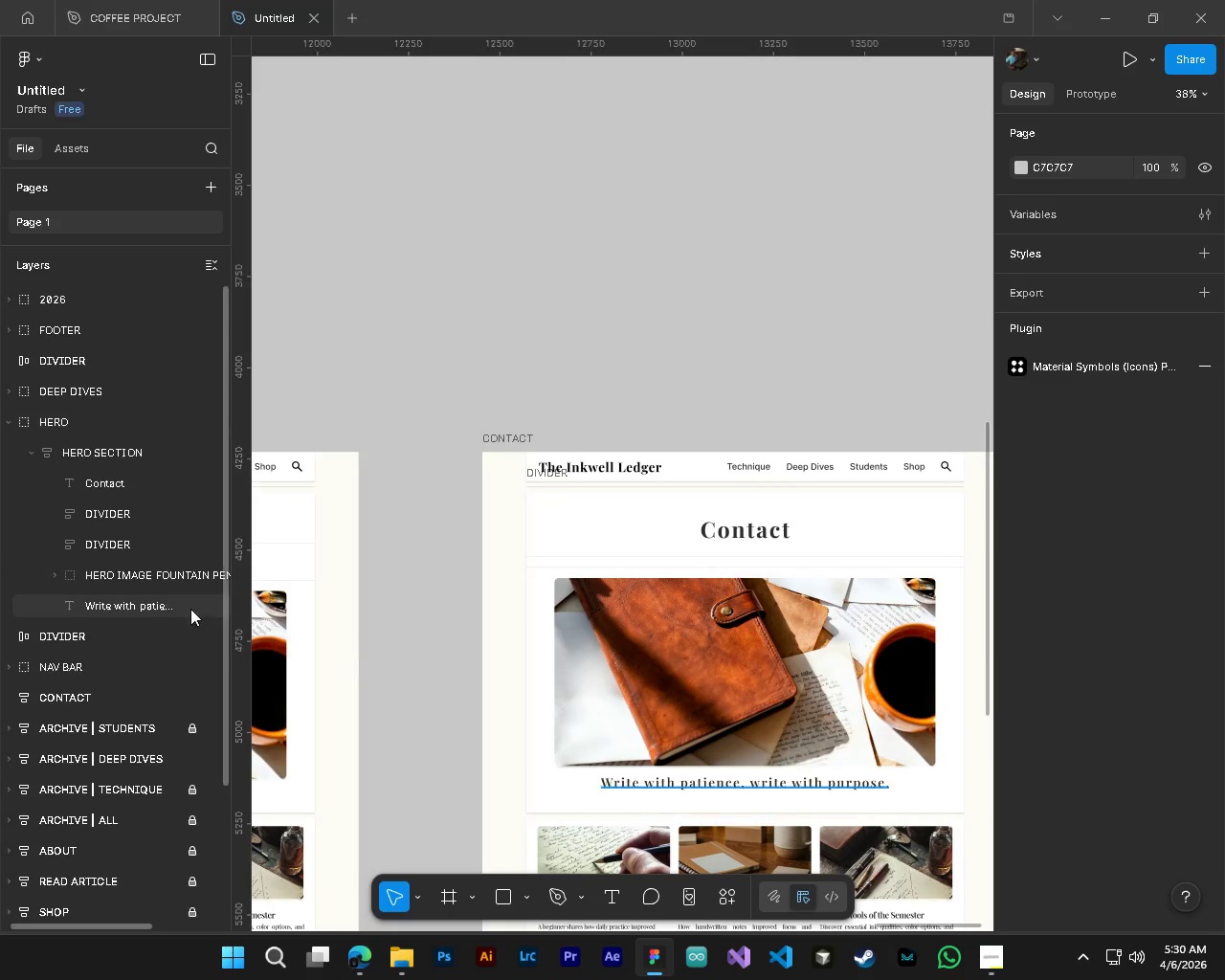 
left_click([138, 580])
 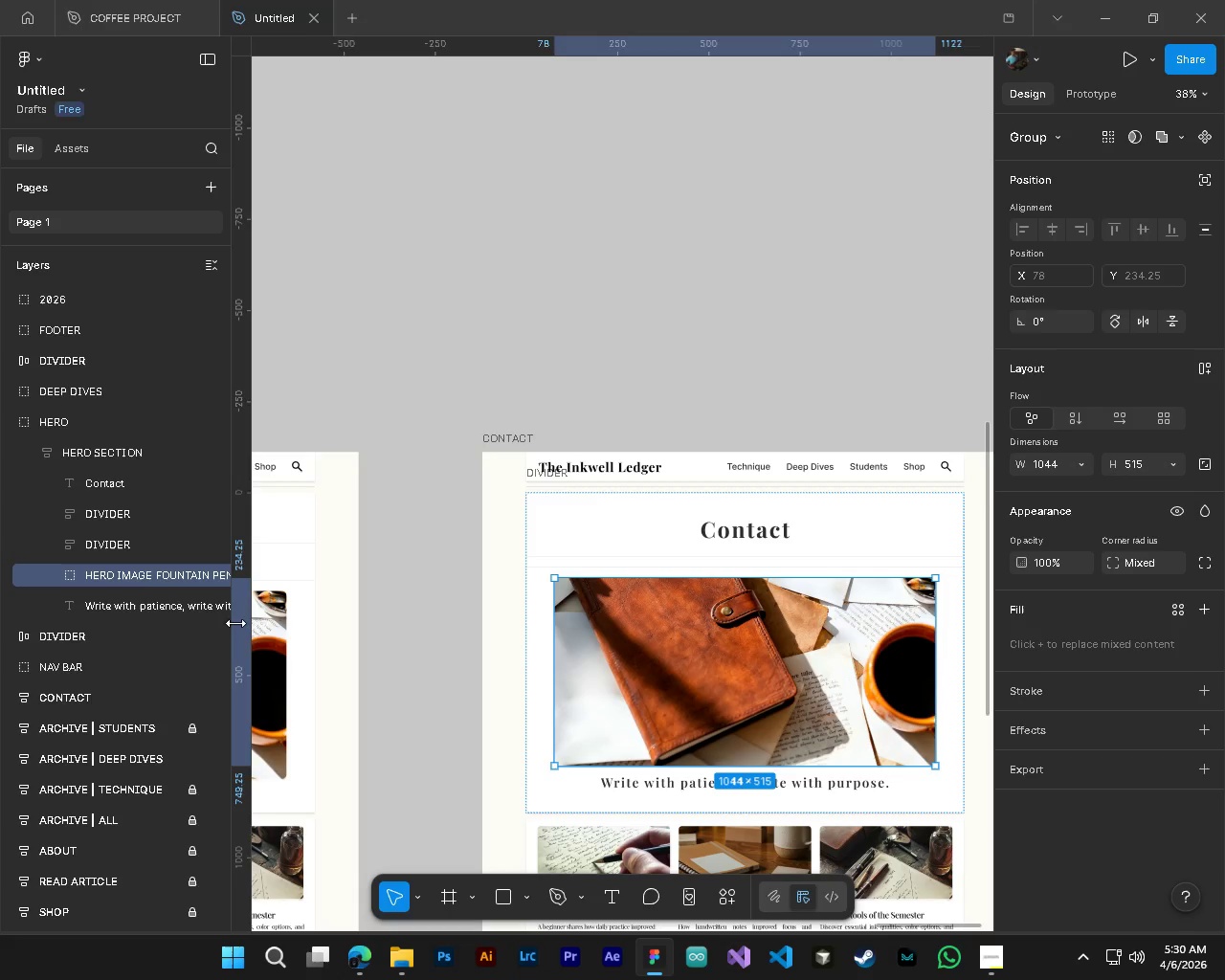 
key(Delete)
 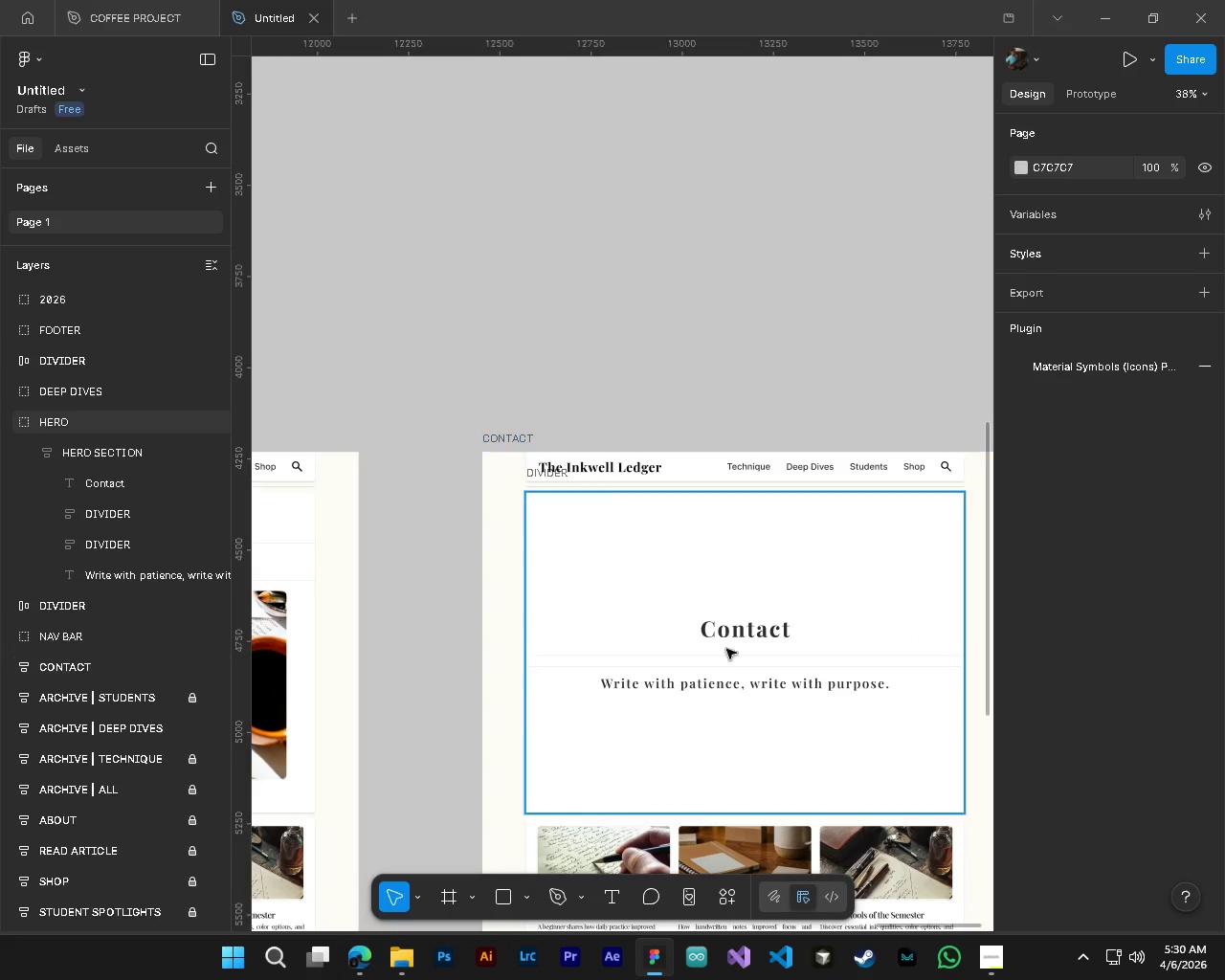 
hold_key(key=AltLeft, duration=1.05)
 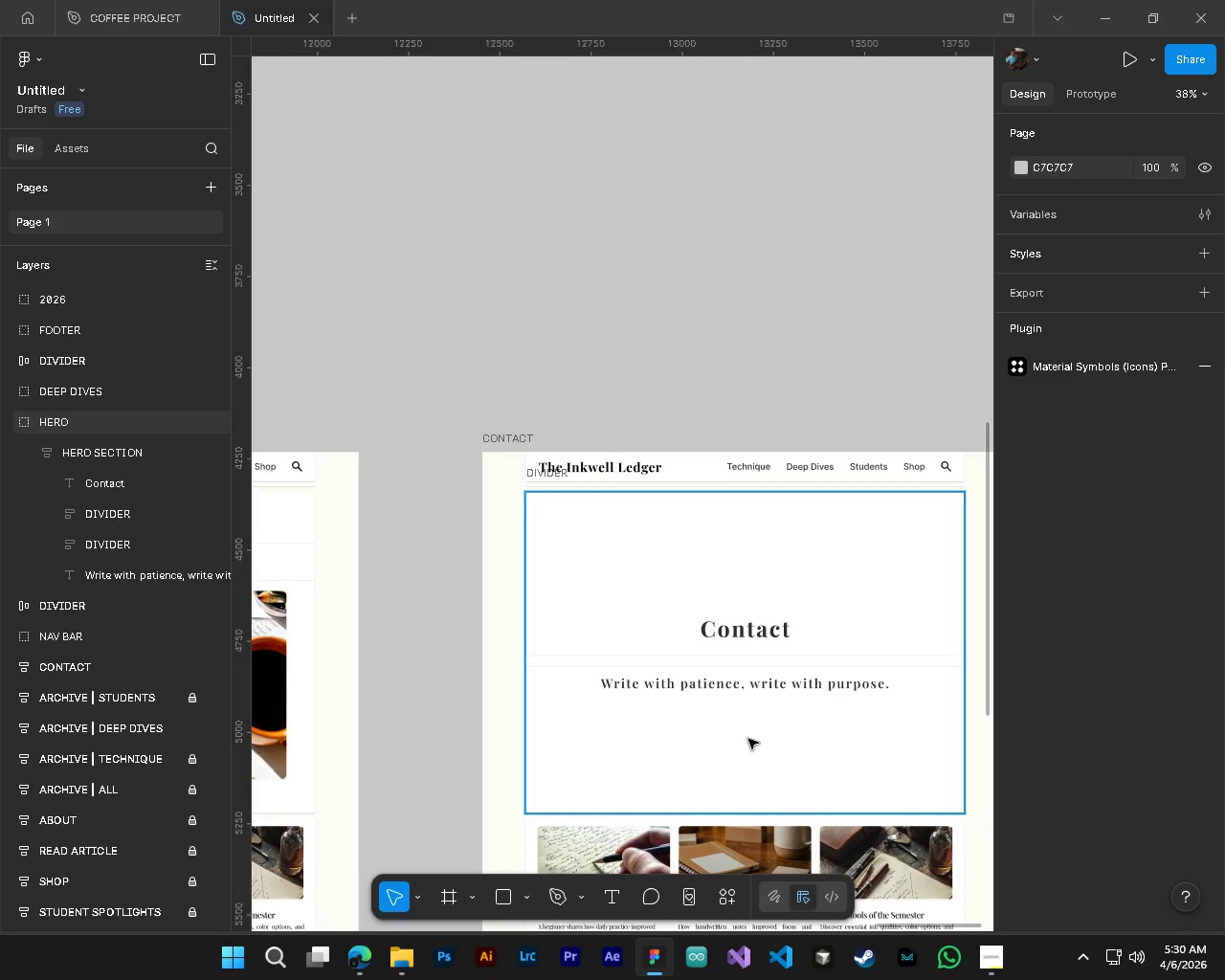 
hold_key(key=ControlLeft, duration=1.08)
 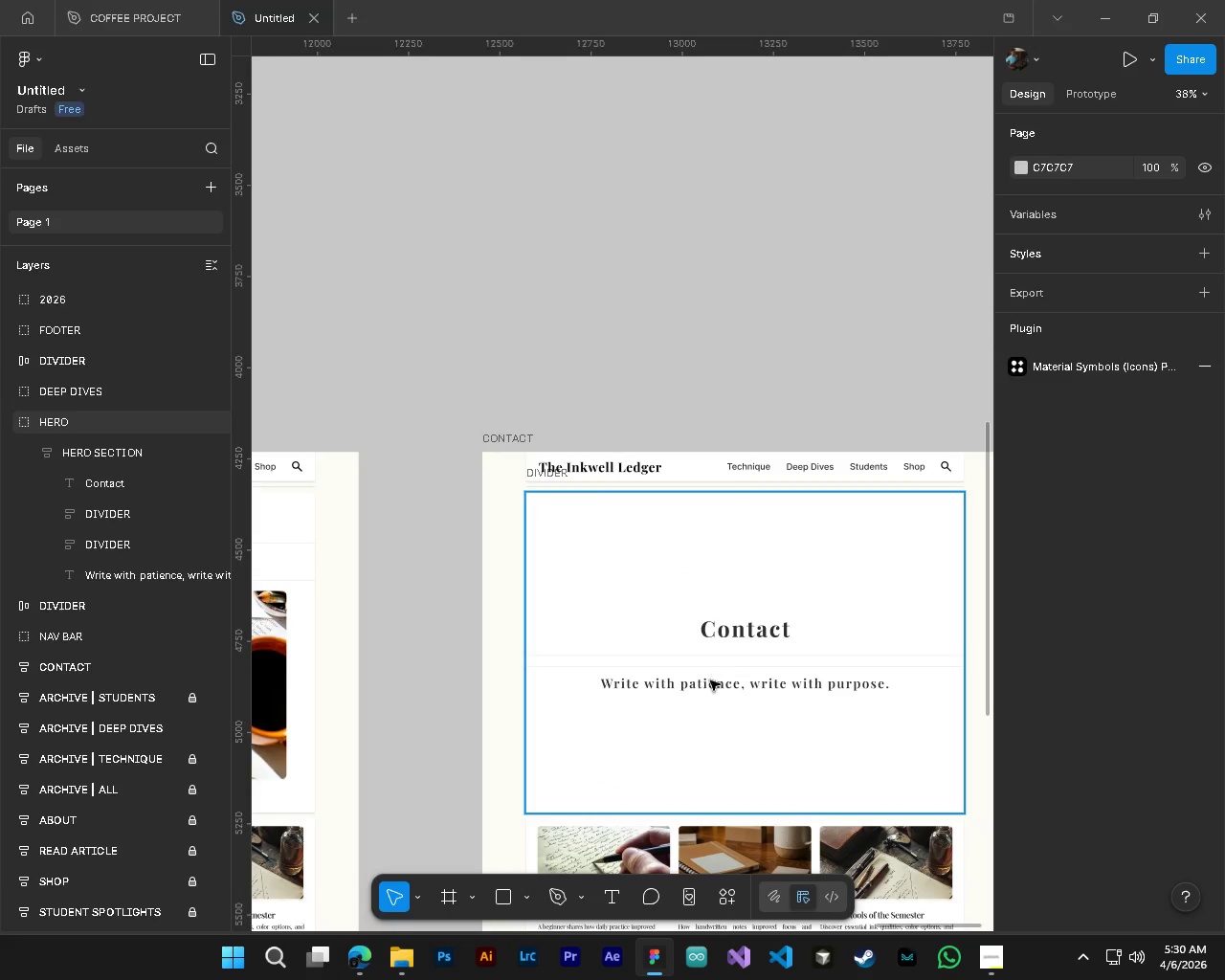 
wait(6.72)
 